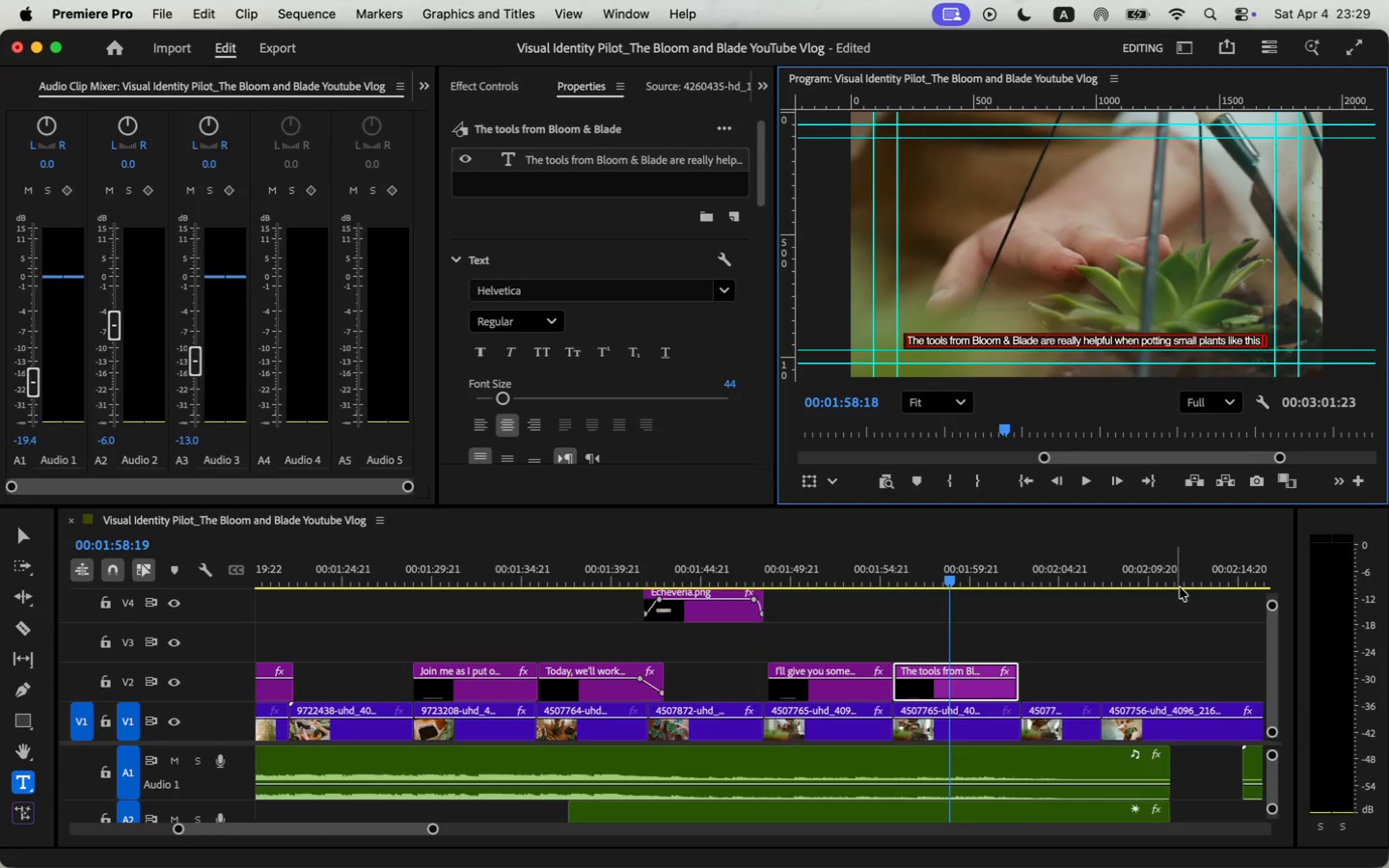 
left_click([861, 574])
 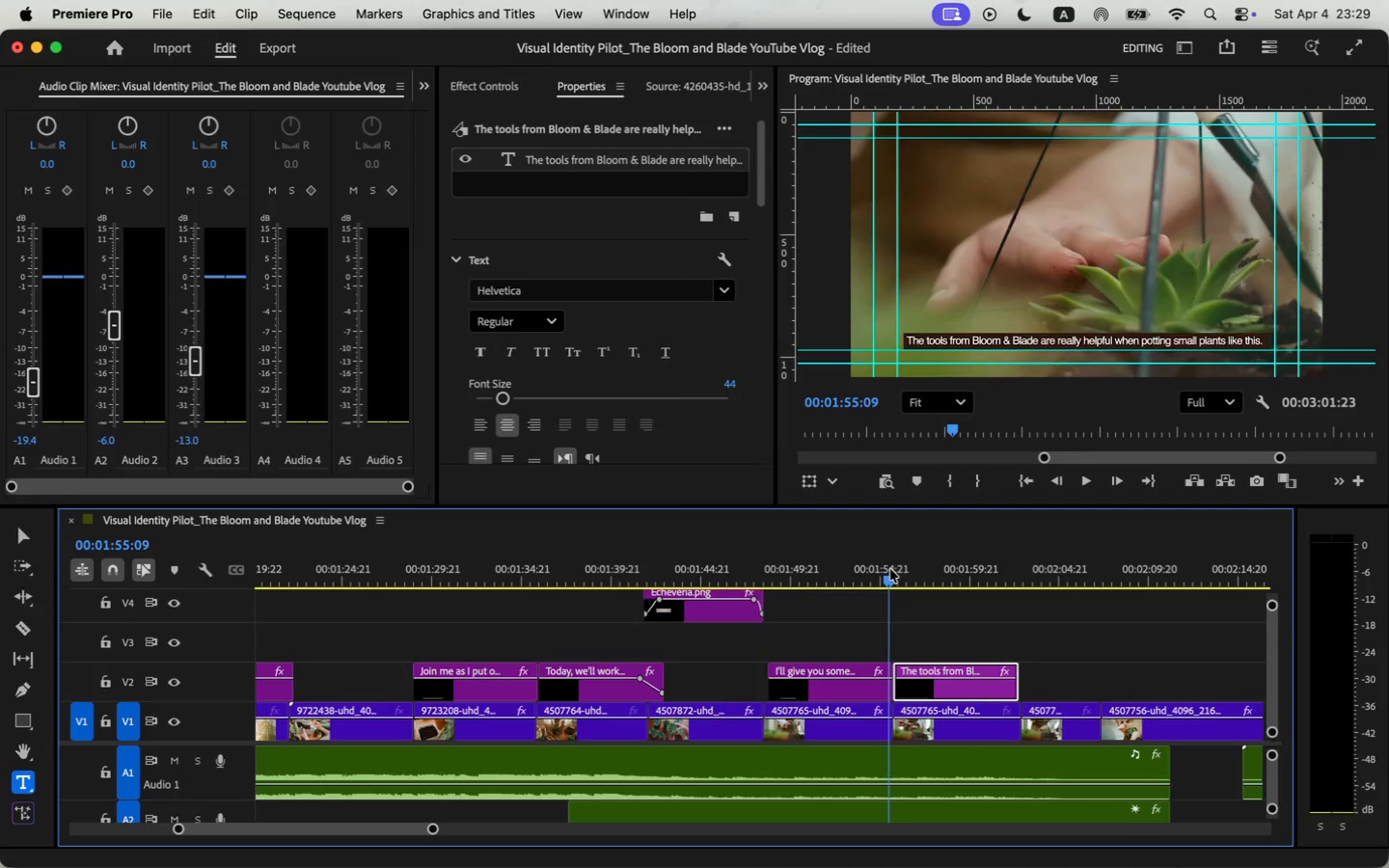 
key(Space)
 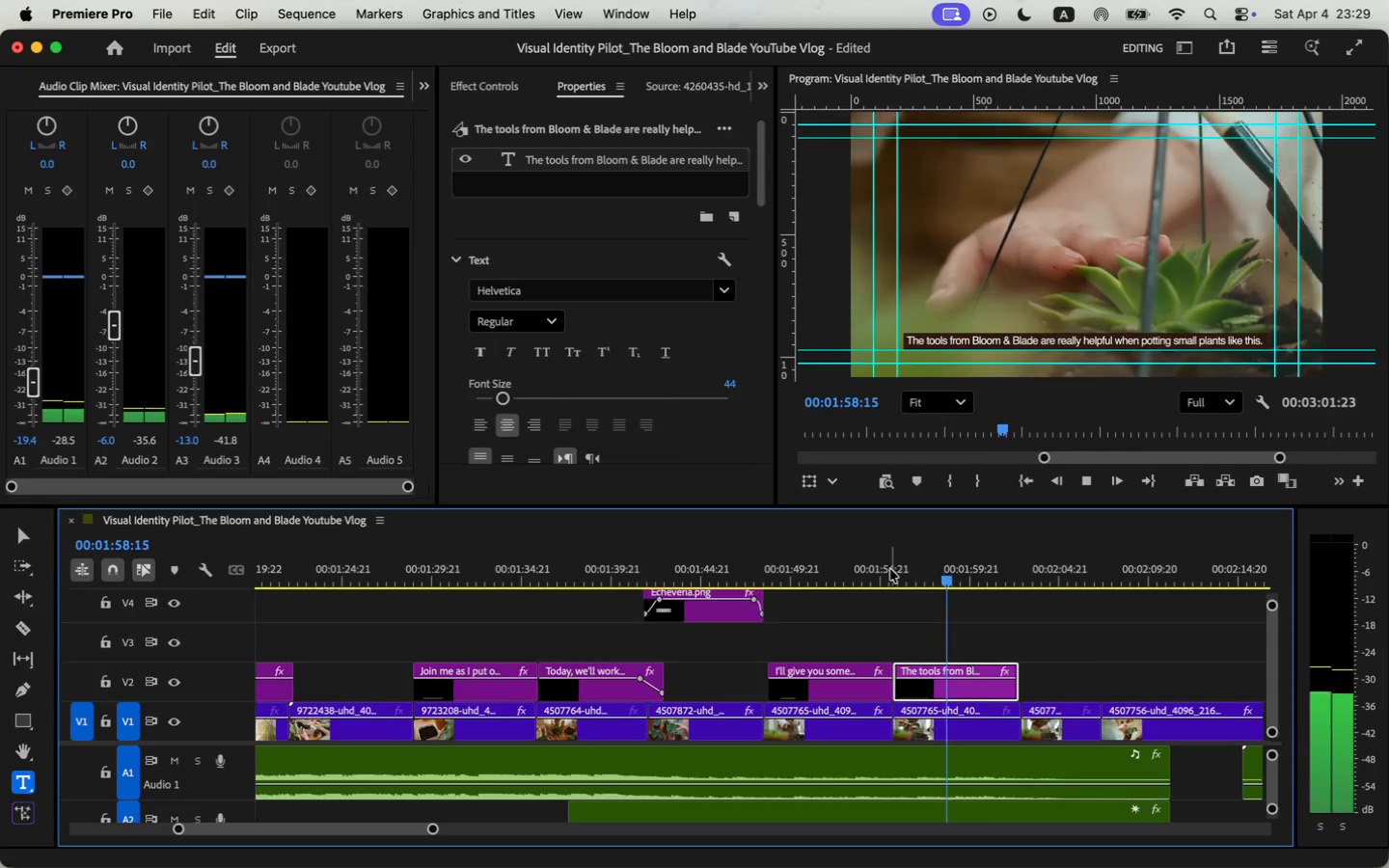 
wait(9.01)
 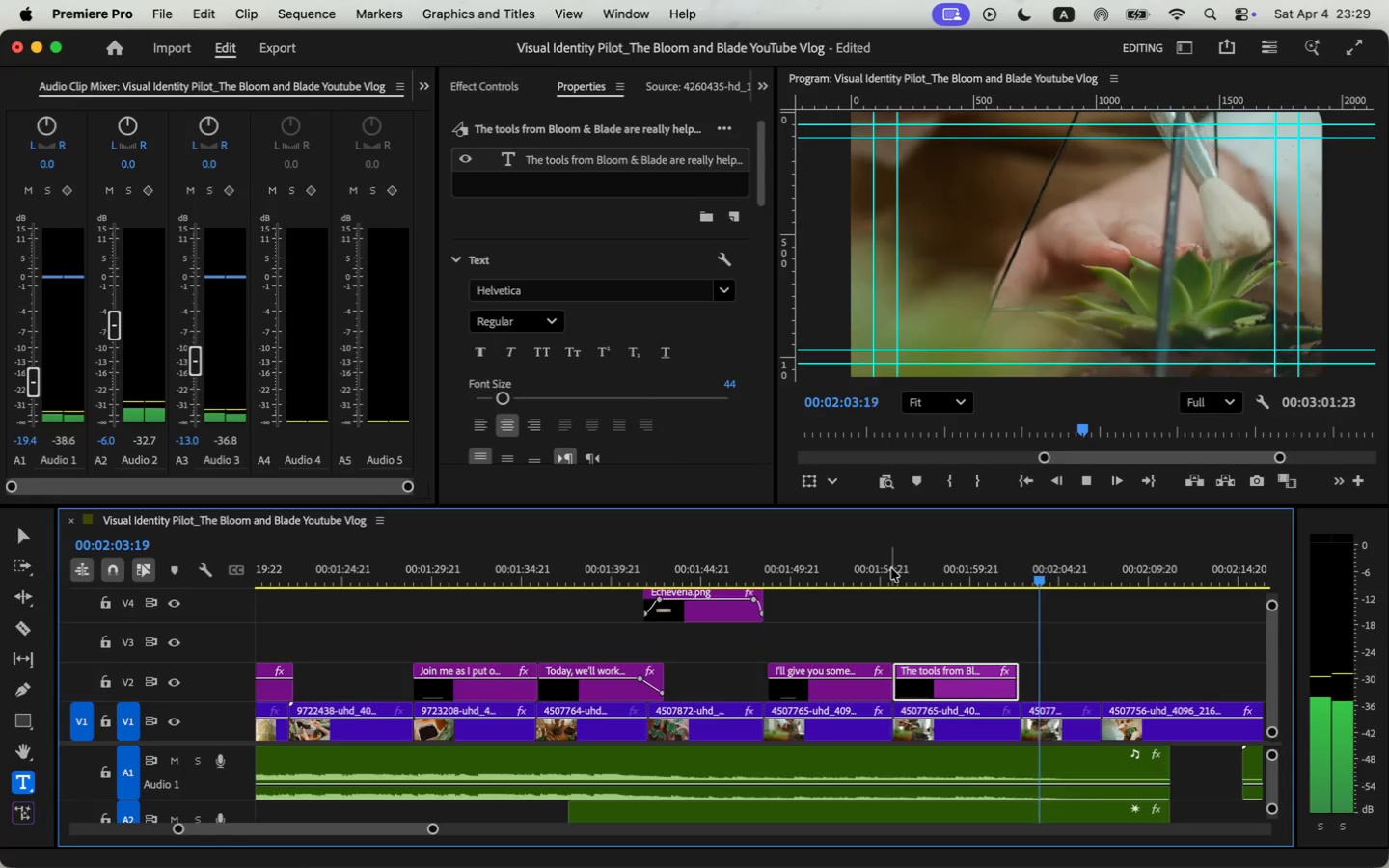 
key(Space)
 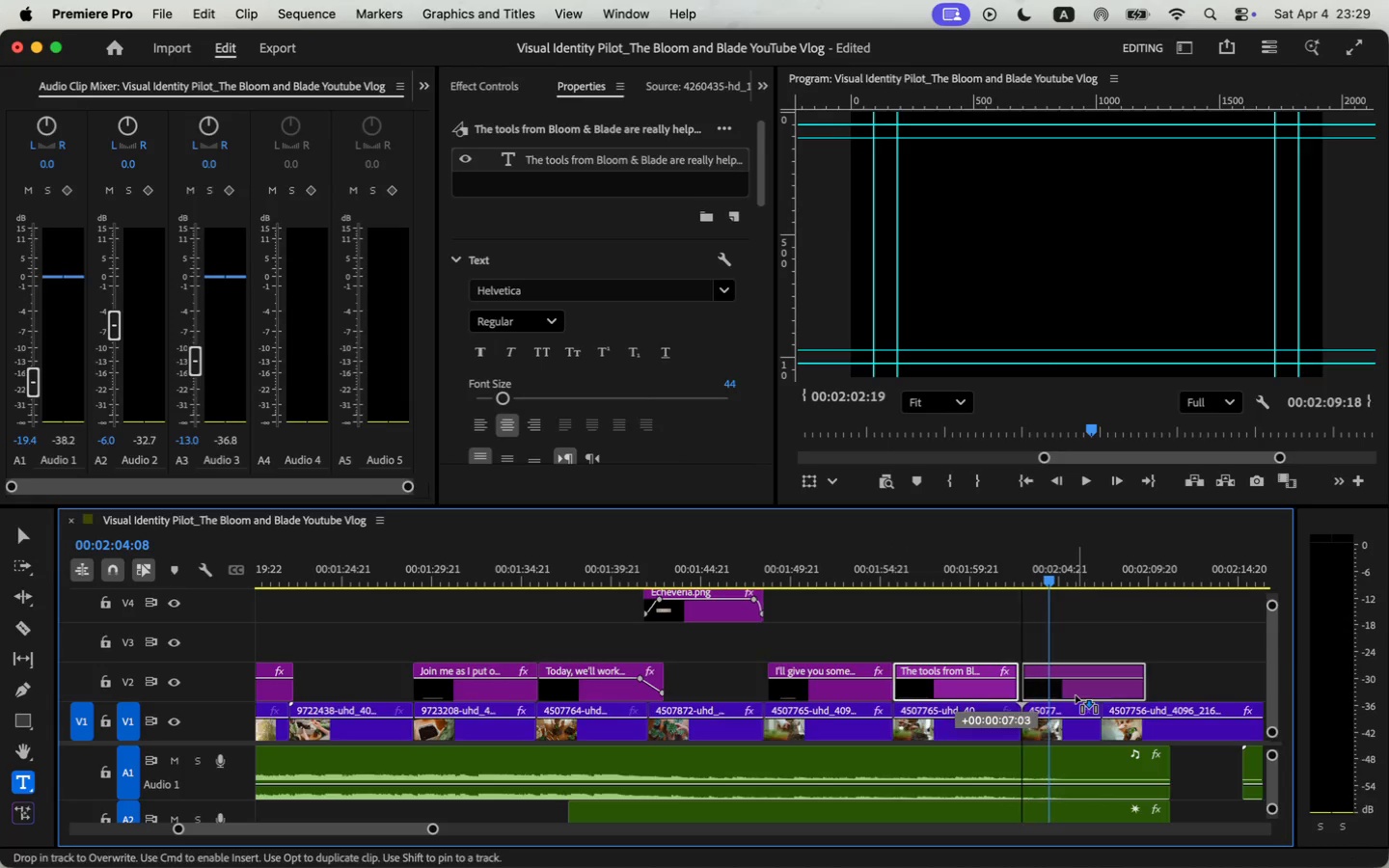 
hold_key(key=OptionLeft, duration=1.82)
left_click_drag(start_coordinate=[955, 686], to_coordinate=[1076, 695])
 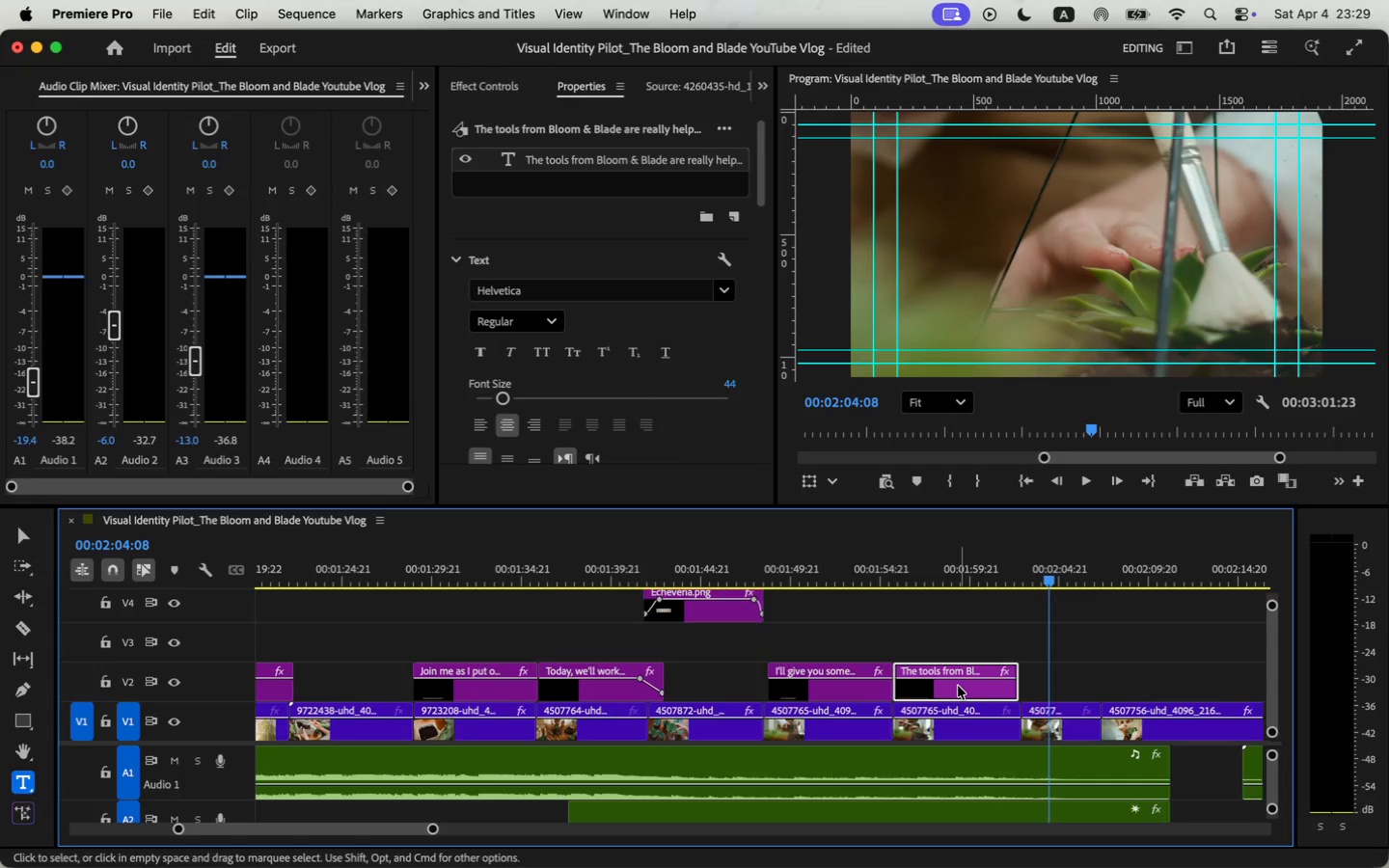 
left_click([1016, 586])
 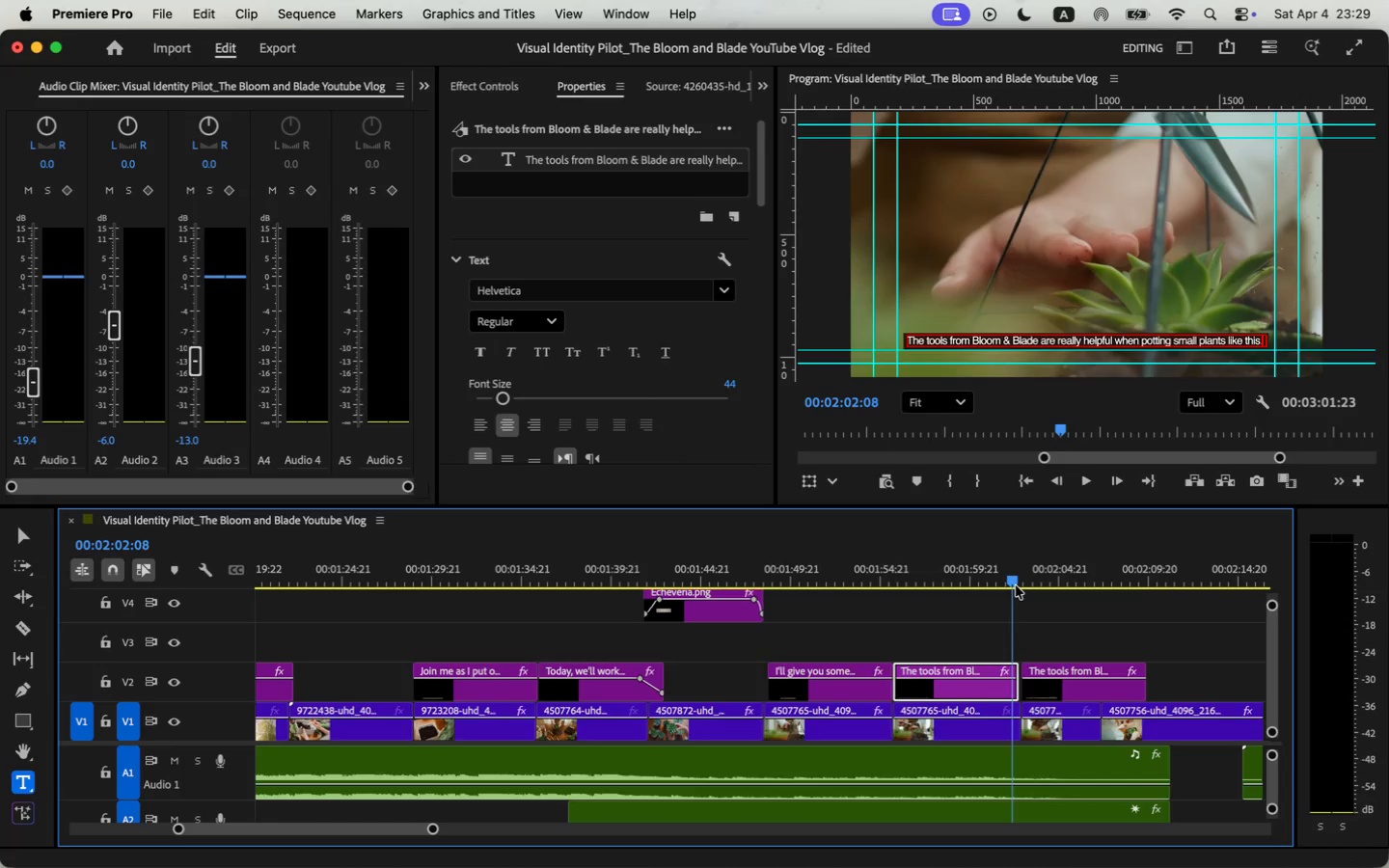 
key(Space)
 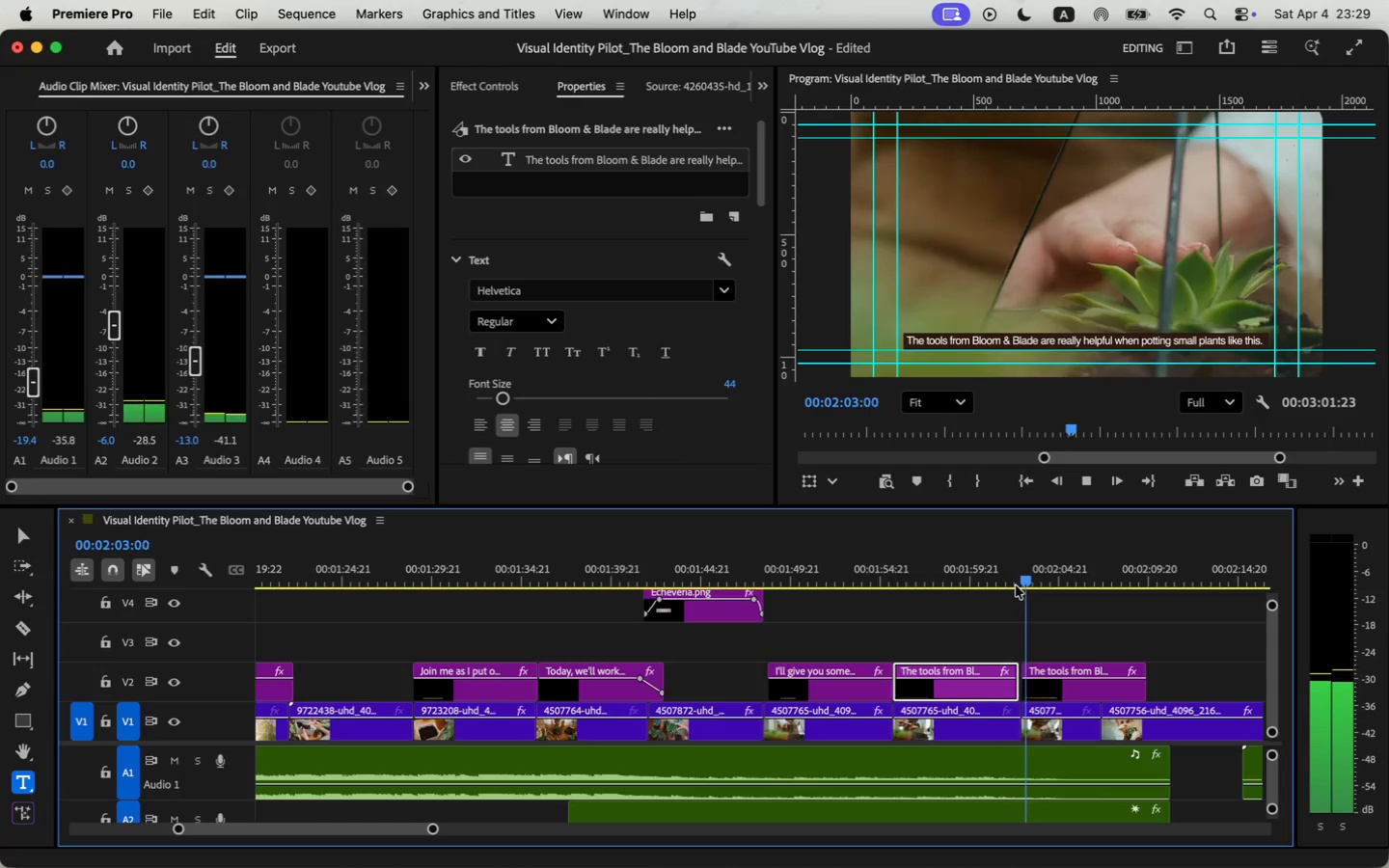 
key(Space)
 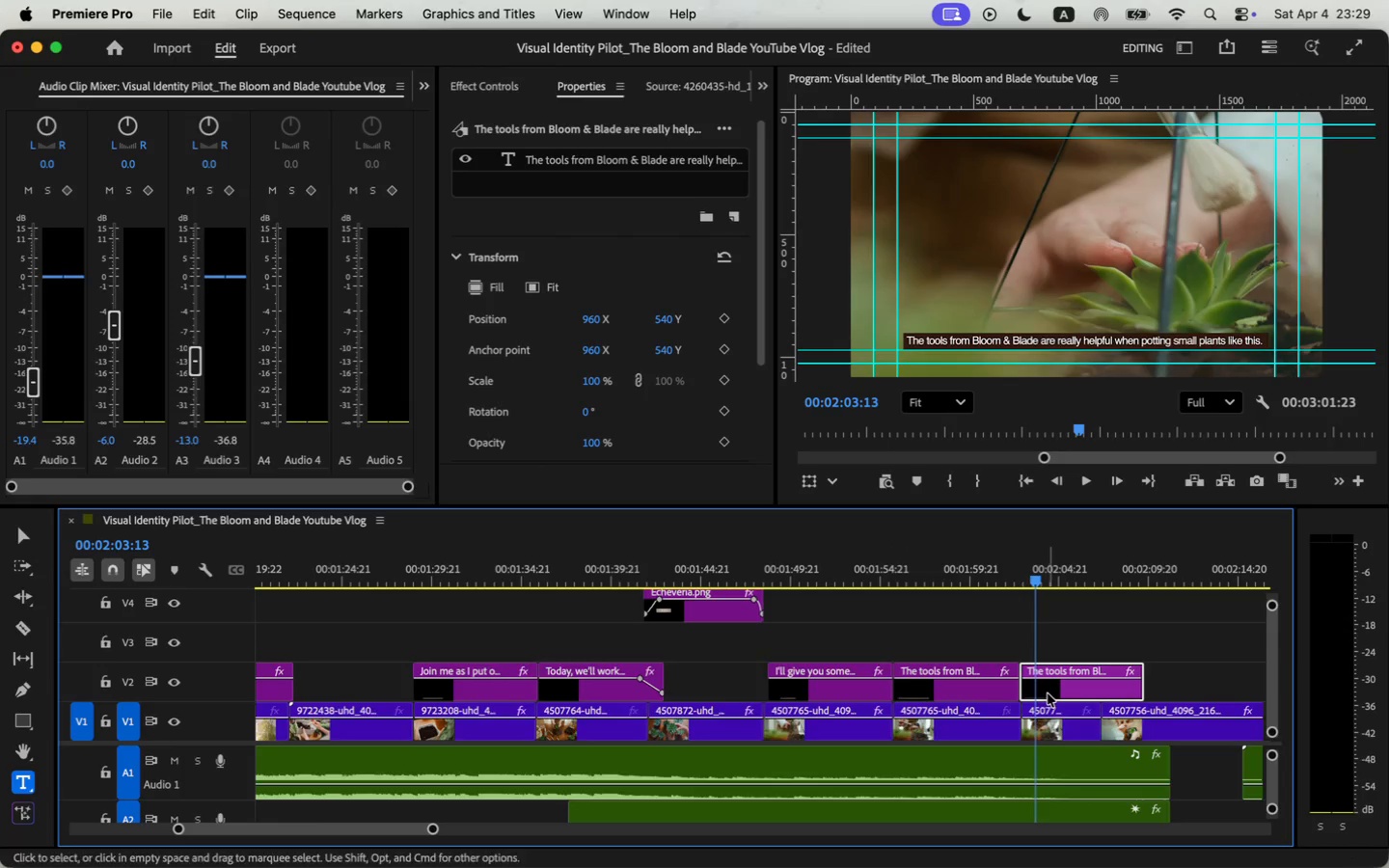 
left_click_drag(start_coordinate=[1054, 694], to_coordinate=[1059, 694])
 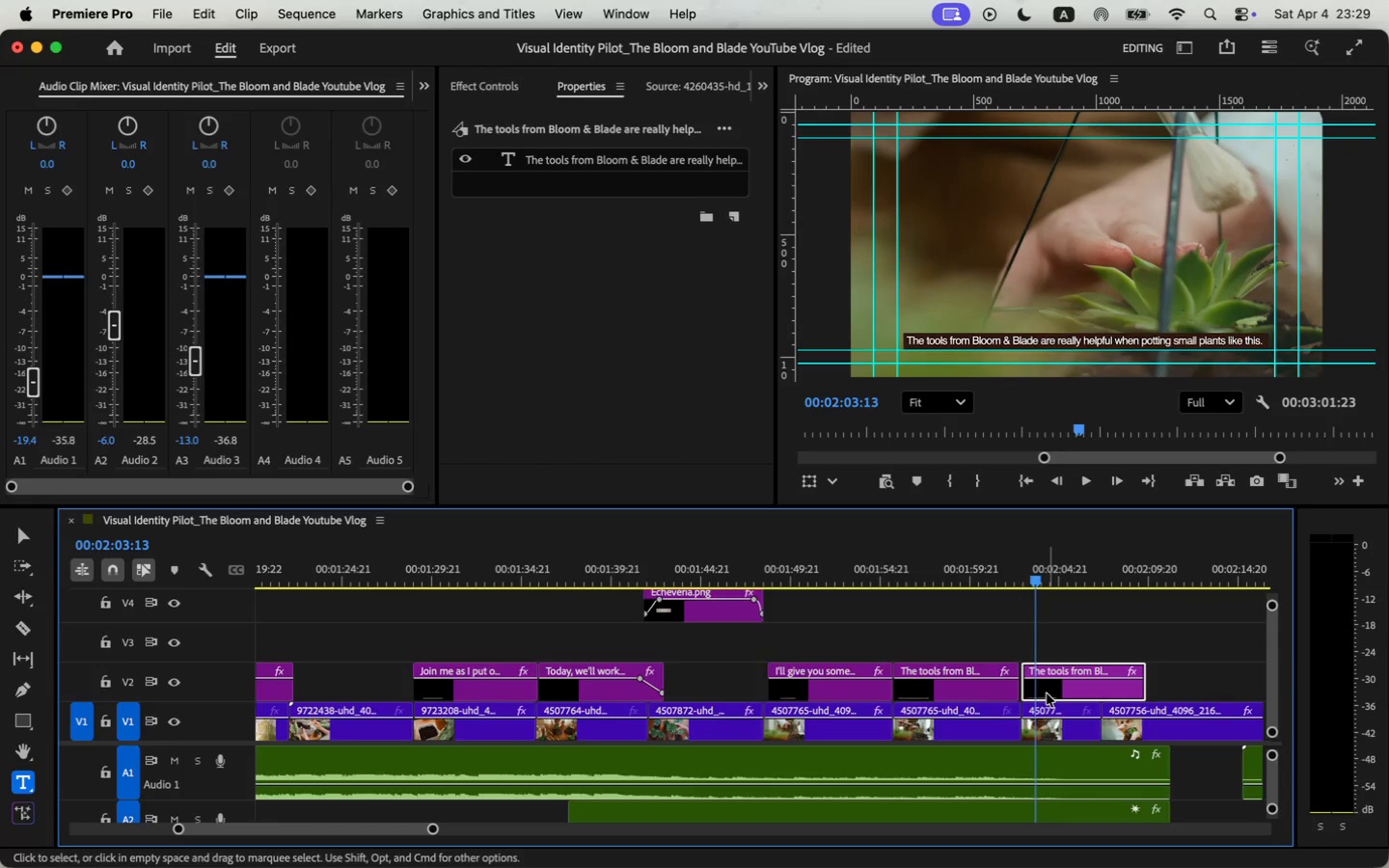 
left_click_drag(start_coordinate=[1018, 693], to_coordinate=[1025, 693])
 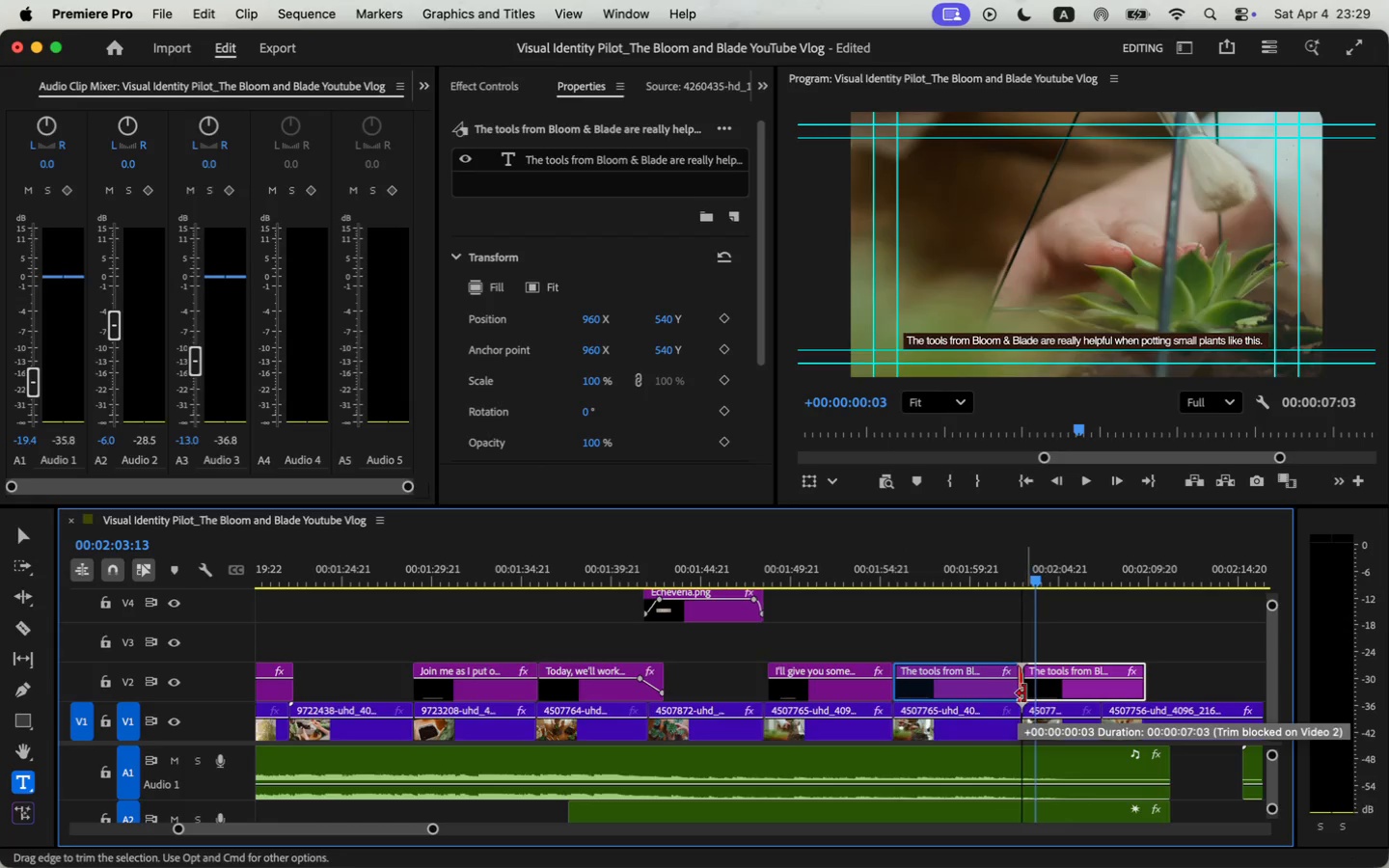 
left_click([1076, 689])
 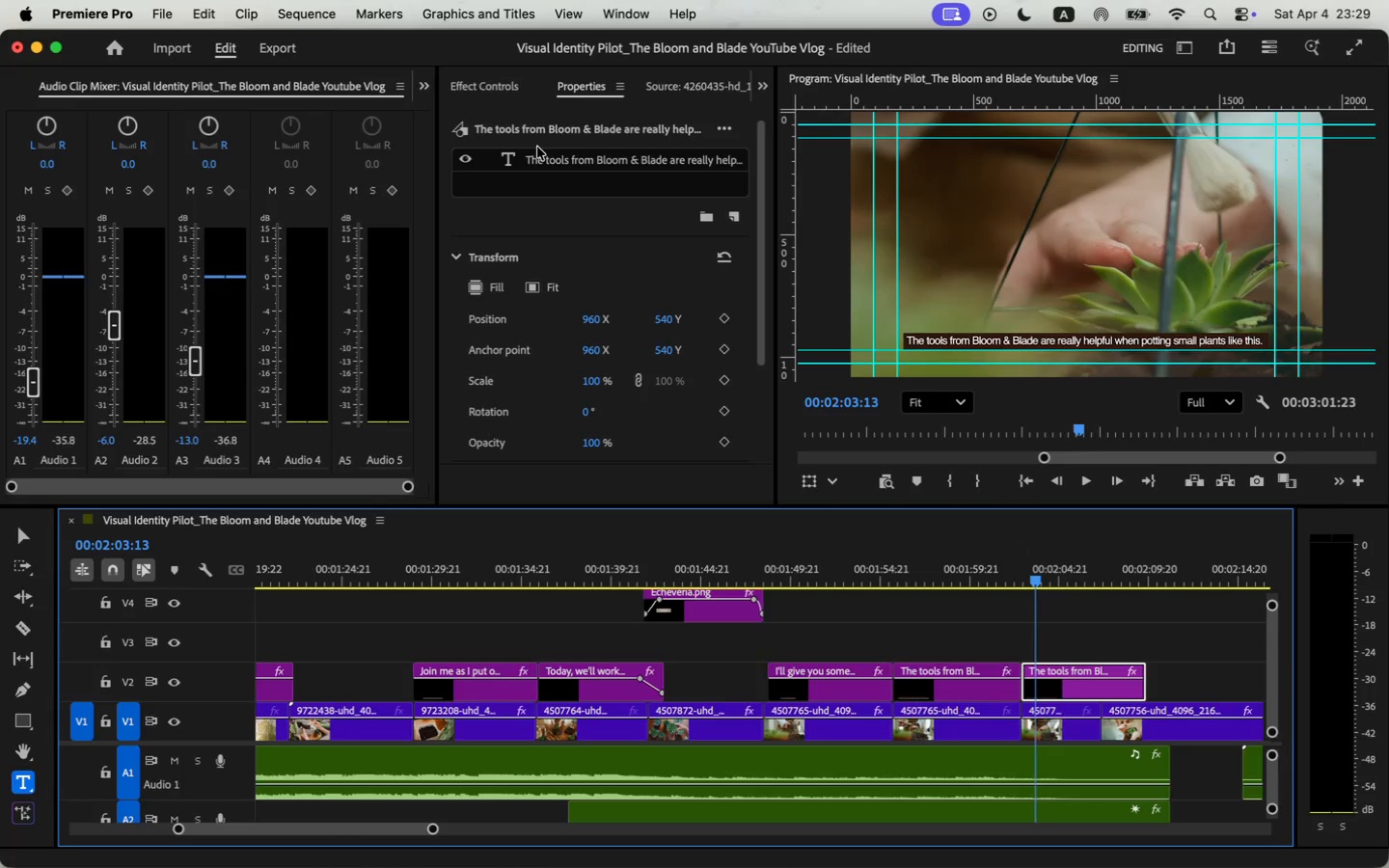 
left_click([548, 154])
 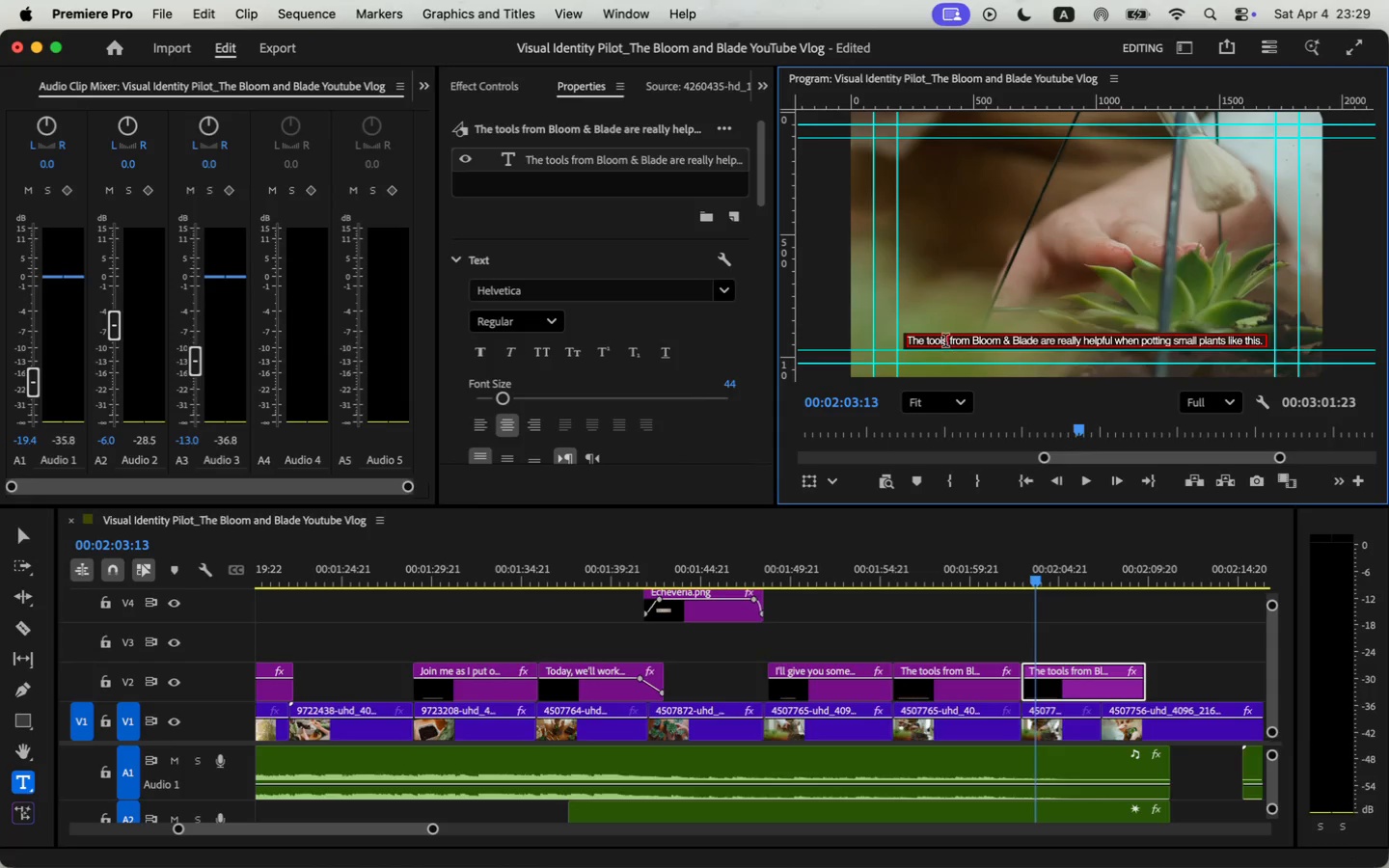 
type(Pro Tip #1: Always a)
key(Backspace)
type(make sure to clwan )
key(Backspace)
key(Backspace)
key(Backspace)
key(Backspace)
type(ean the surfaces.)
 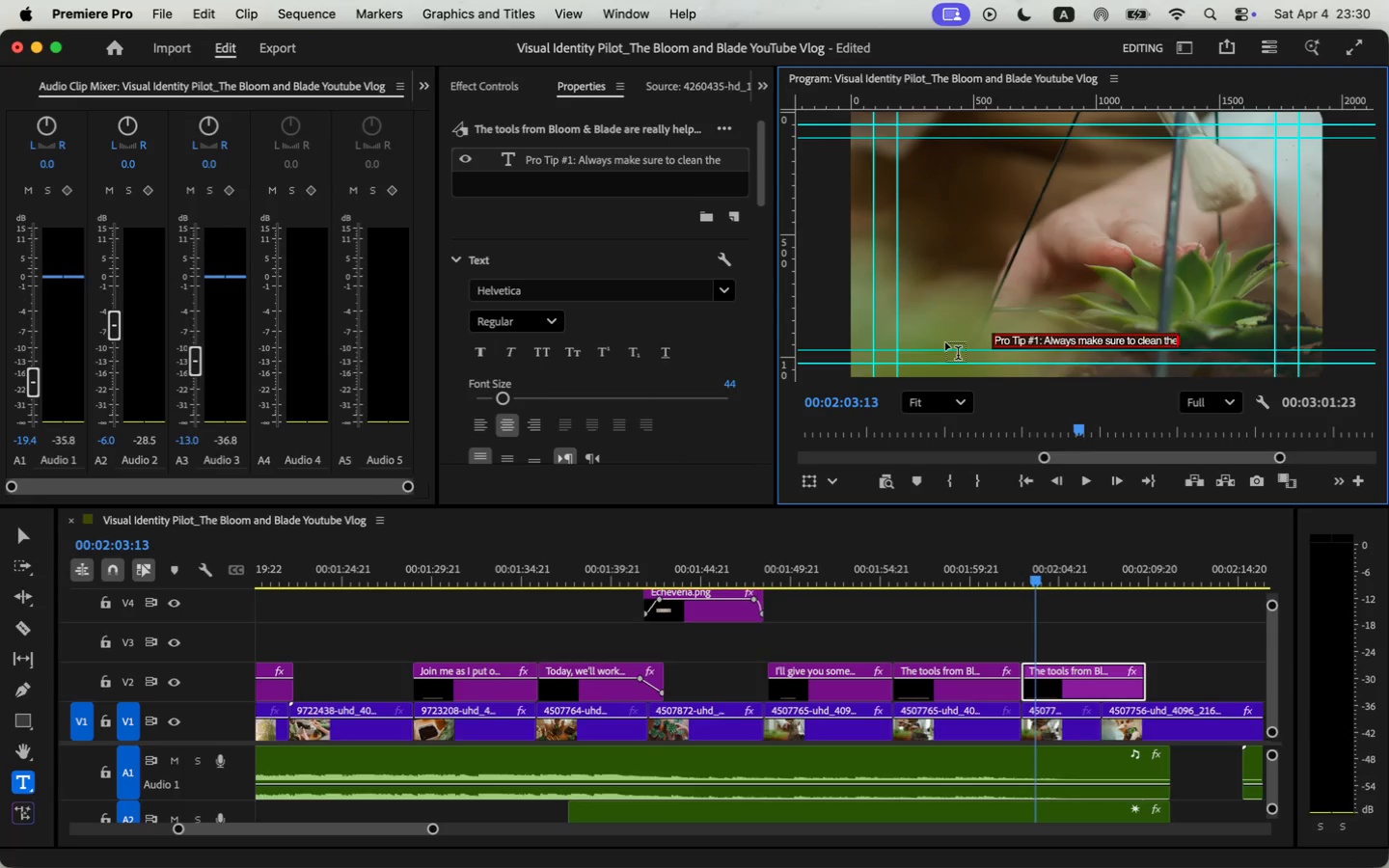 
left_click([1012, 565])
 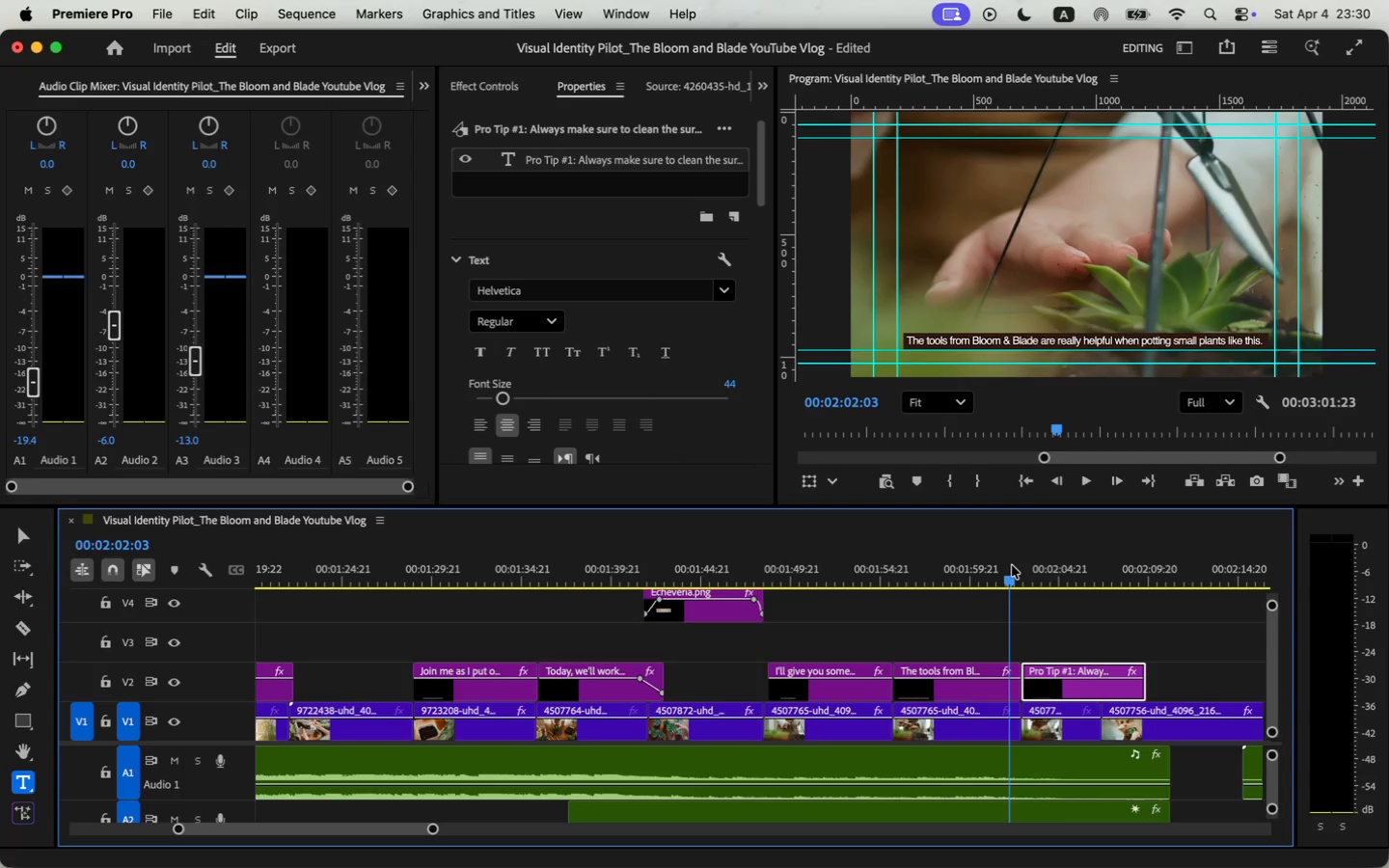 
key(Space)
 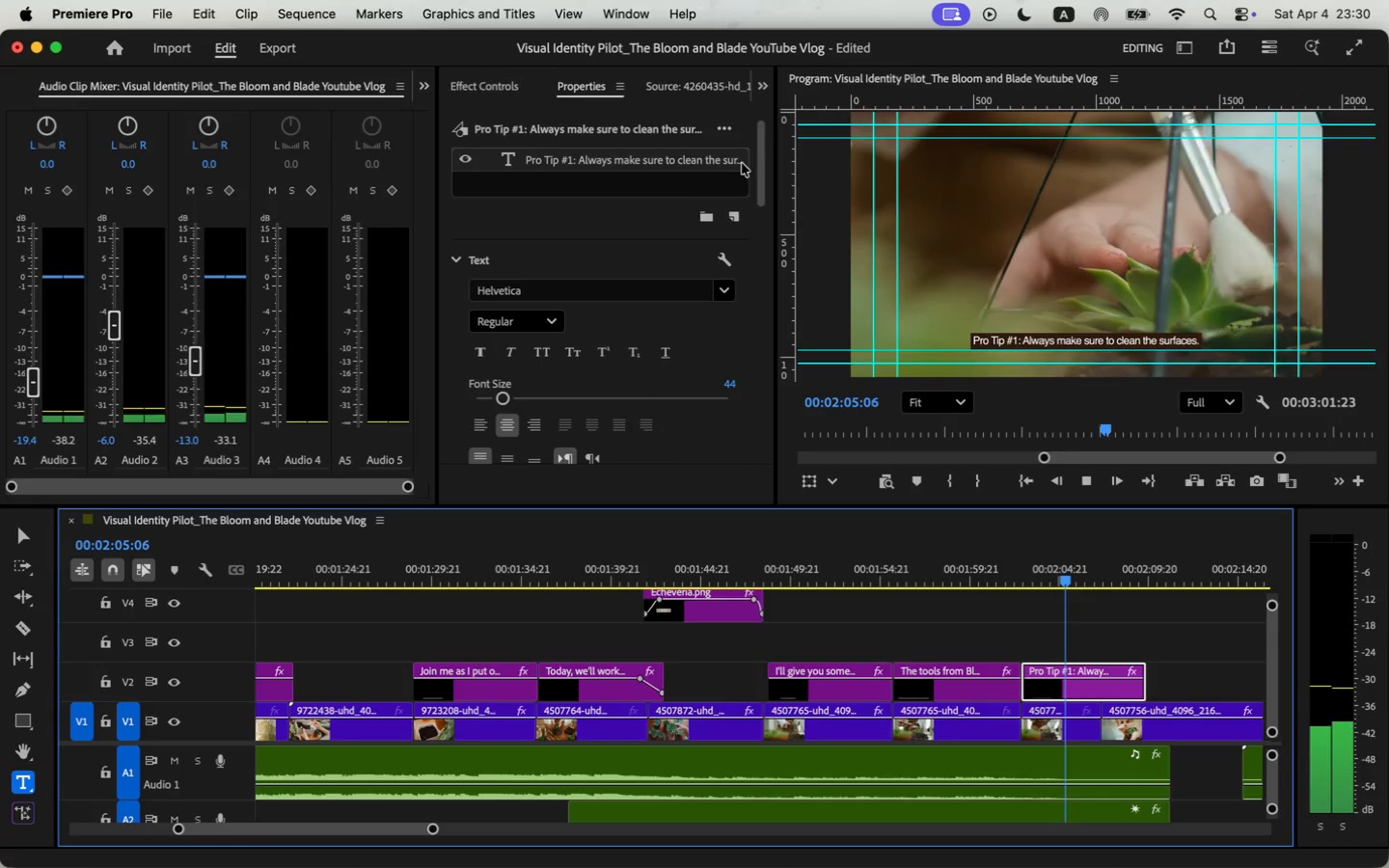 
double_click([730, 158])
 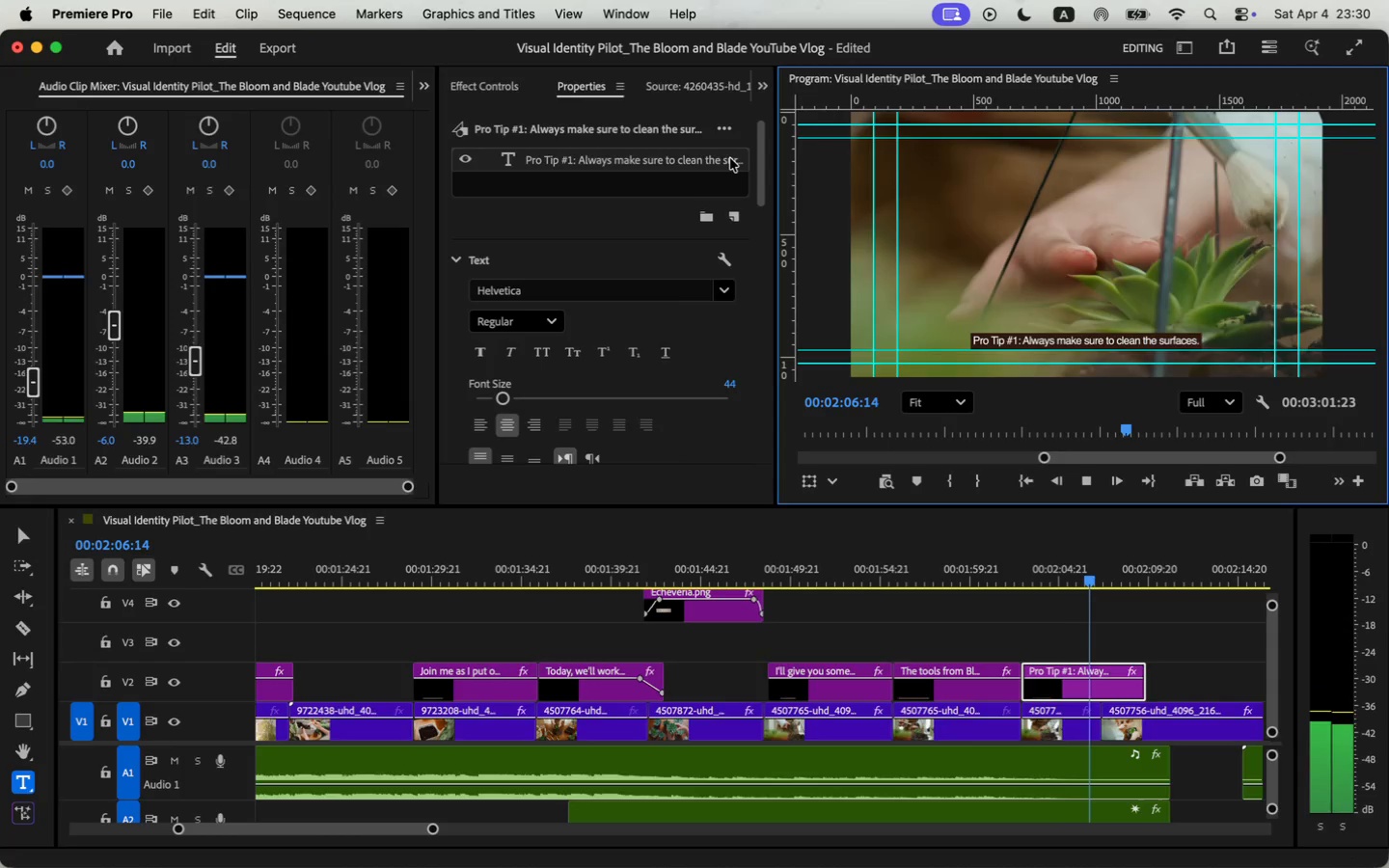 
key(Space)
 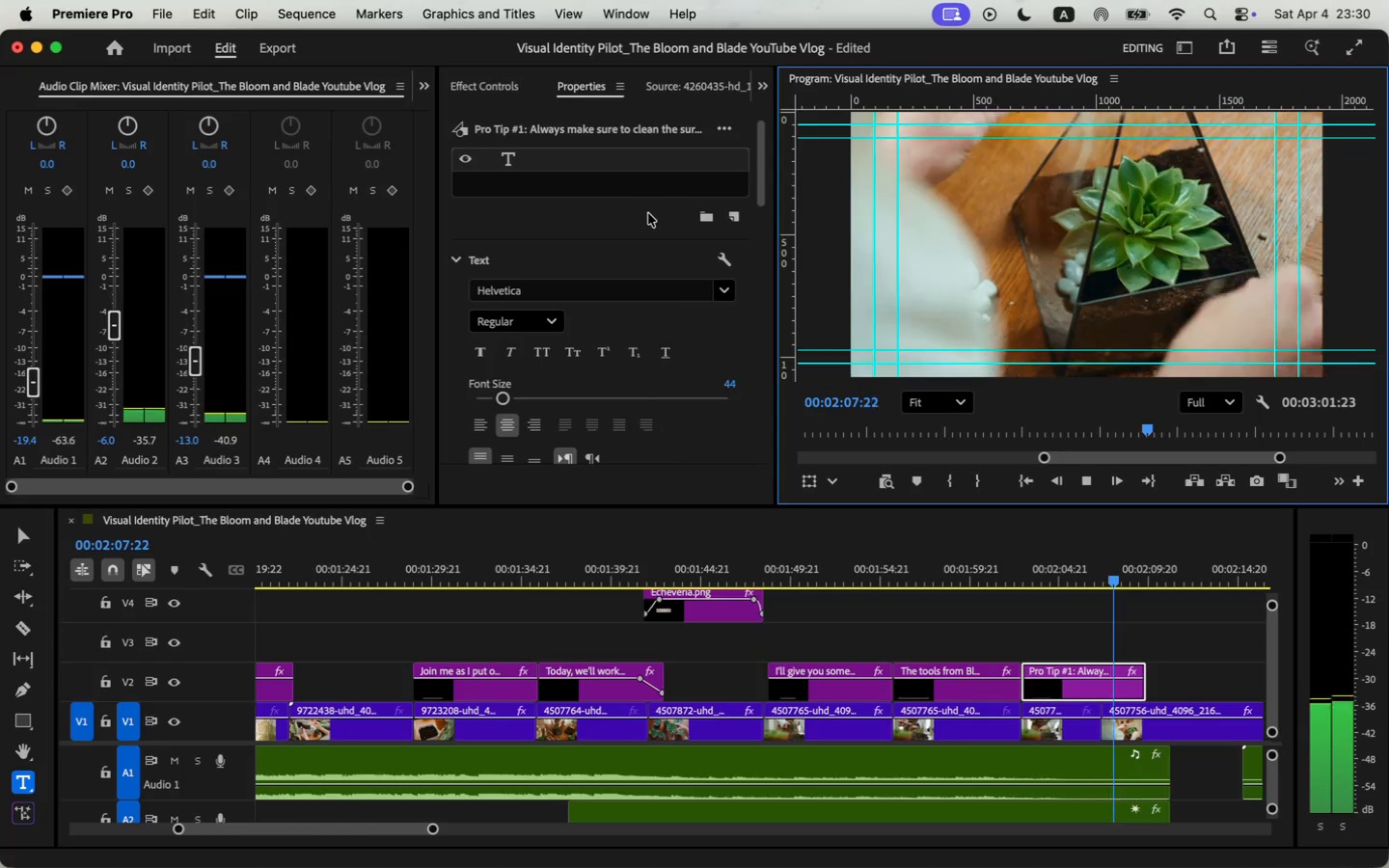 
key(Space)
 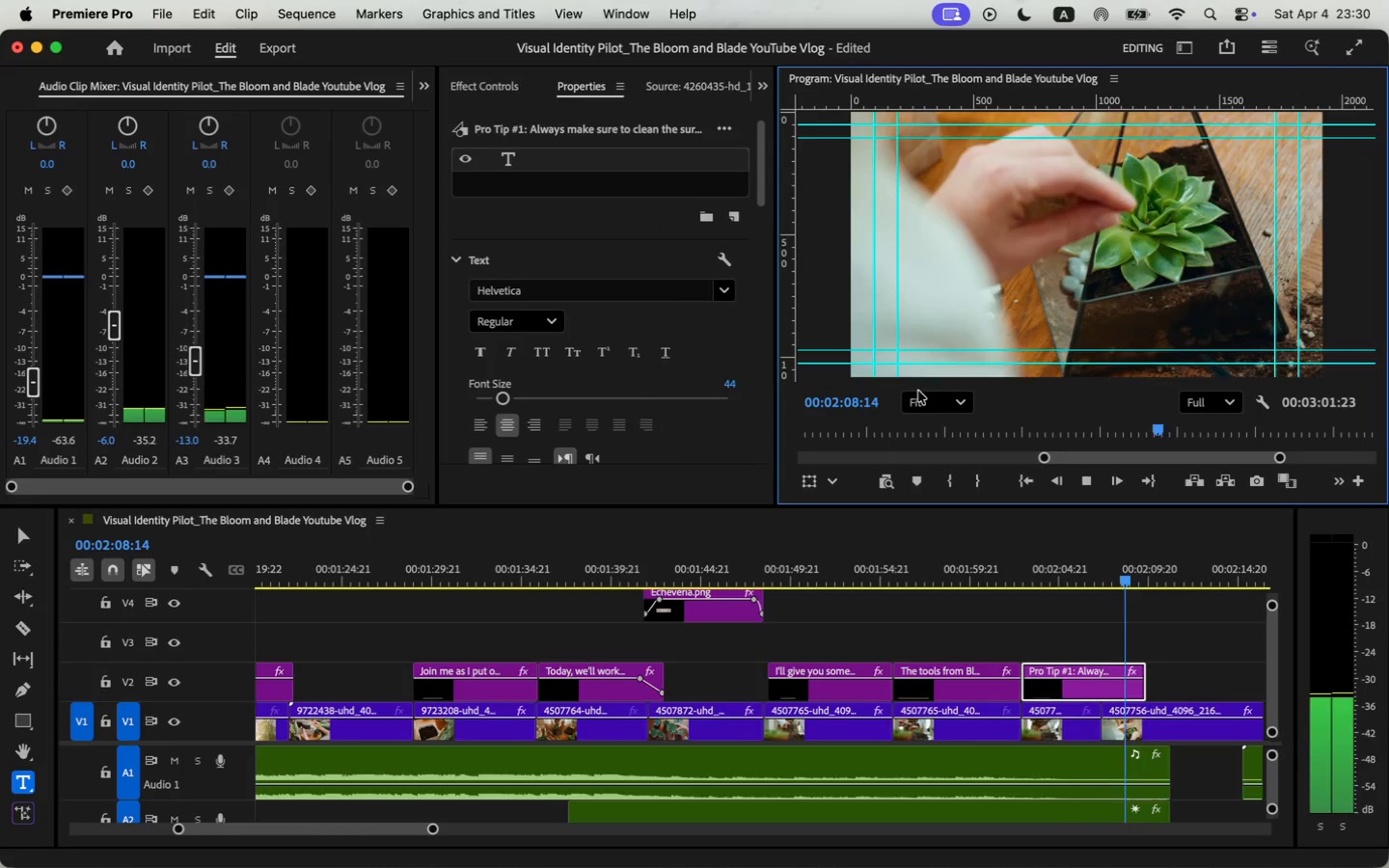 
key(Meta+CommandLeft)
 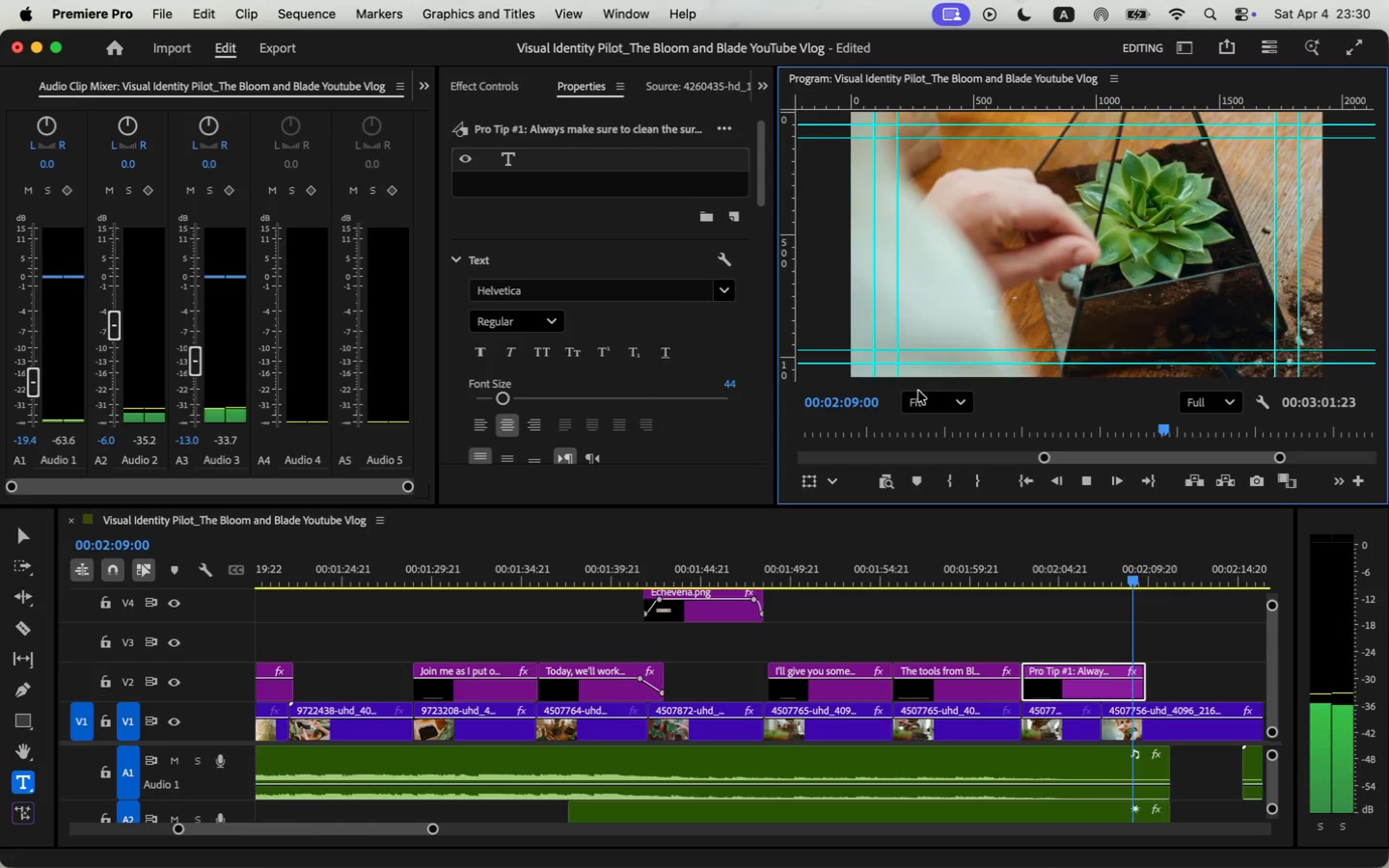 
key(Meta+Z)
 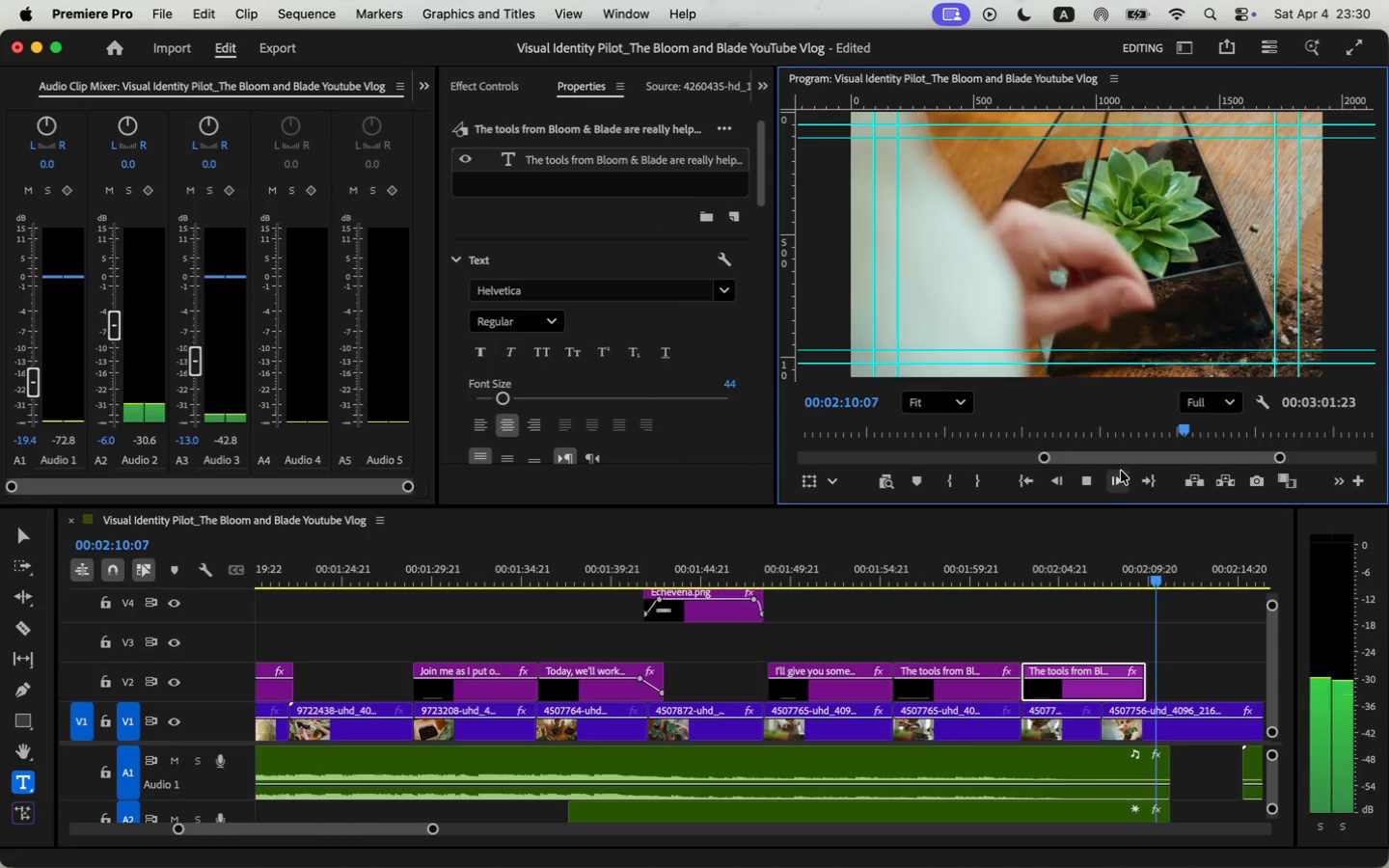 
left_click([1091, 483])
 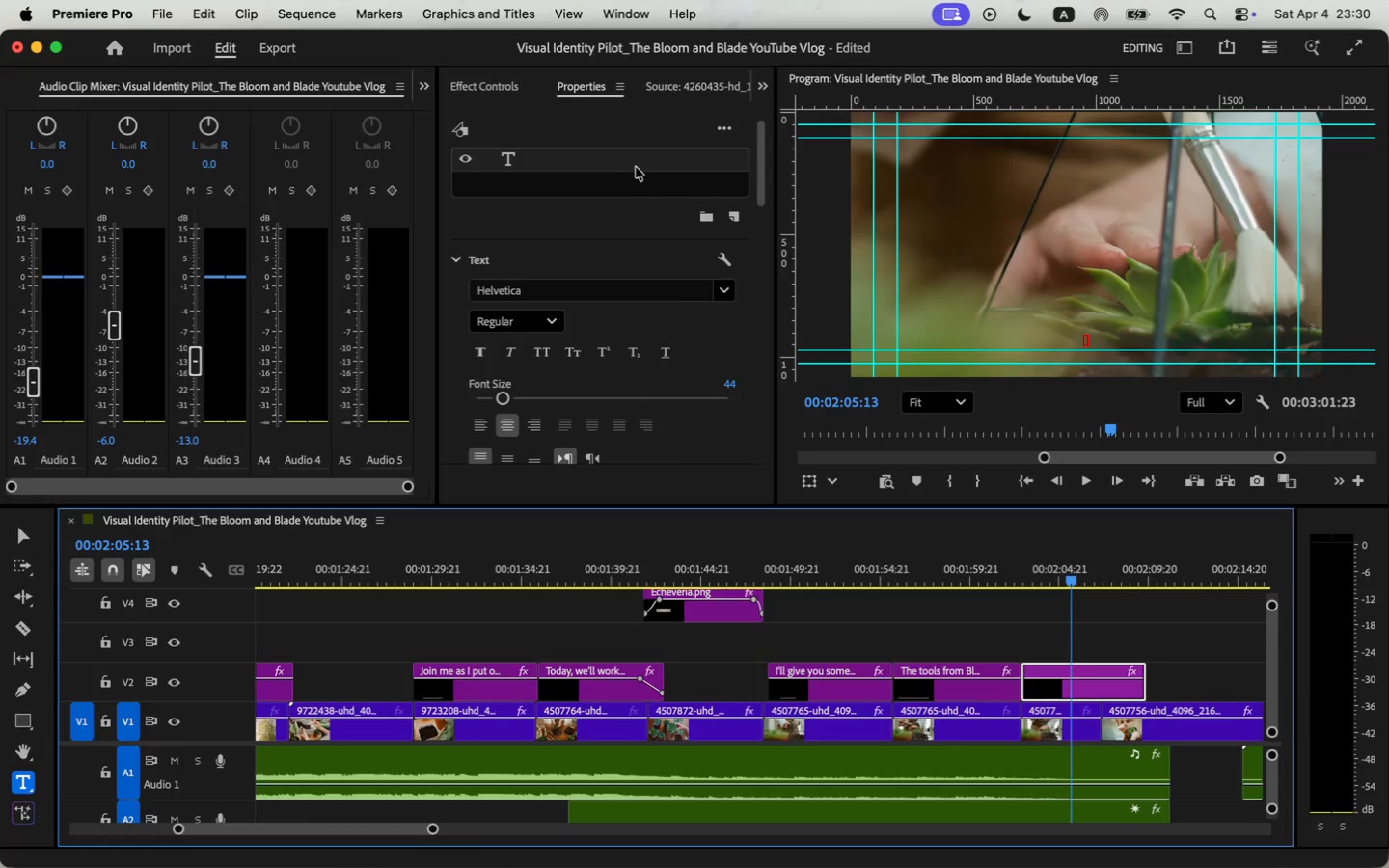 
key(Backspace)
 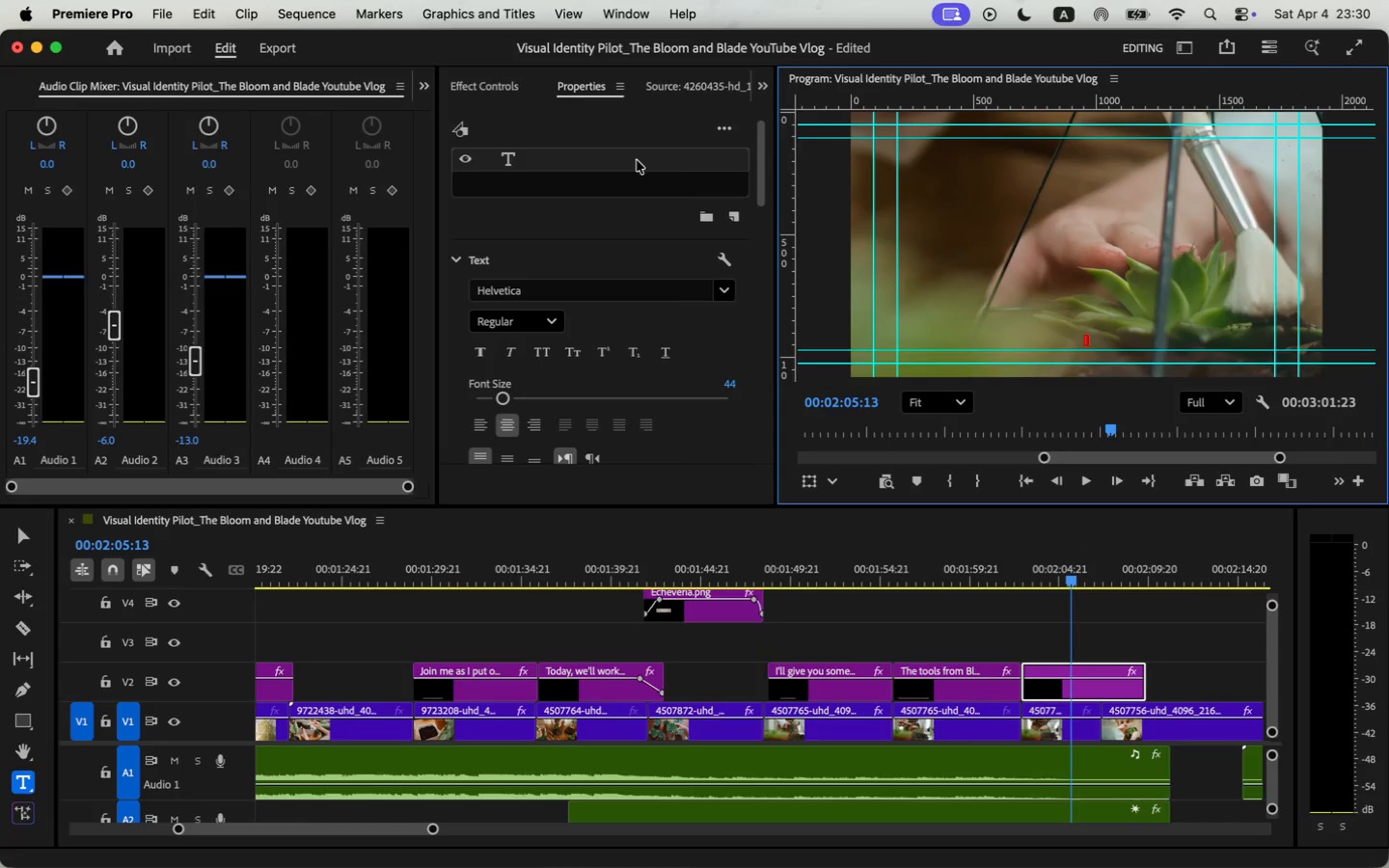 
key(Backspace)
 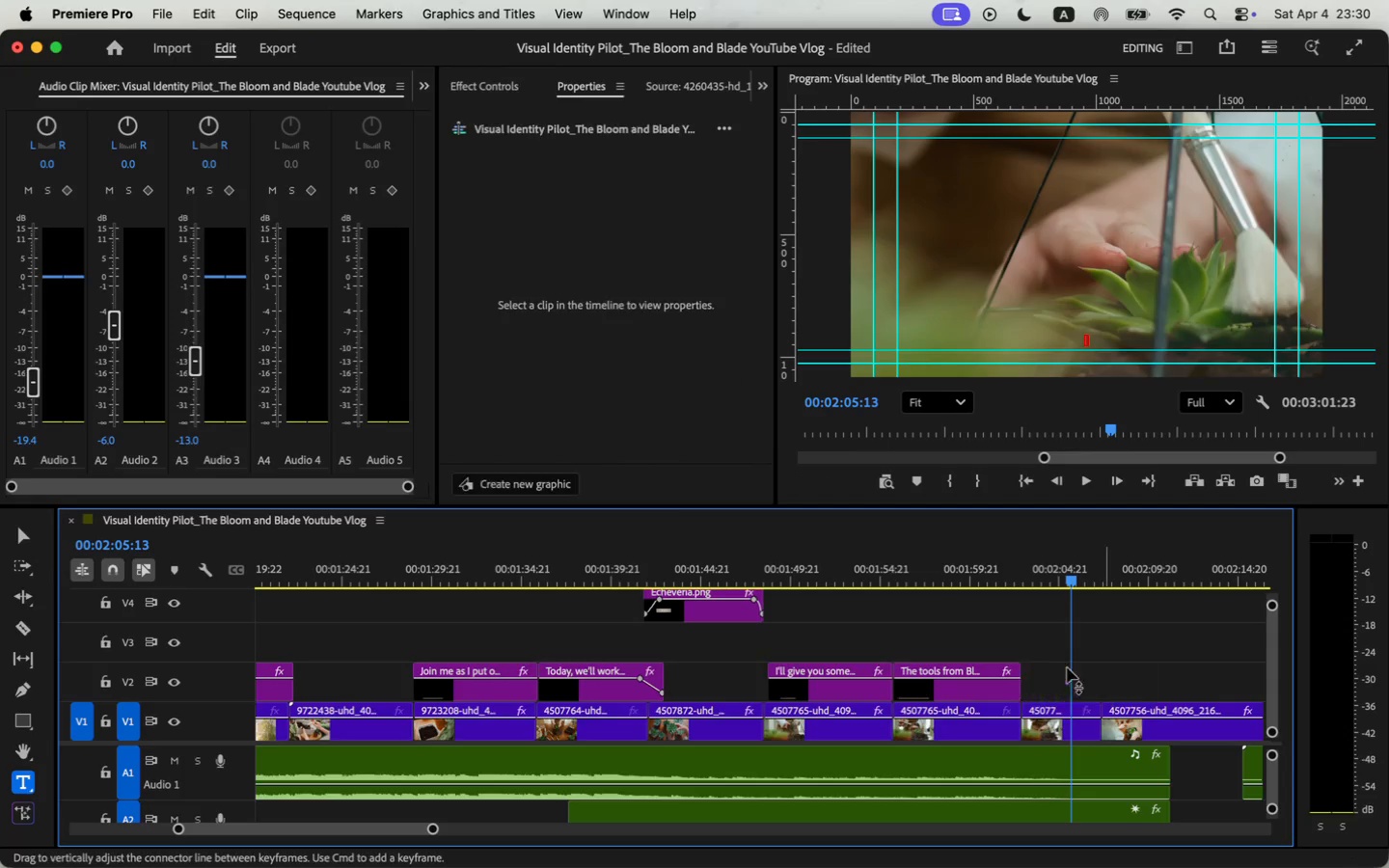 
left_click([971, 673])
 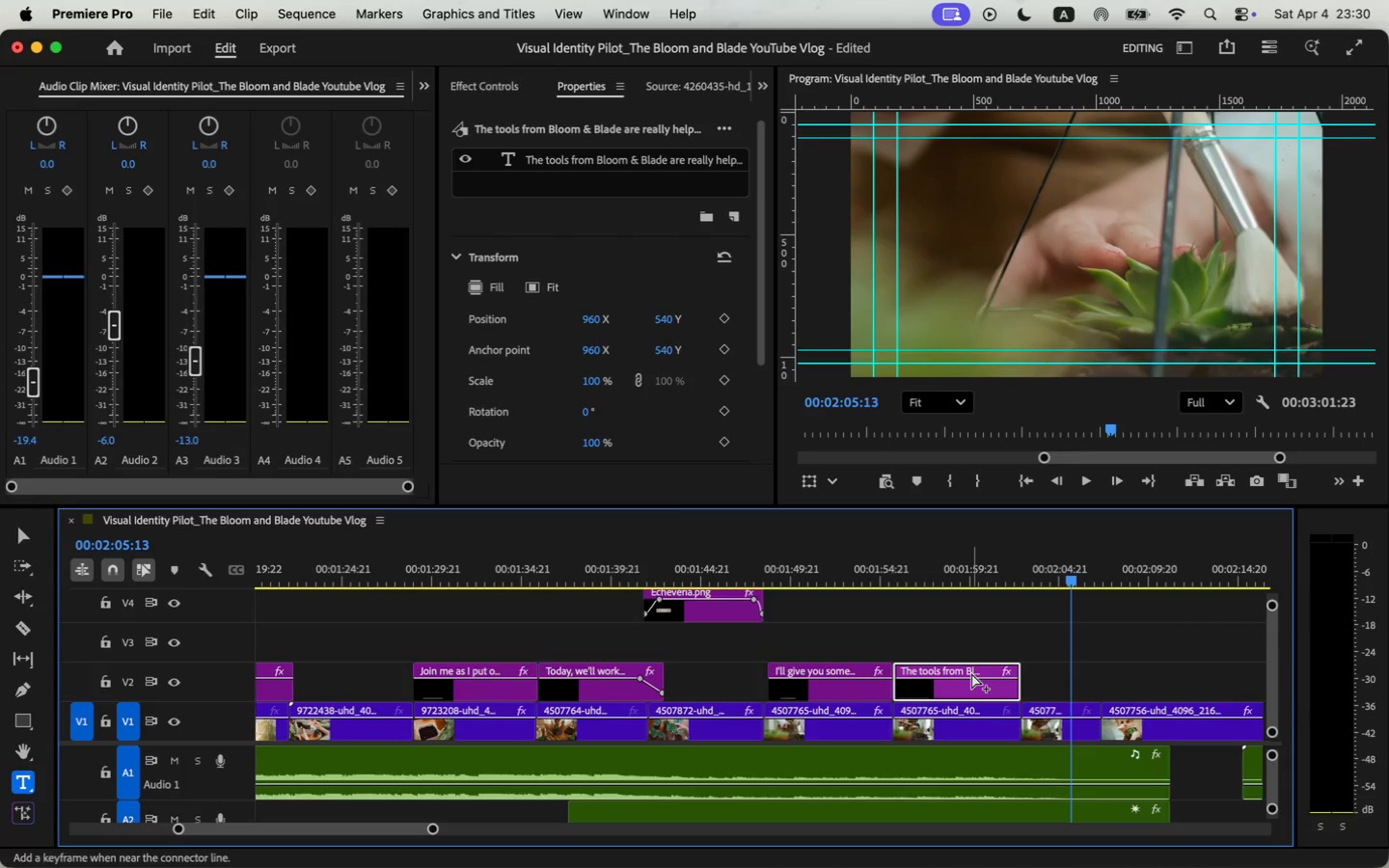 
key(Meta+C)
 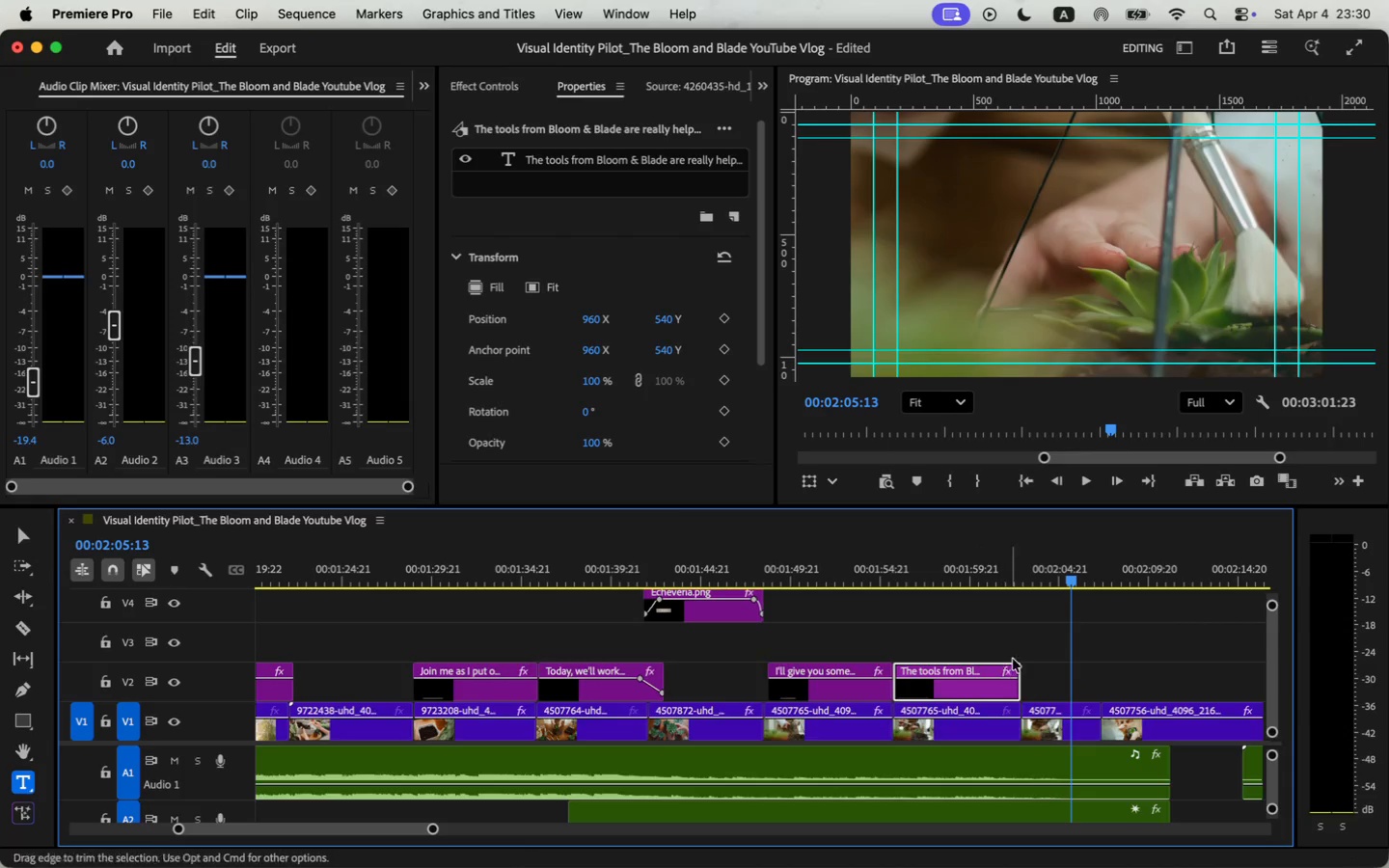 
left_click([1035, 566])
 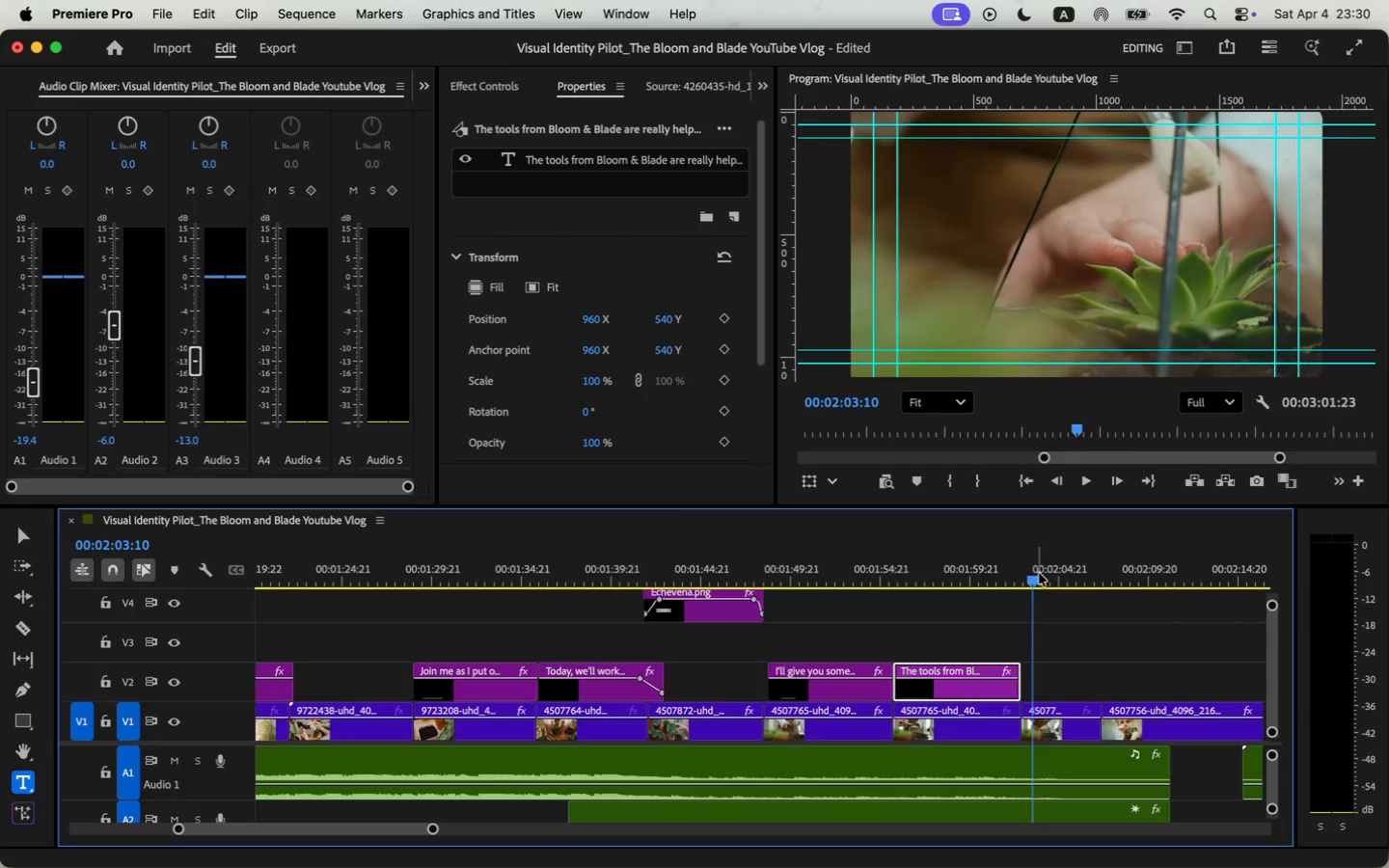 
key(Meta+V)
 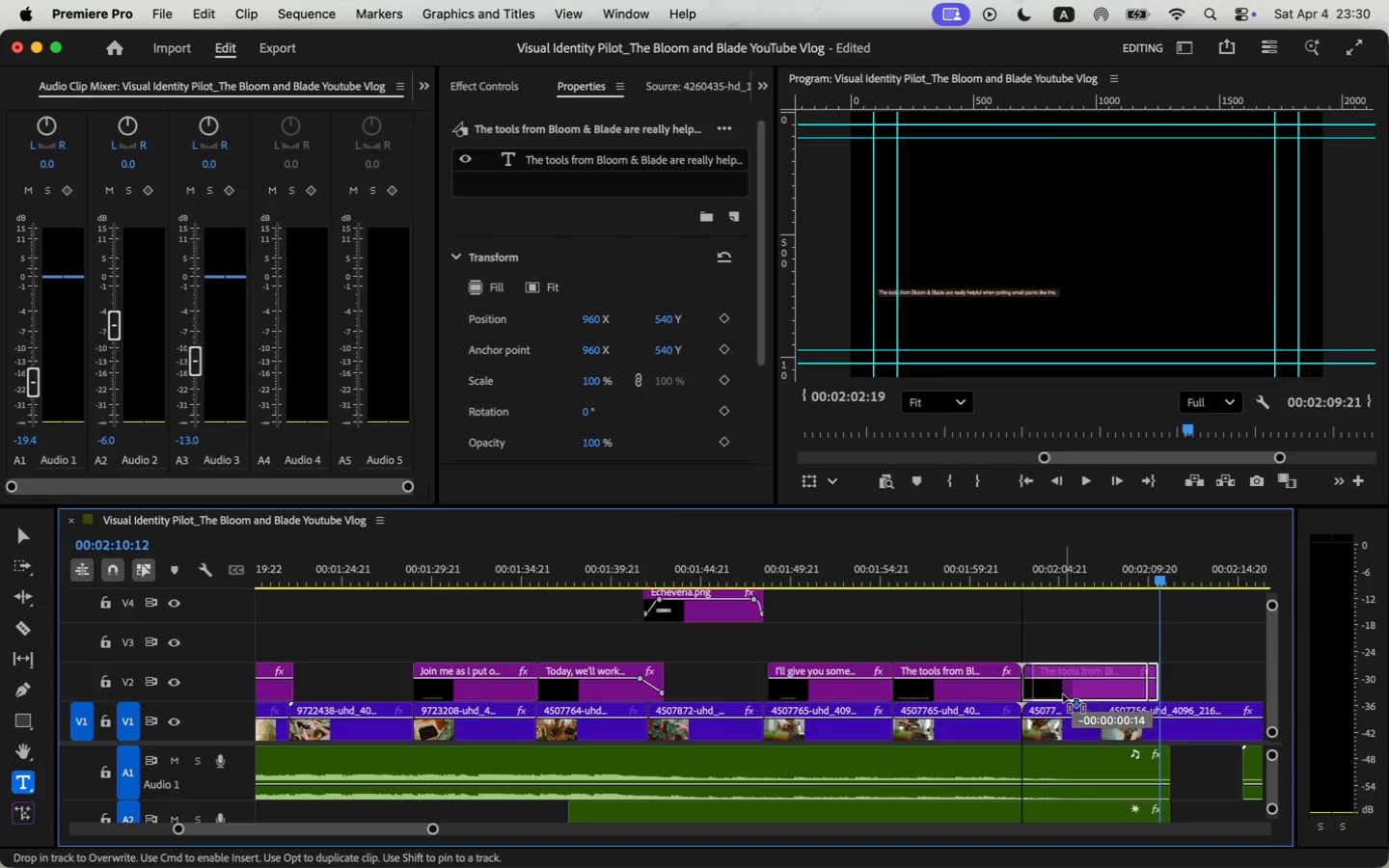 
left_click_drag(start_coordinate=[1072, 694], to_coordinate=[1063, 694])
 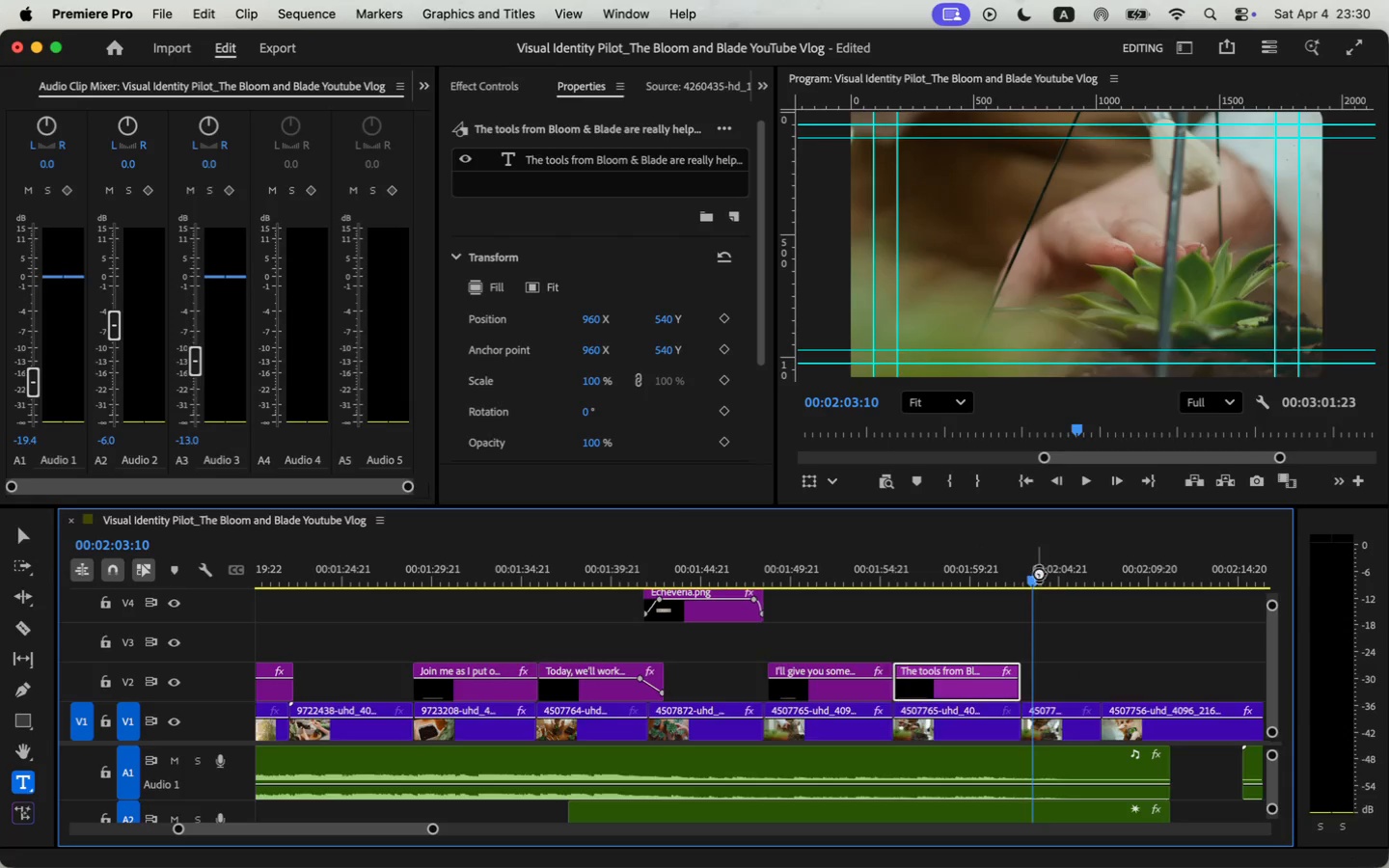 
left_click([1075, 690])
 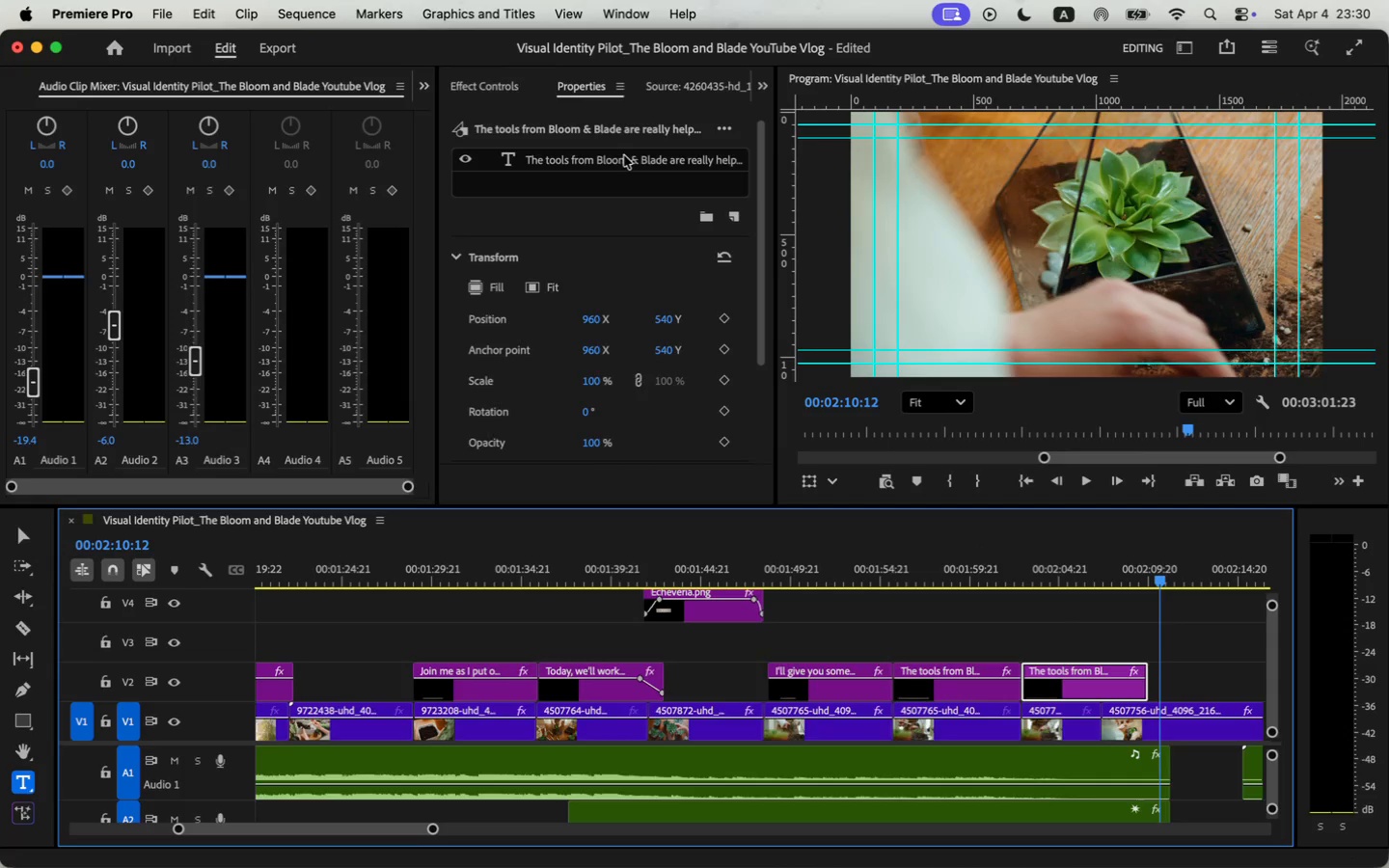 
left_click([624, 162])
 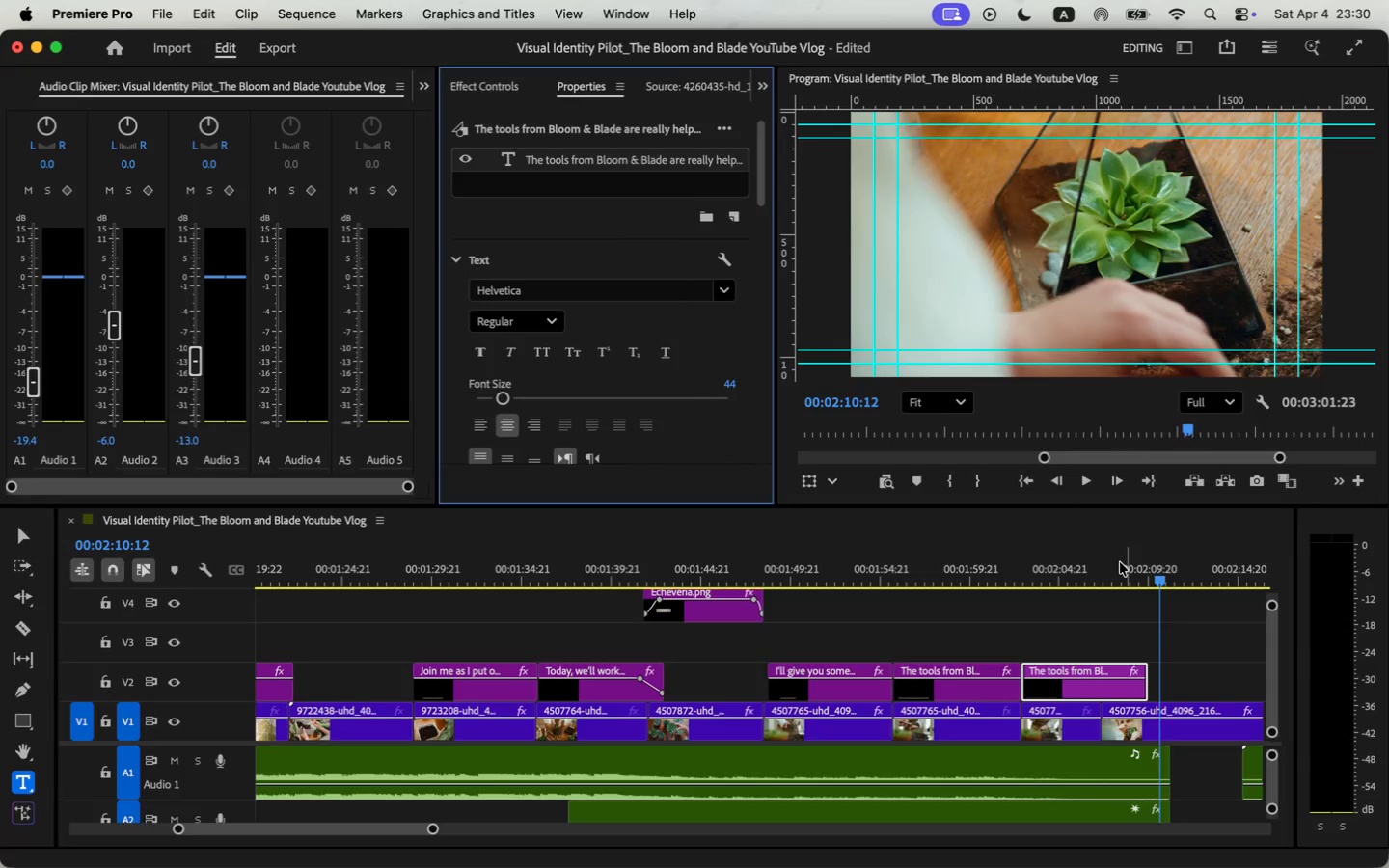 
left_click([1108, 337])
 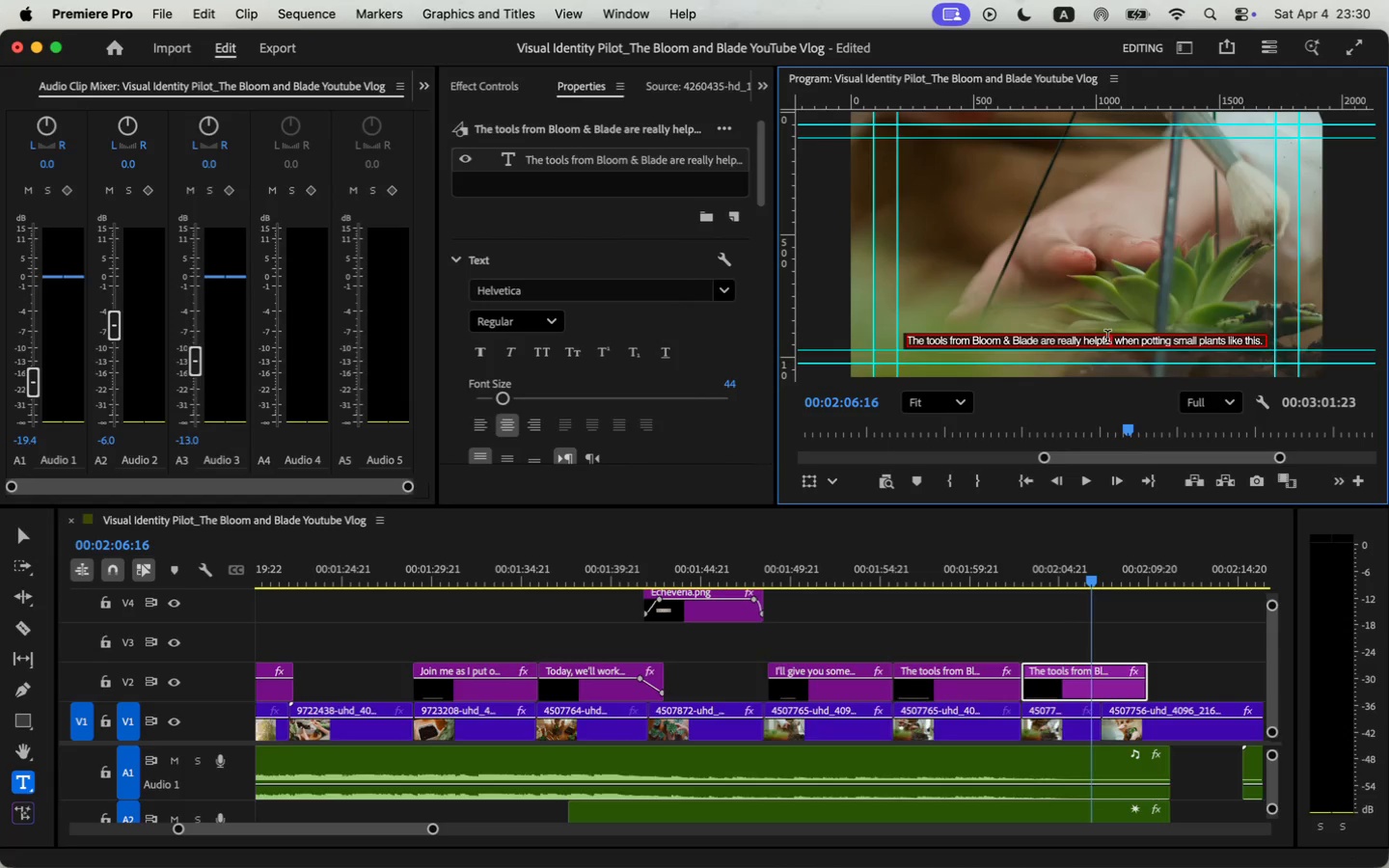 
double_click([1107, 339])
 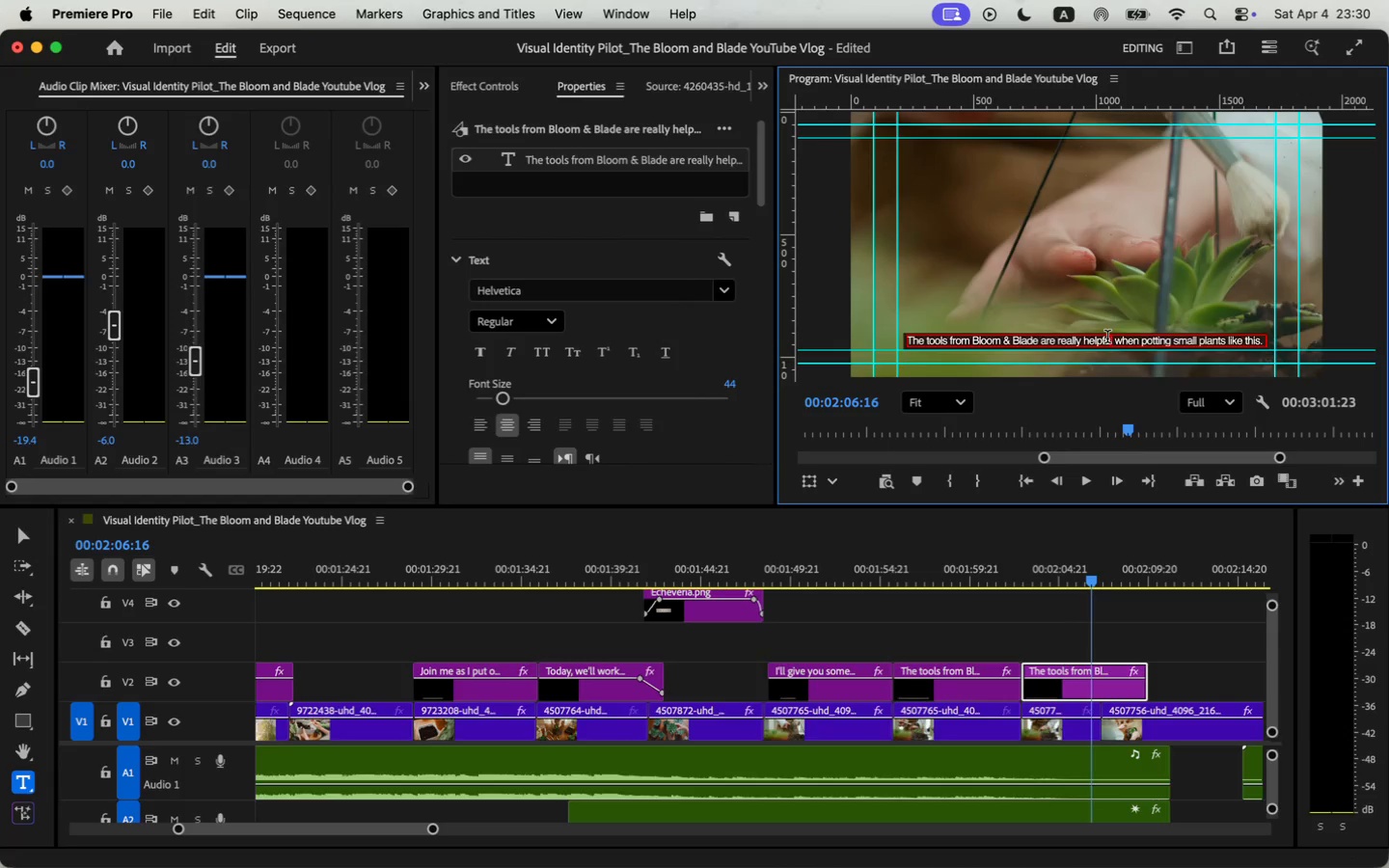 
triple_click([1107, 339])
 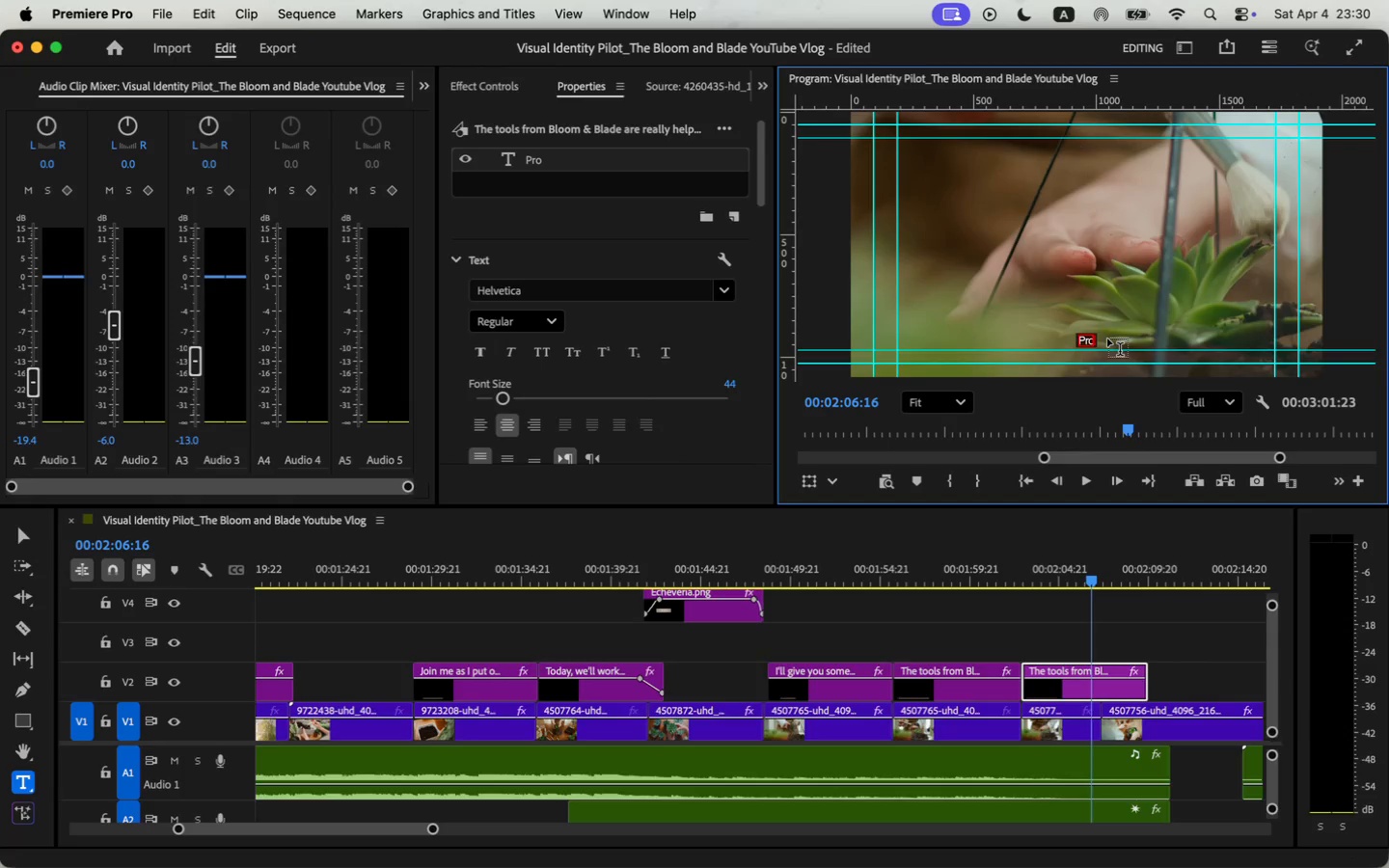 
type(Pro ti[ )
key(Backspace)
key(Backspace)
type(p #1: Make sure to clean the leaf surfaces. )
key(Backspace)
key(Backspace)
type( for a neat )
key(Backspace)
type( look!)
key(Backspace)
type(.)
 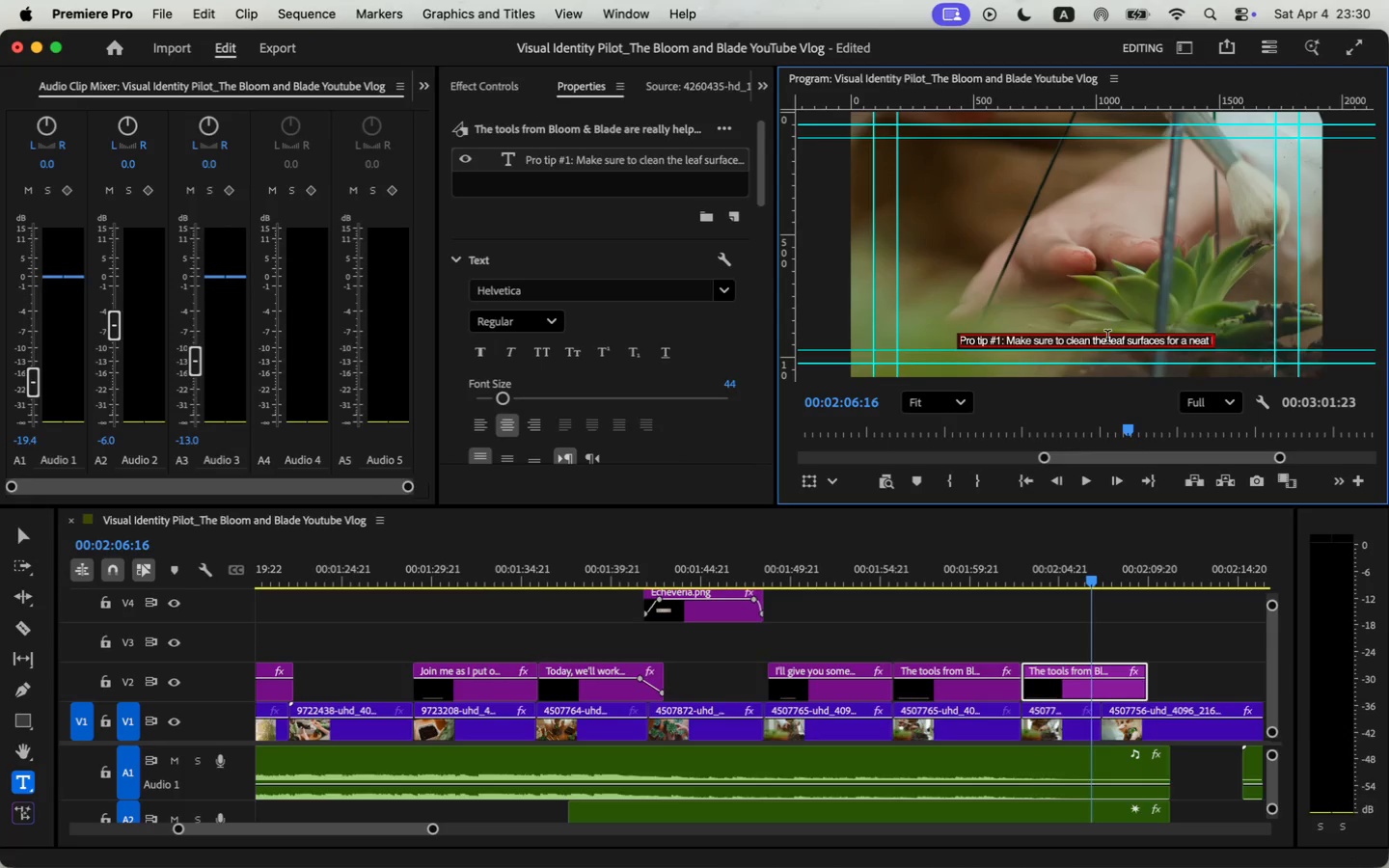 
left_click([985, 578])
 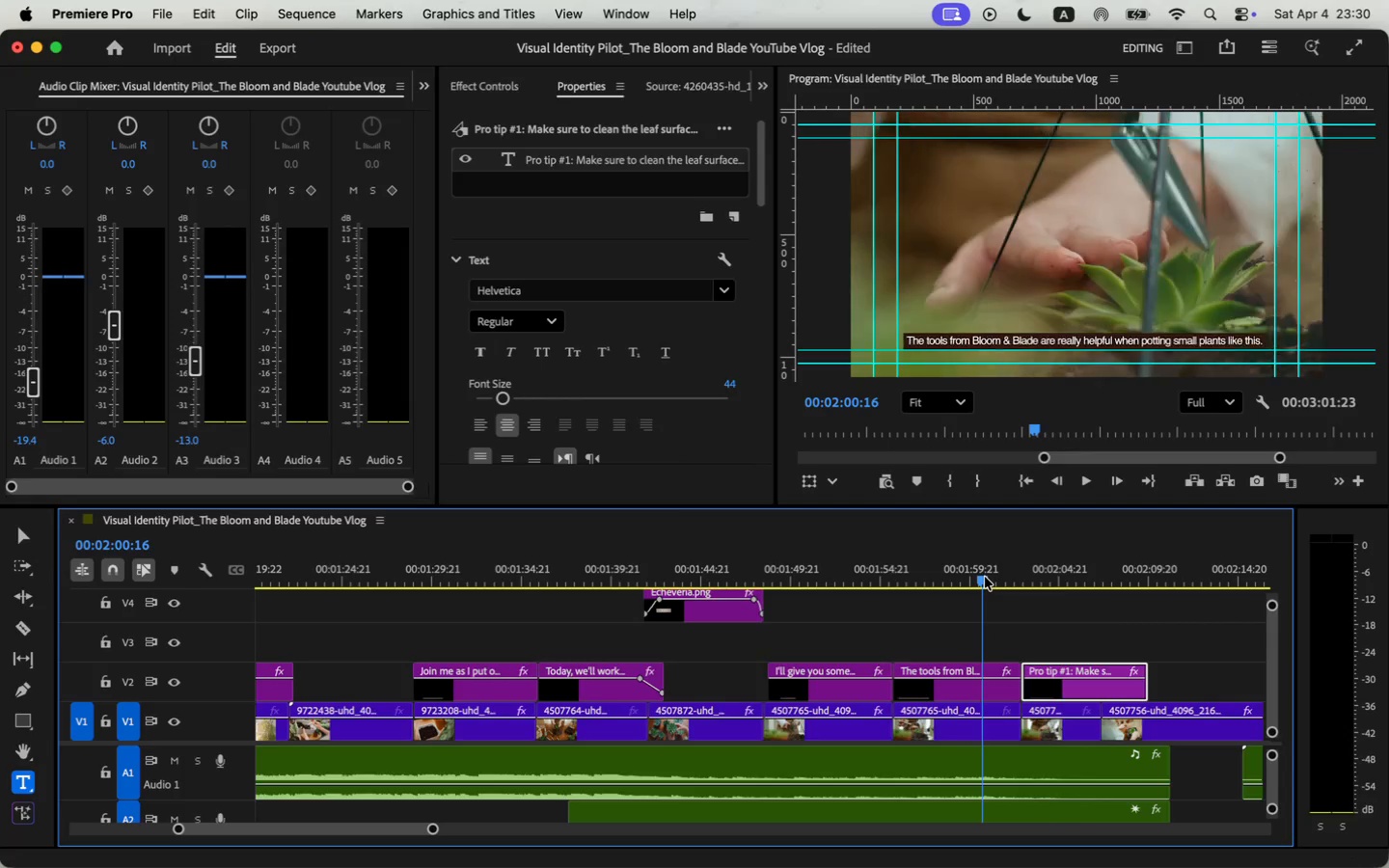 
key(Space)
 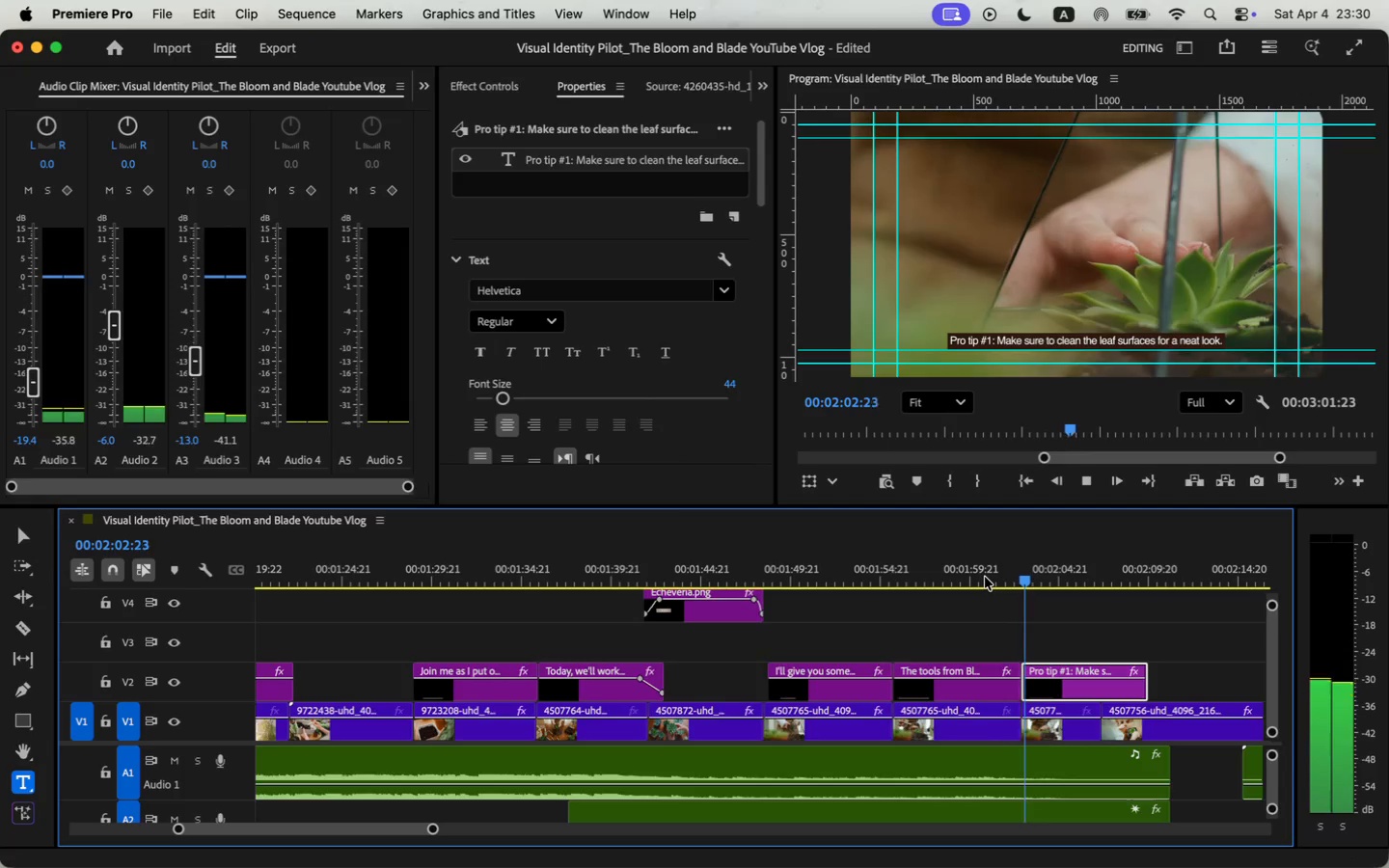 
key(Space)
 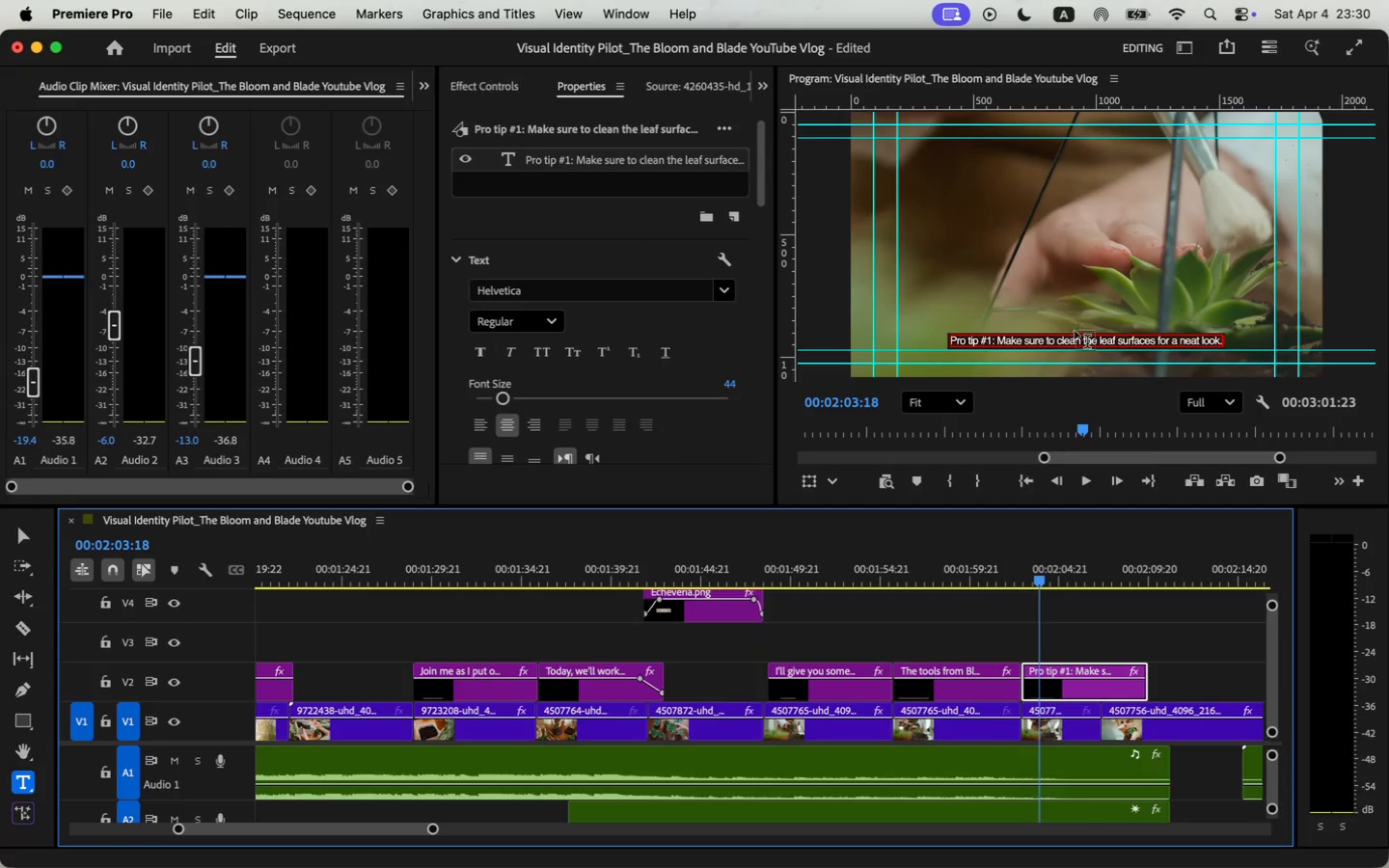 
double_click([1066, 340])
 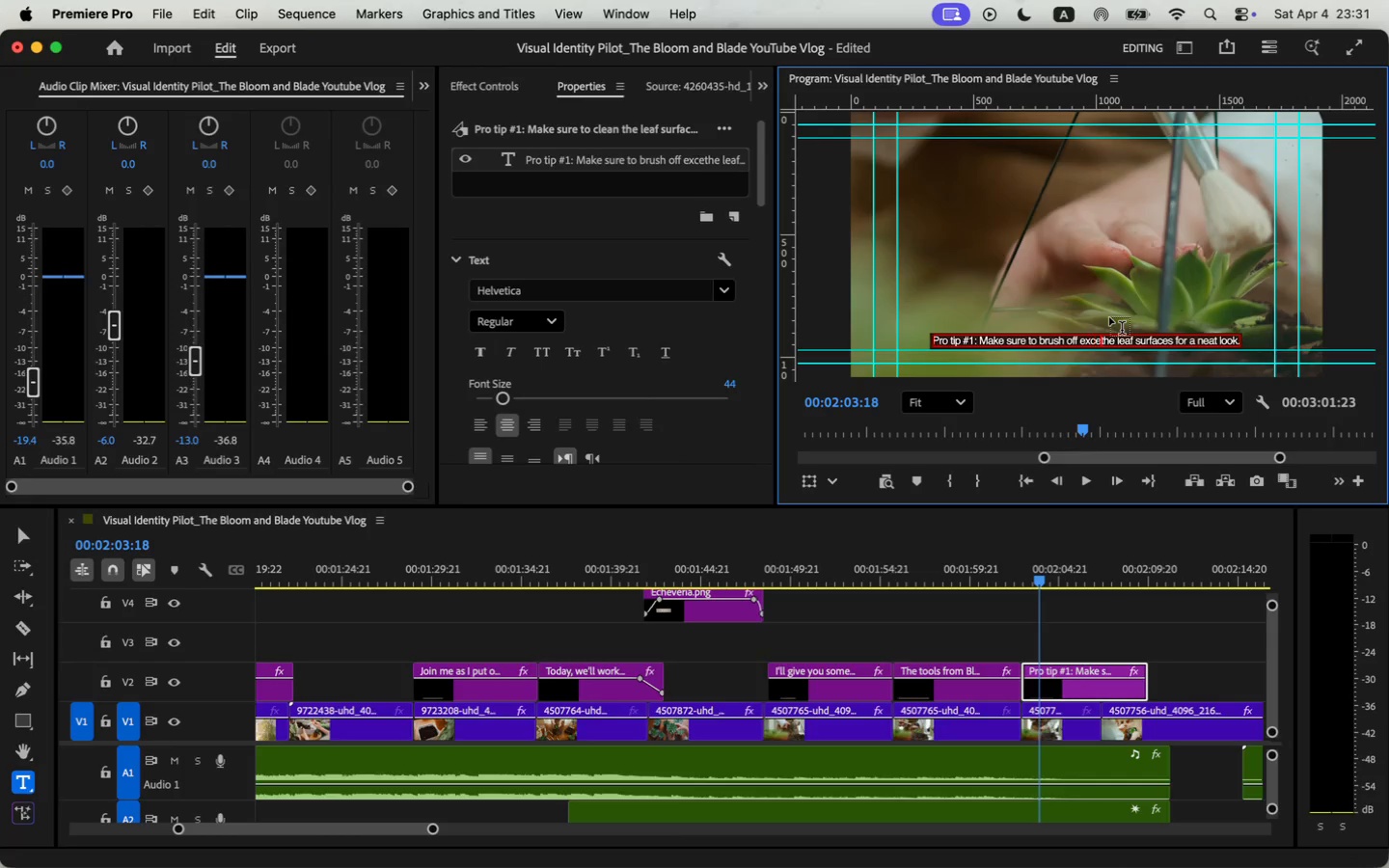 
type(bruss)
key(Backspace)
type(h off excess soil from )
 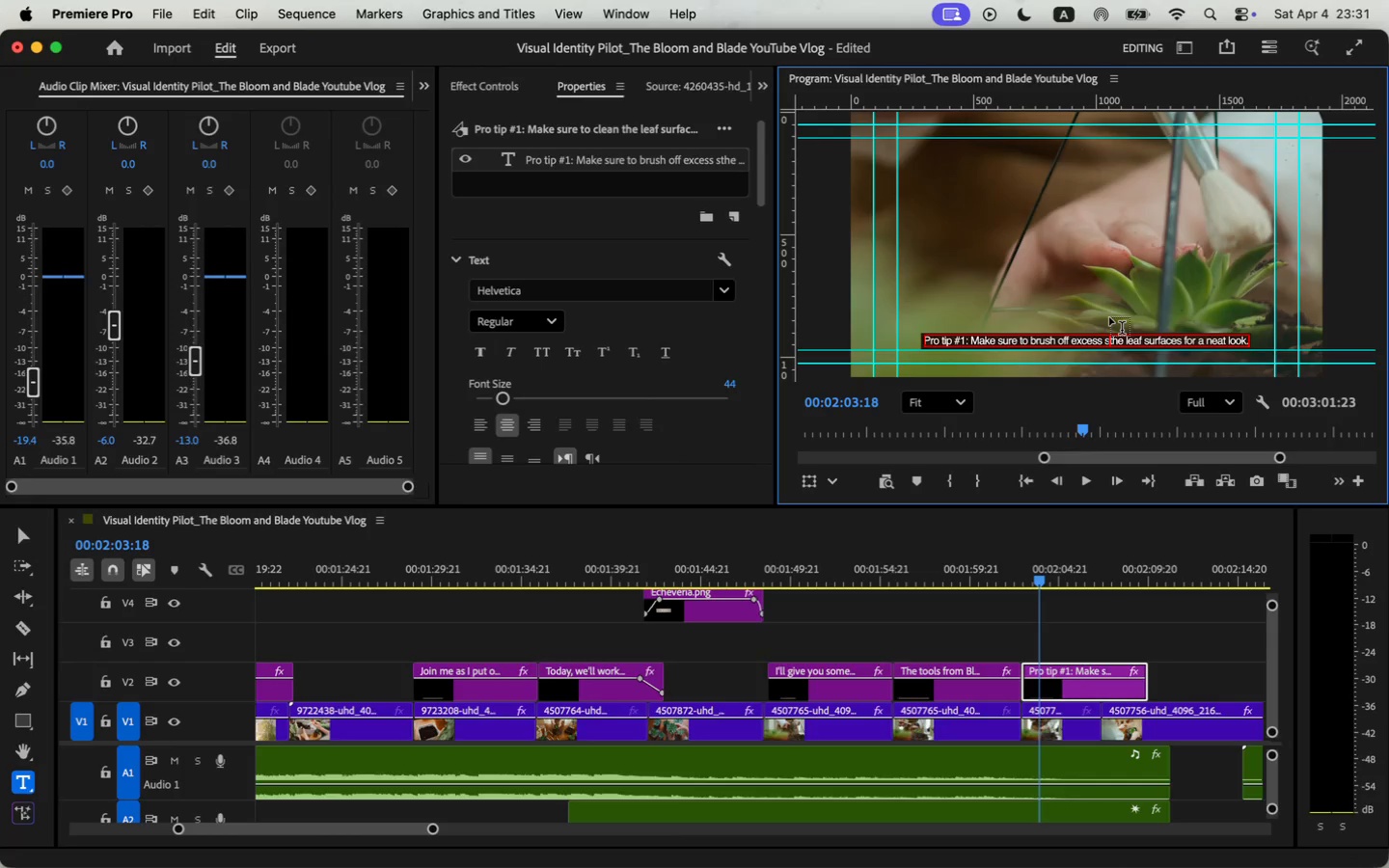 
key(Space)
 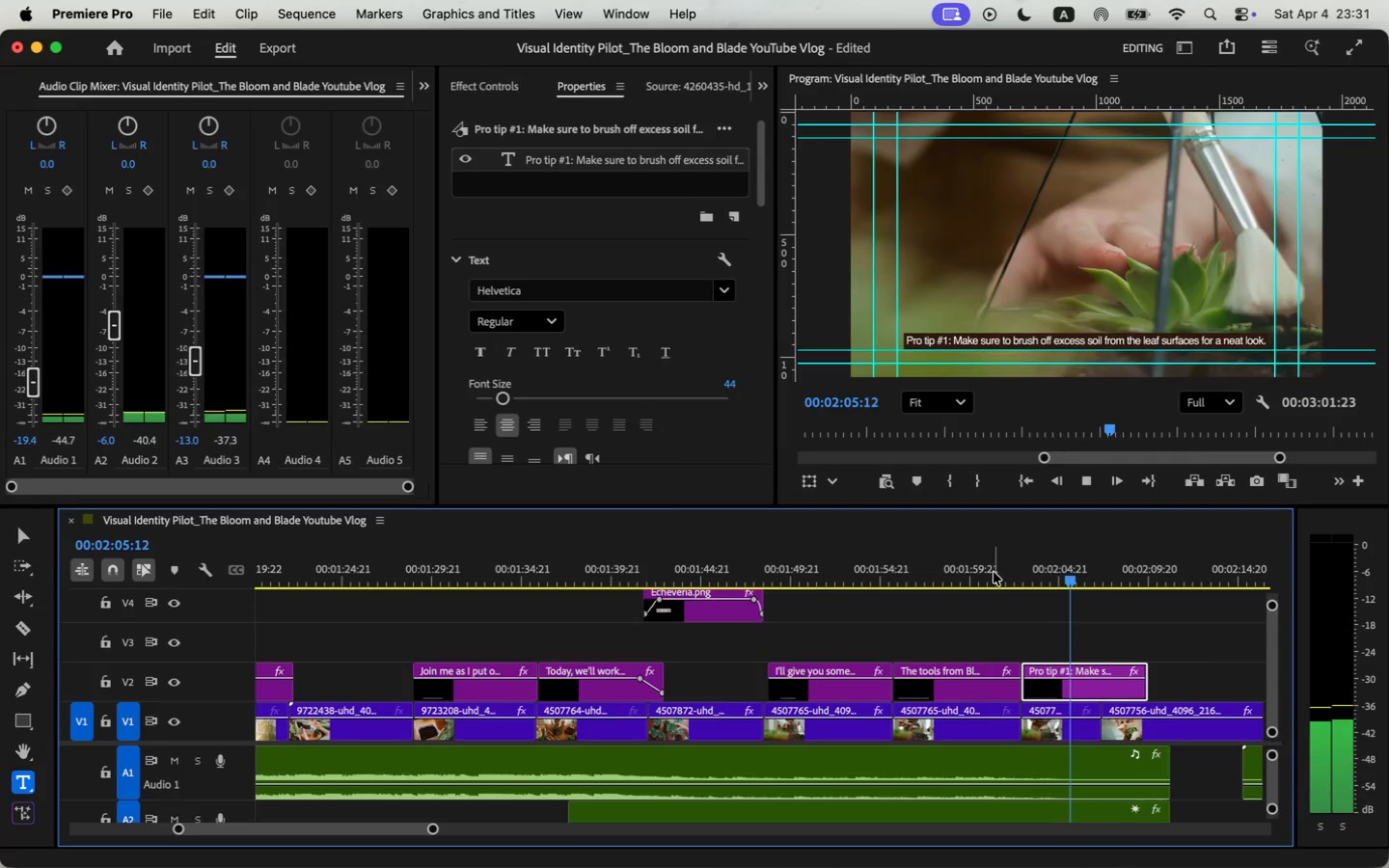 
wait(5.72)
 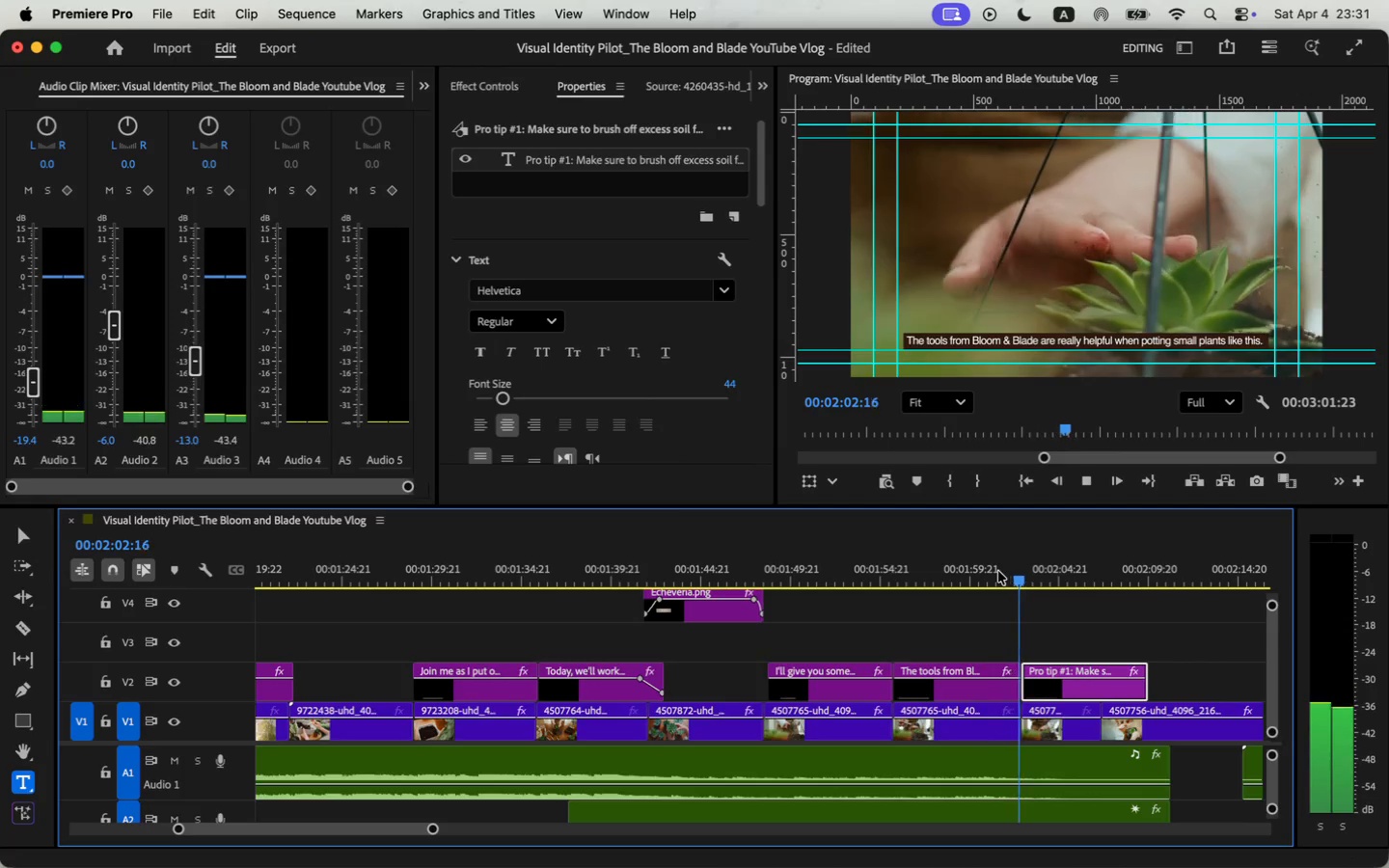 
key(Space)
 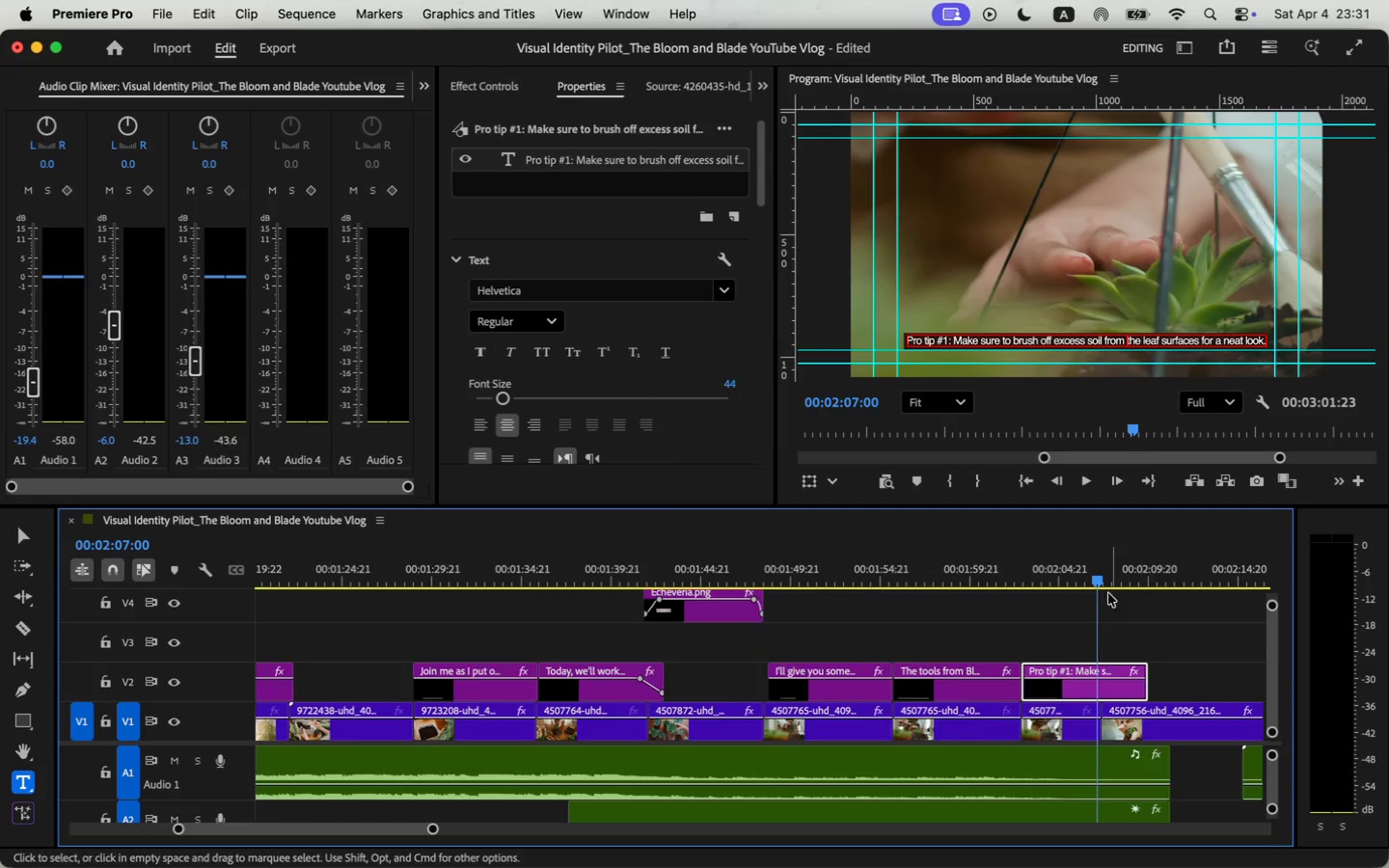 
left_click([1072, 575])
 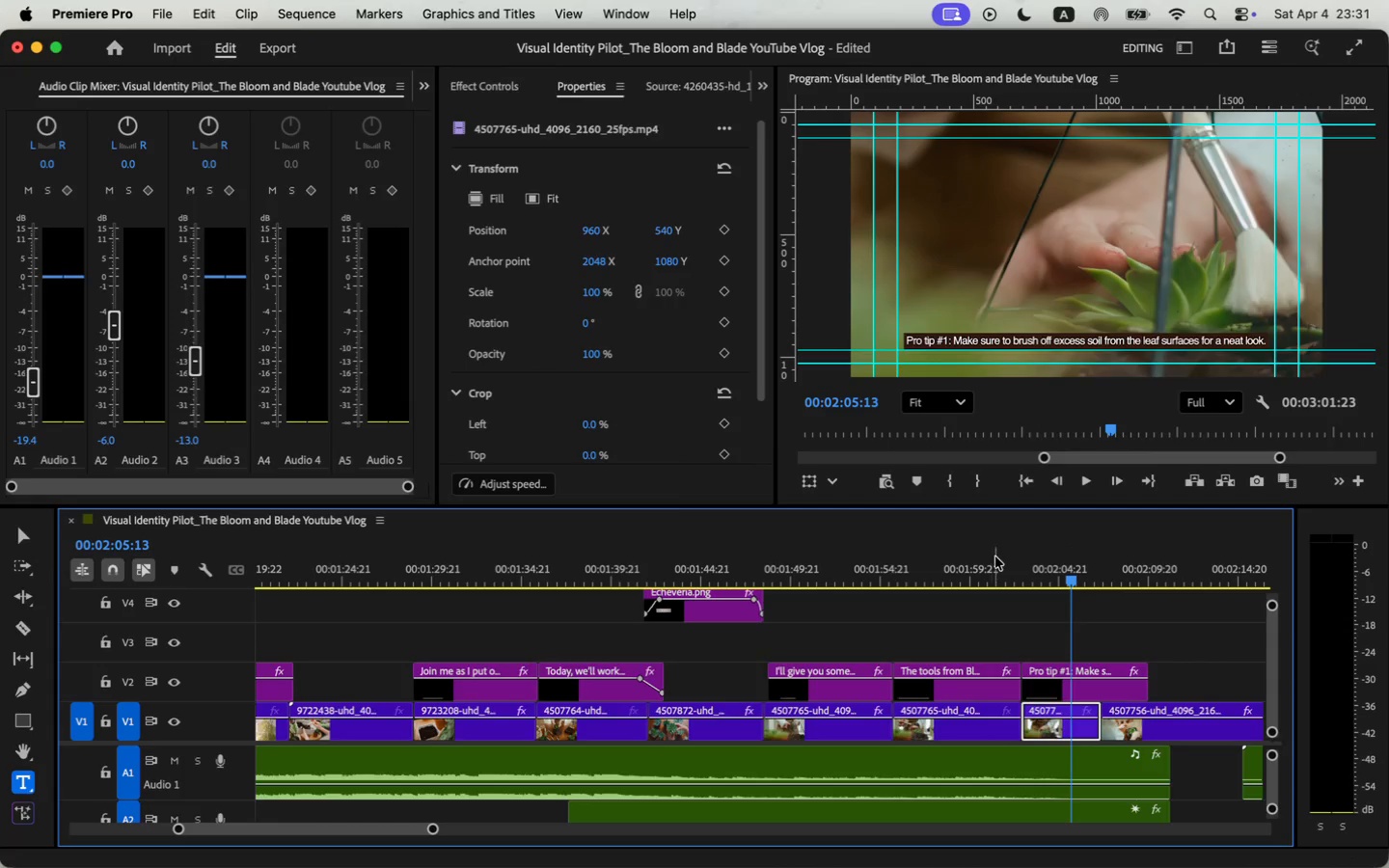 
left_click([967, 563])
 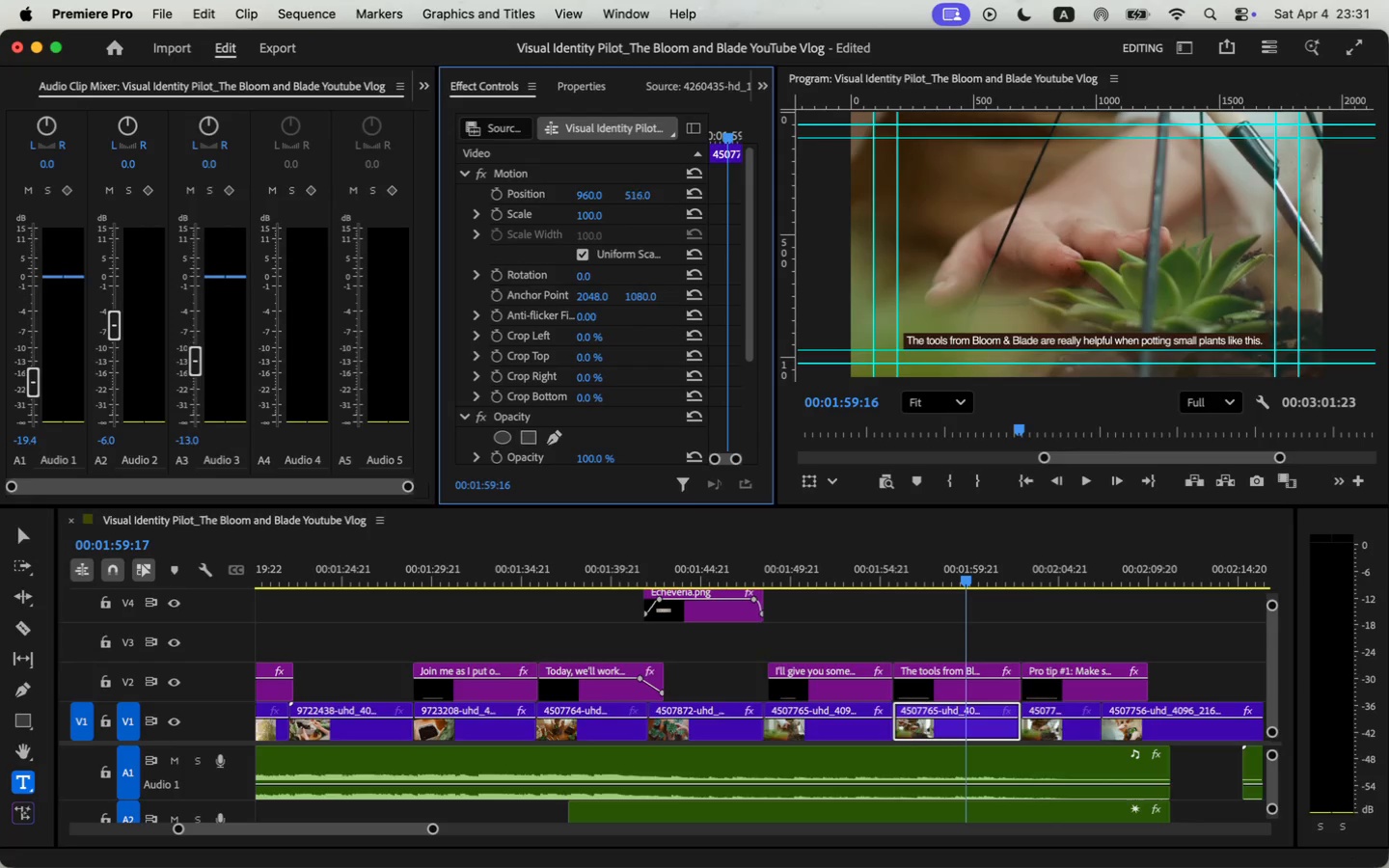 
wait(7.82)
 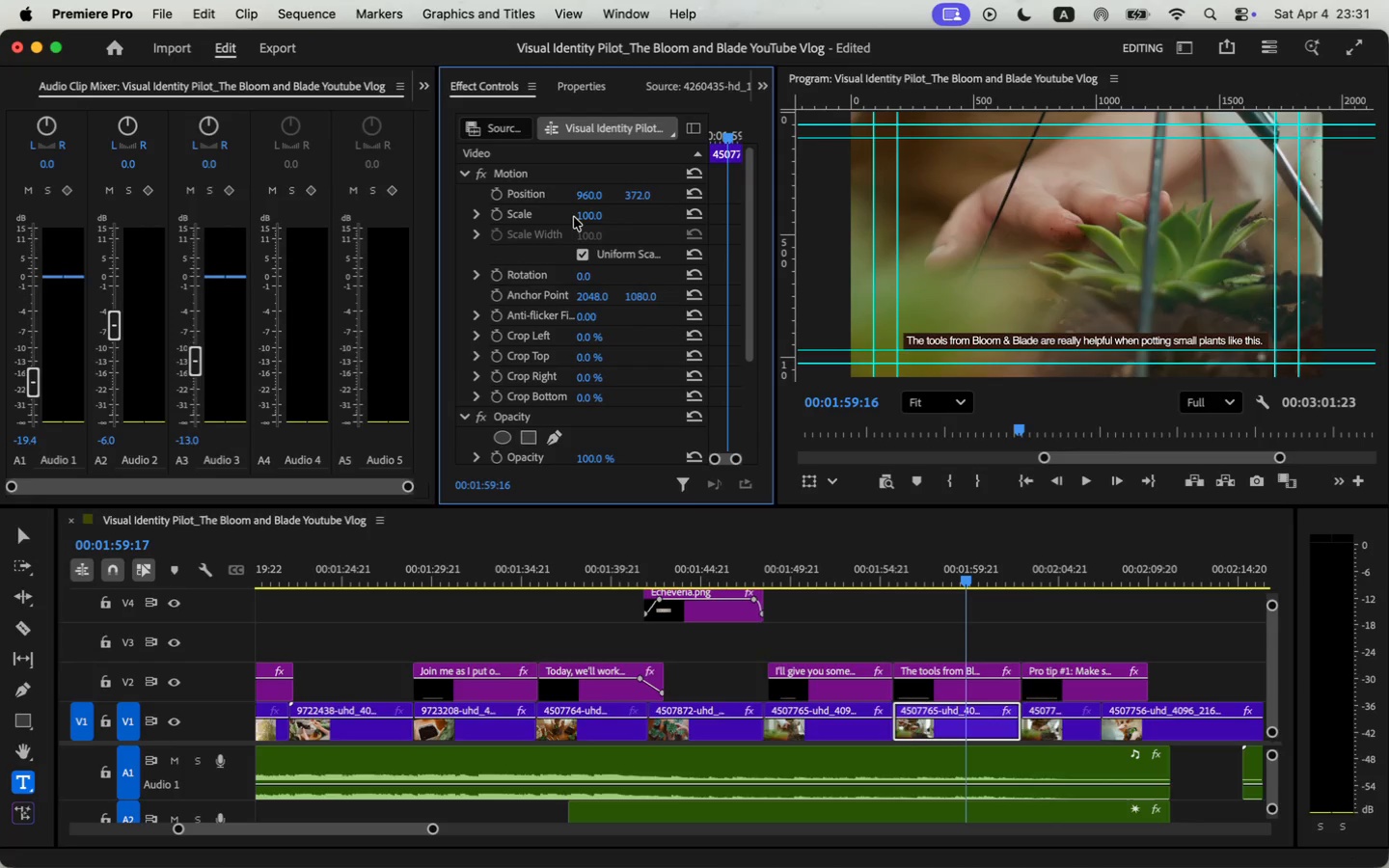 
left_click([595, 212])
 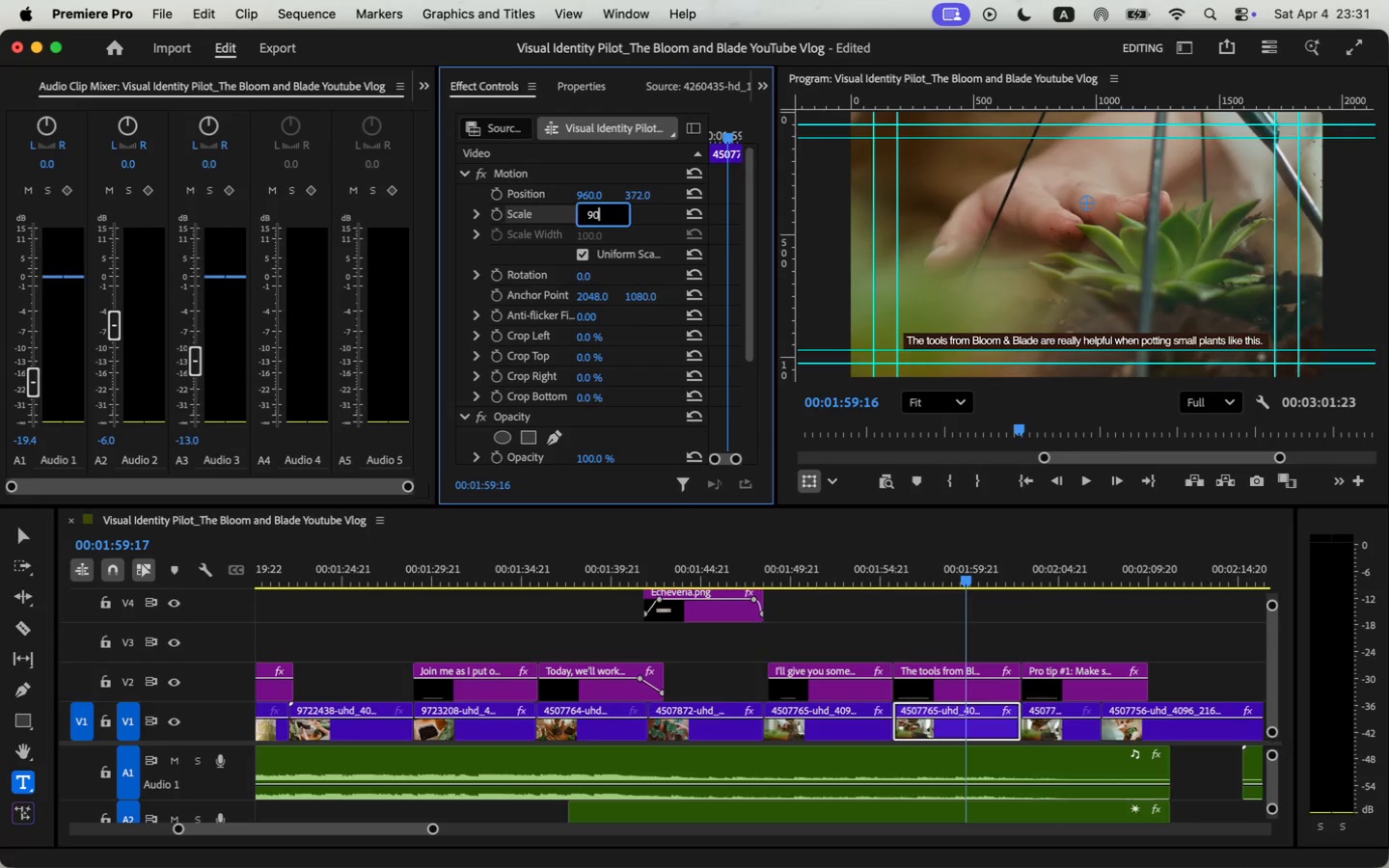 
type(90)
 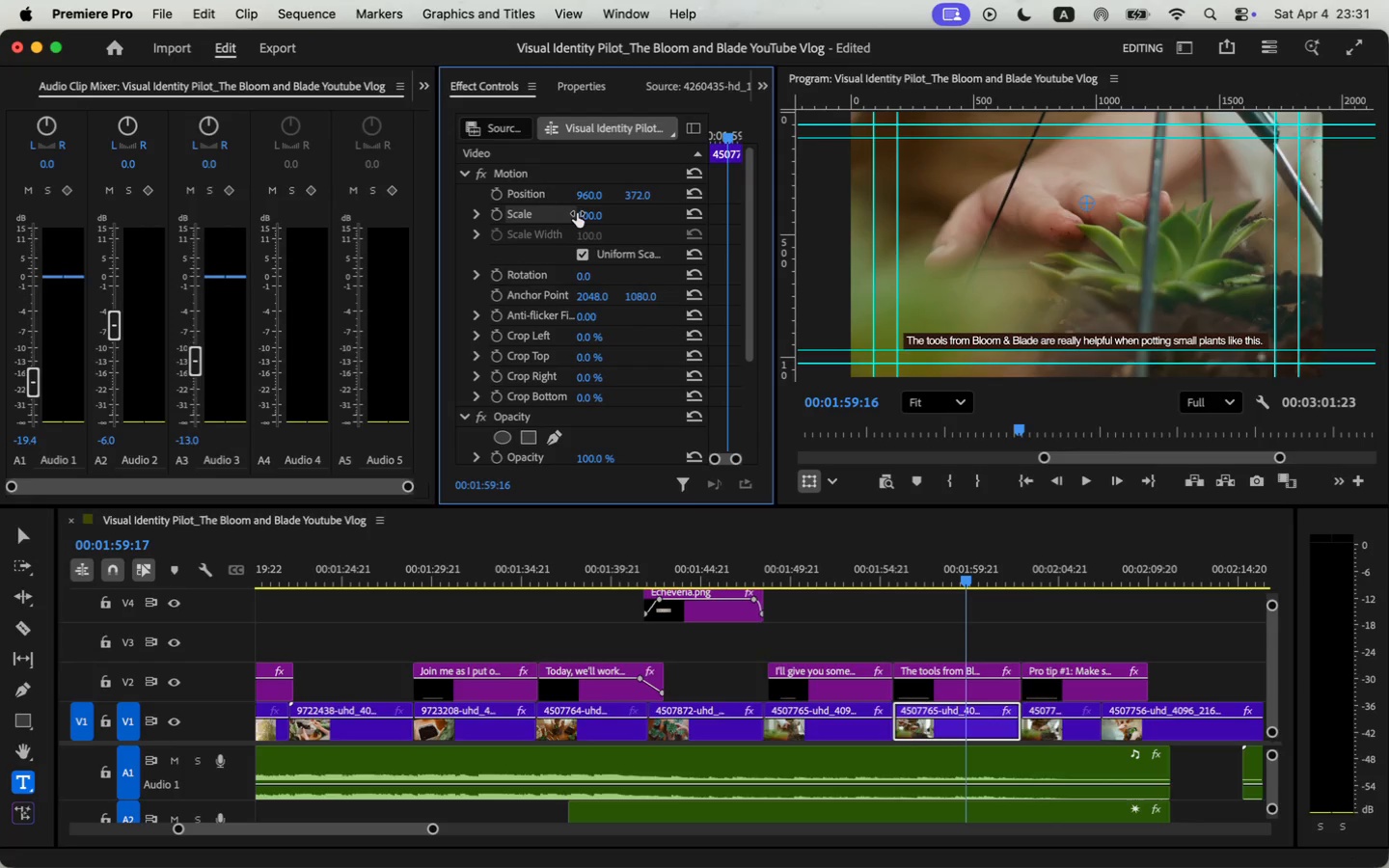 
key(Enter)
 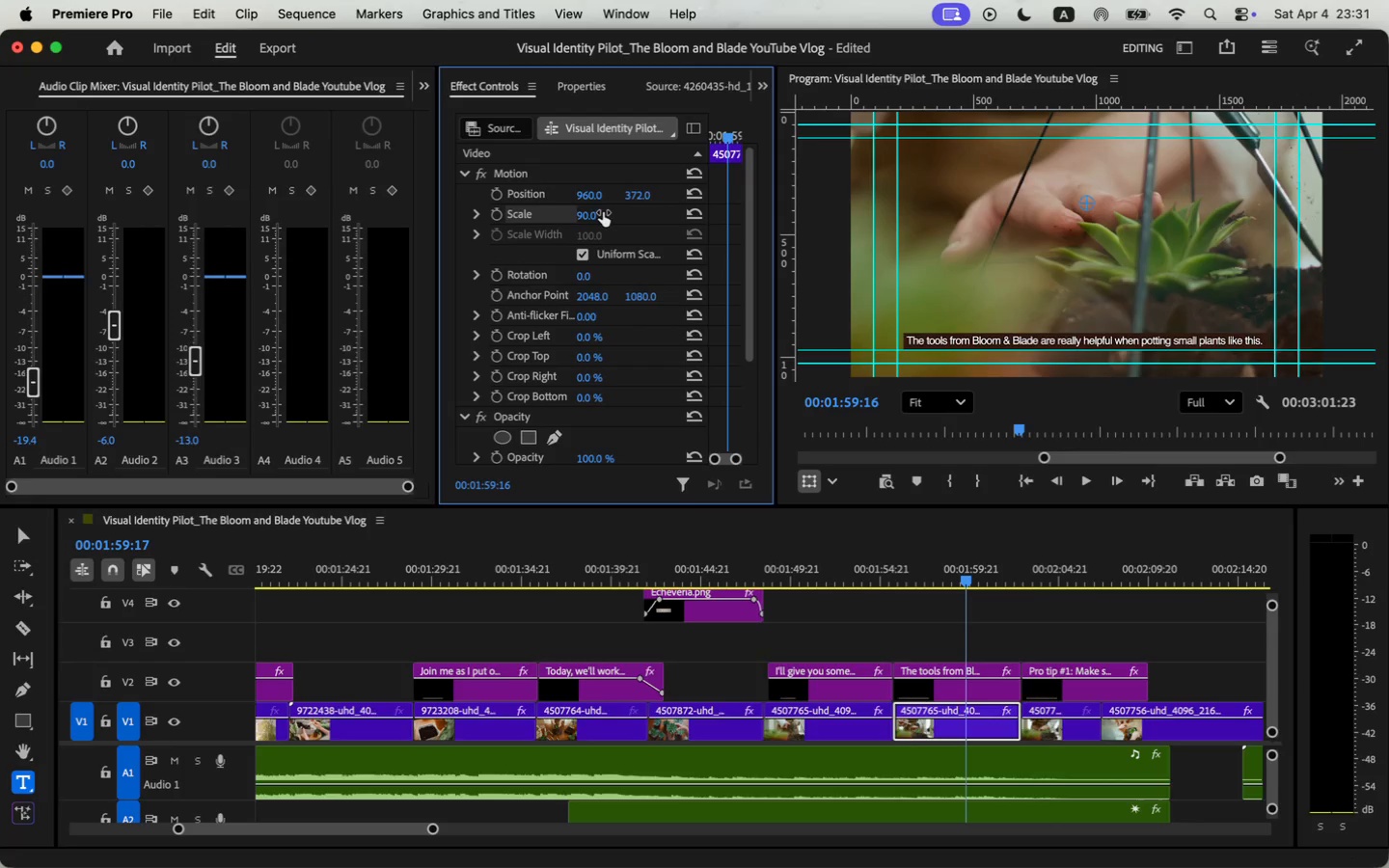 
left_click([603, 214])
 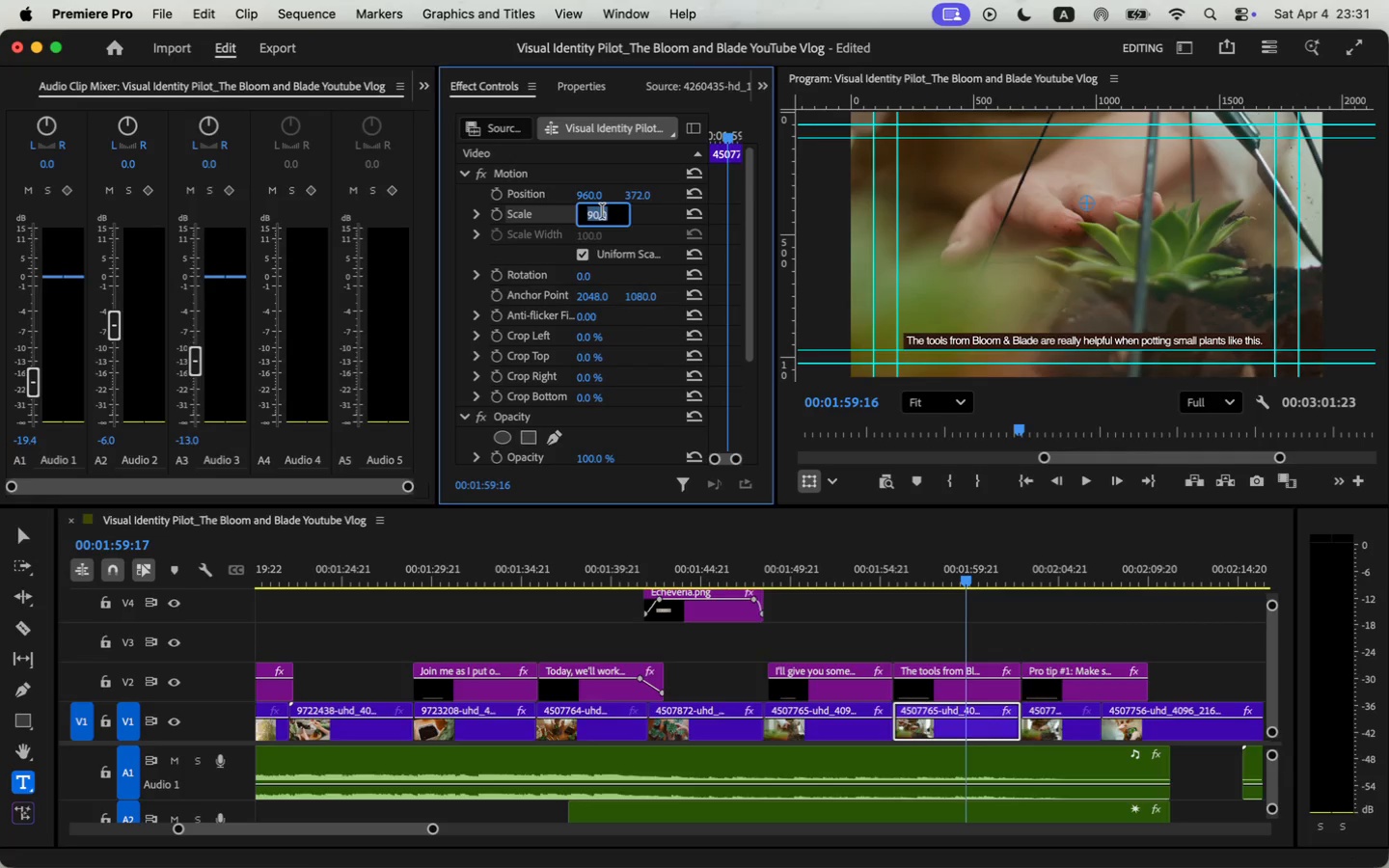 
key(0)
 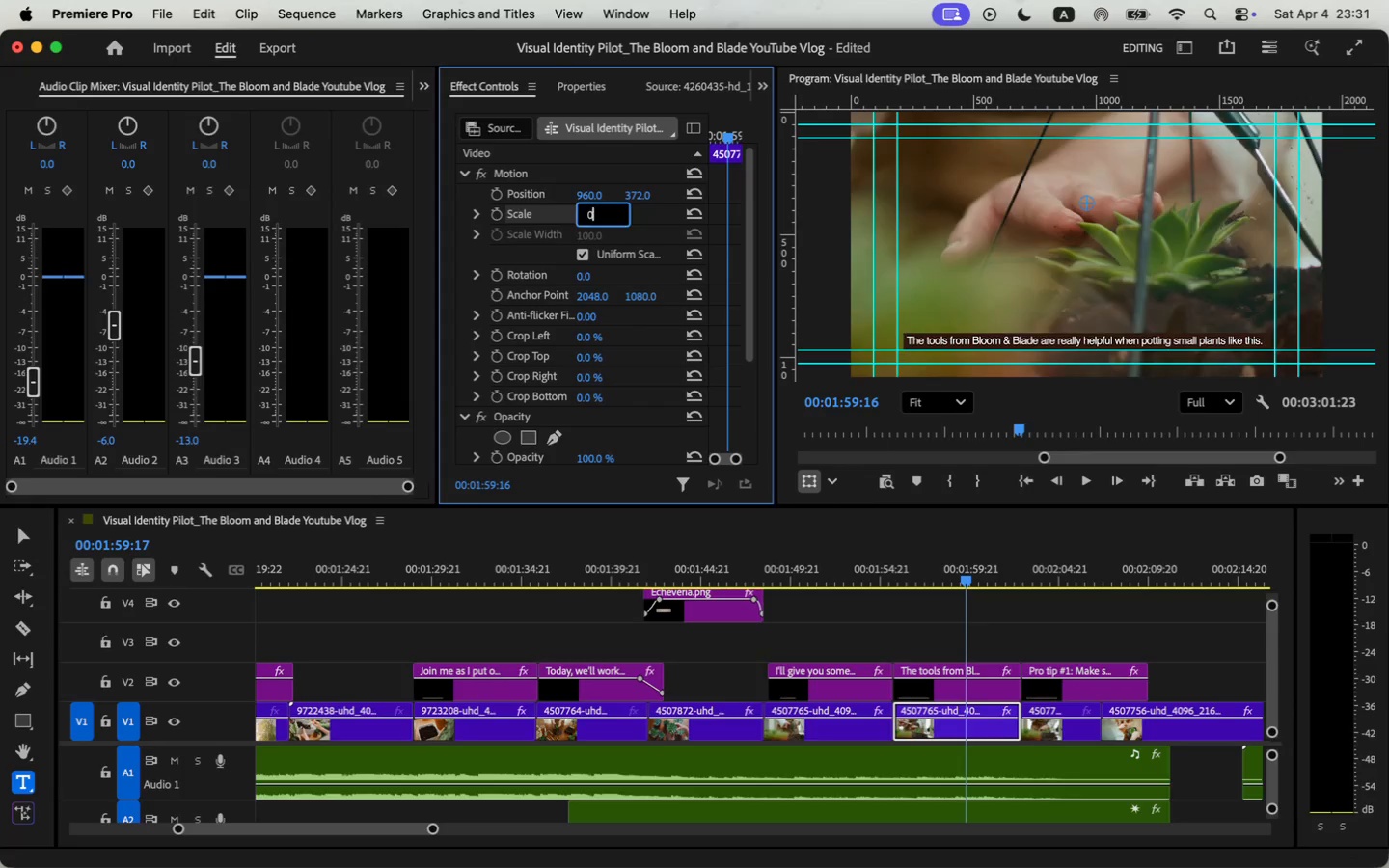 
key(Enter)
 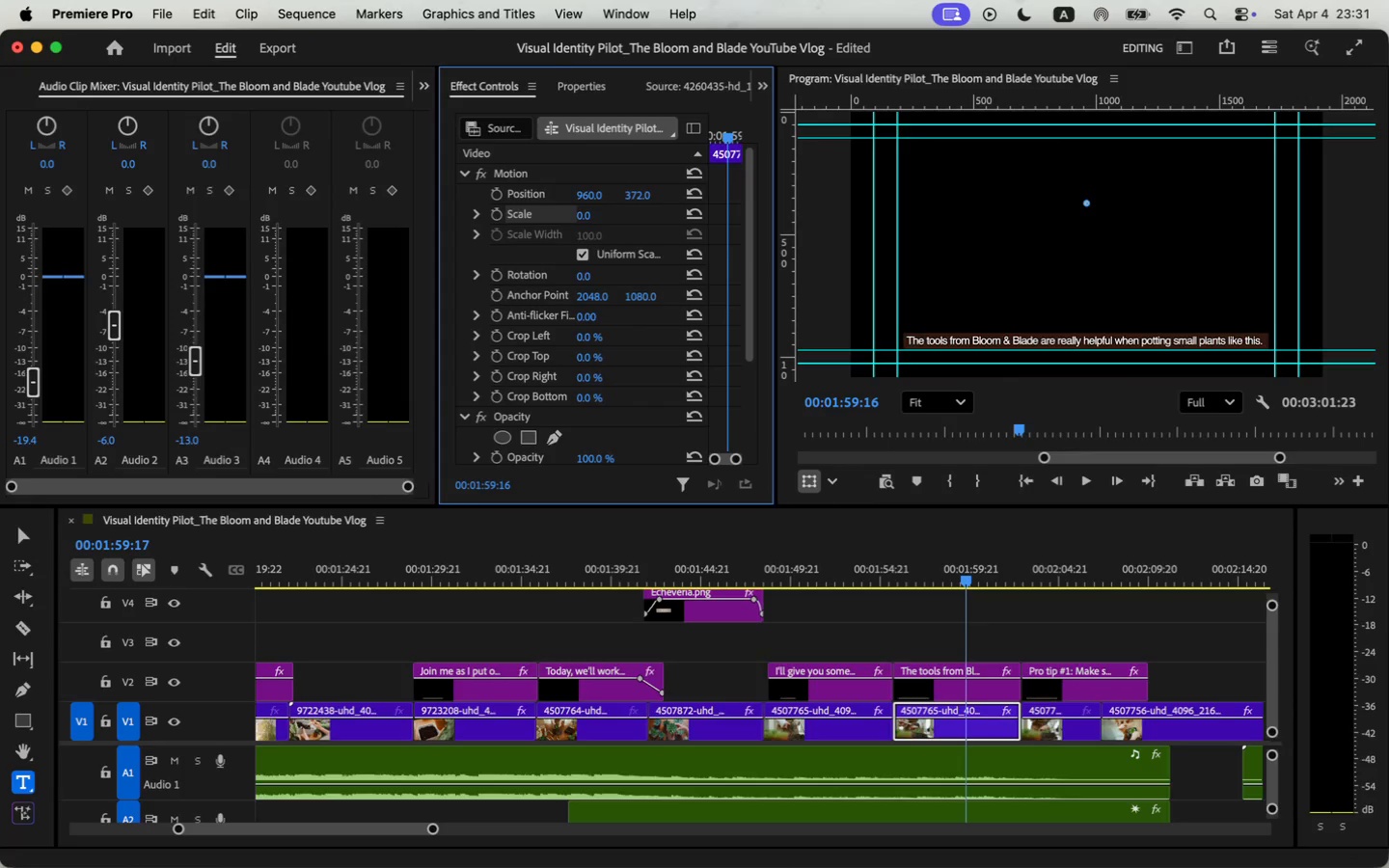 
left_click([595, 211])
 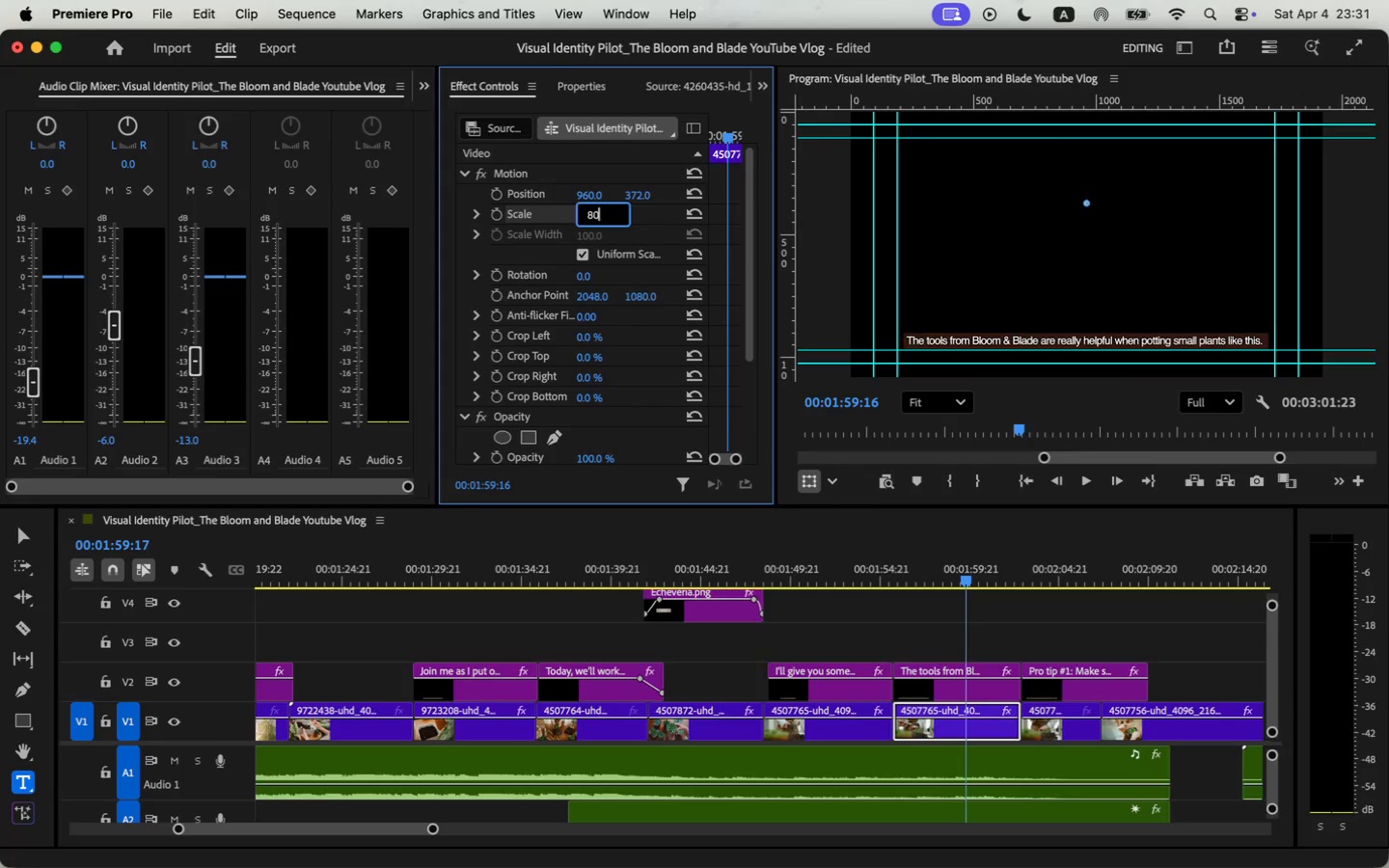 
type(80)
 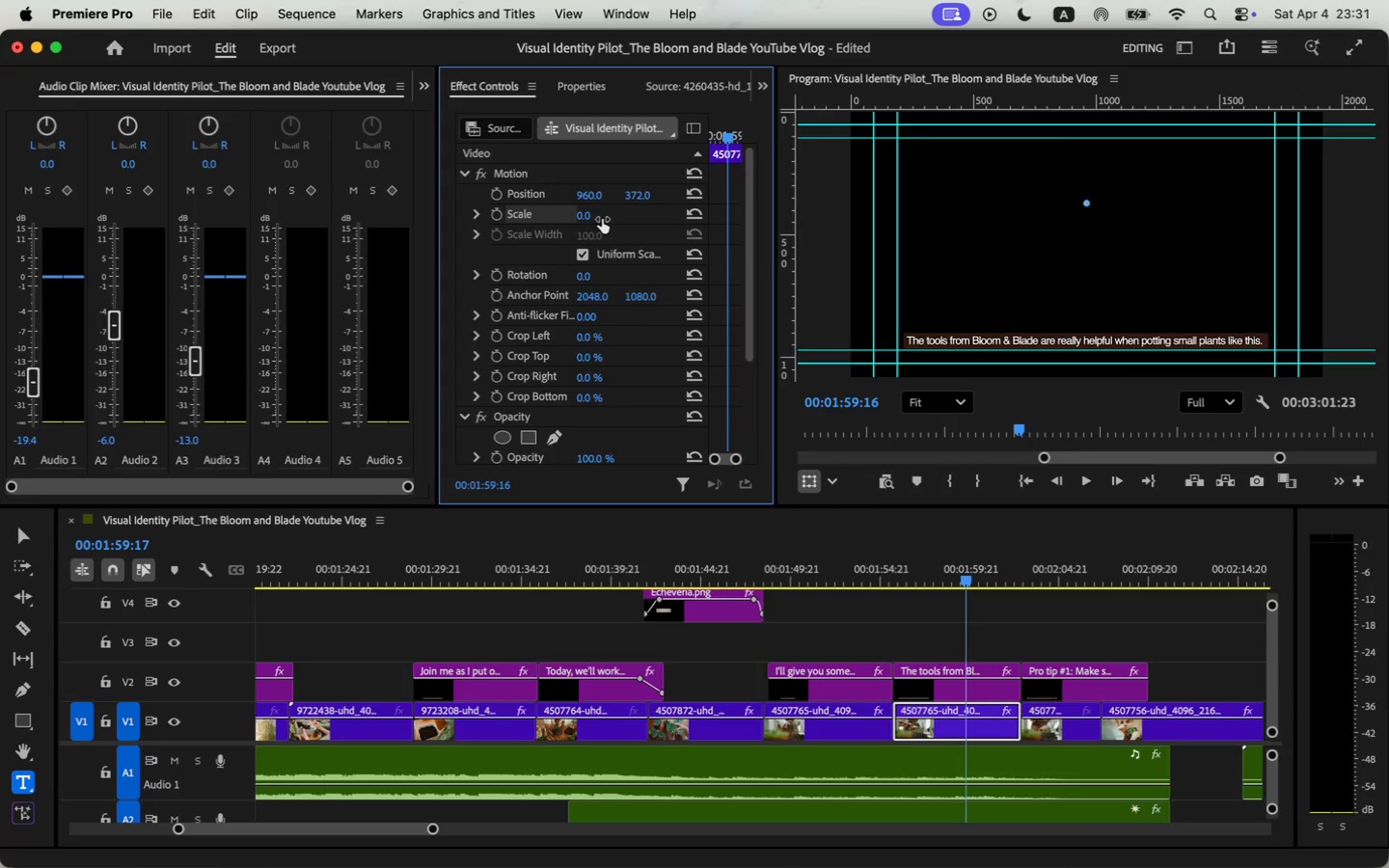 
key(Enter)
 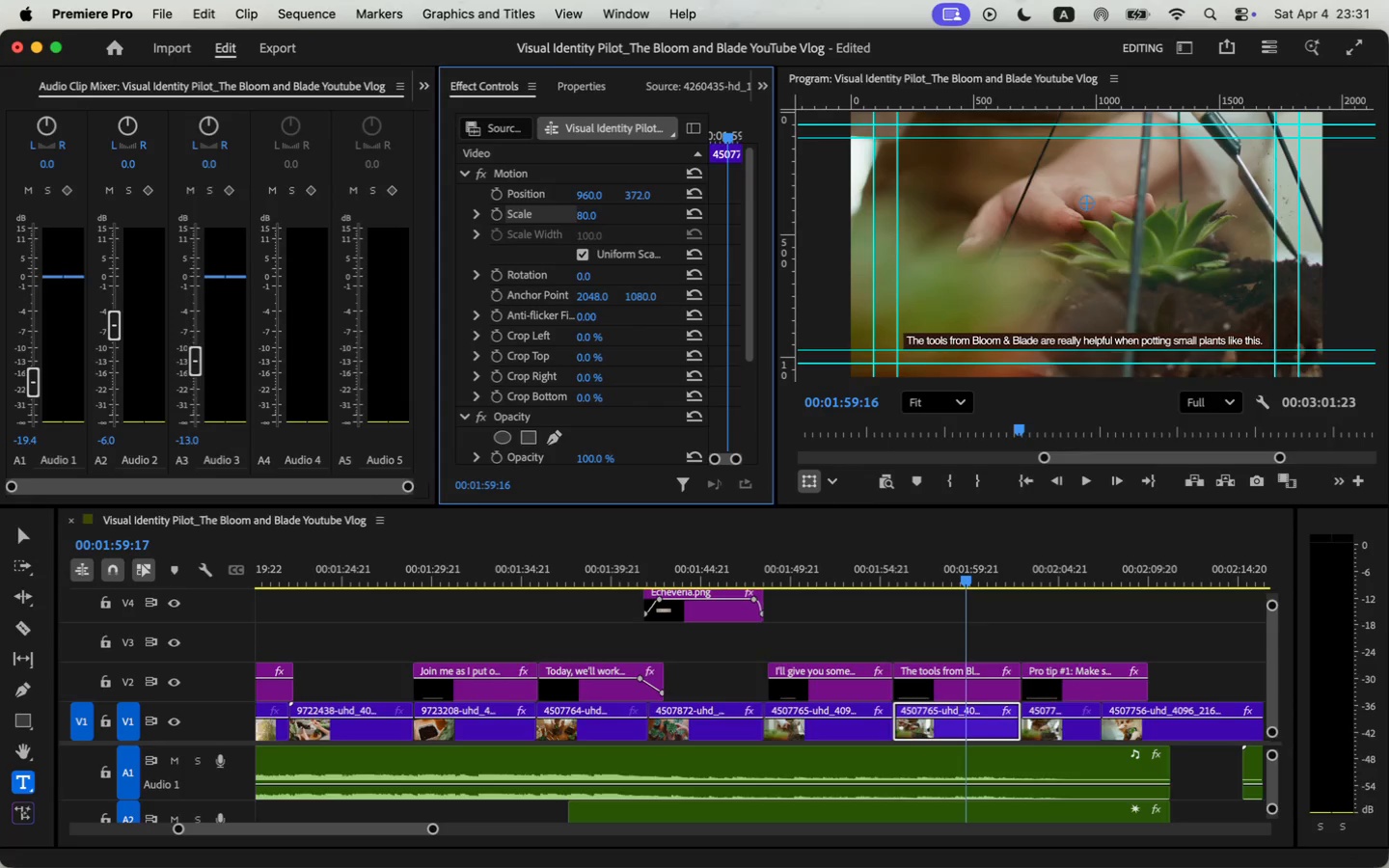 
left_click([525, 180])
 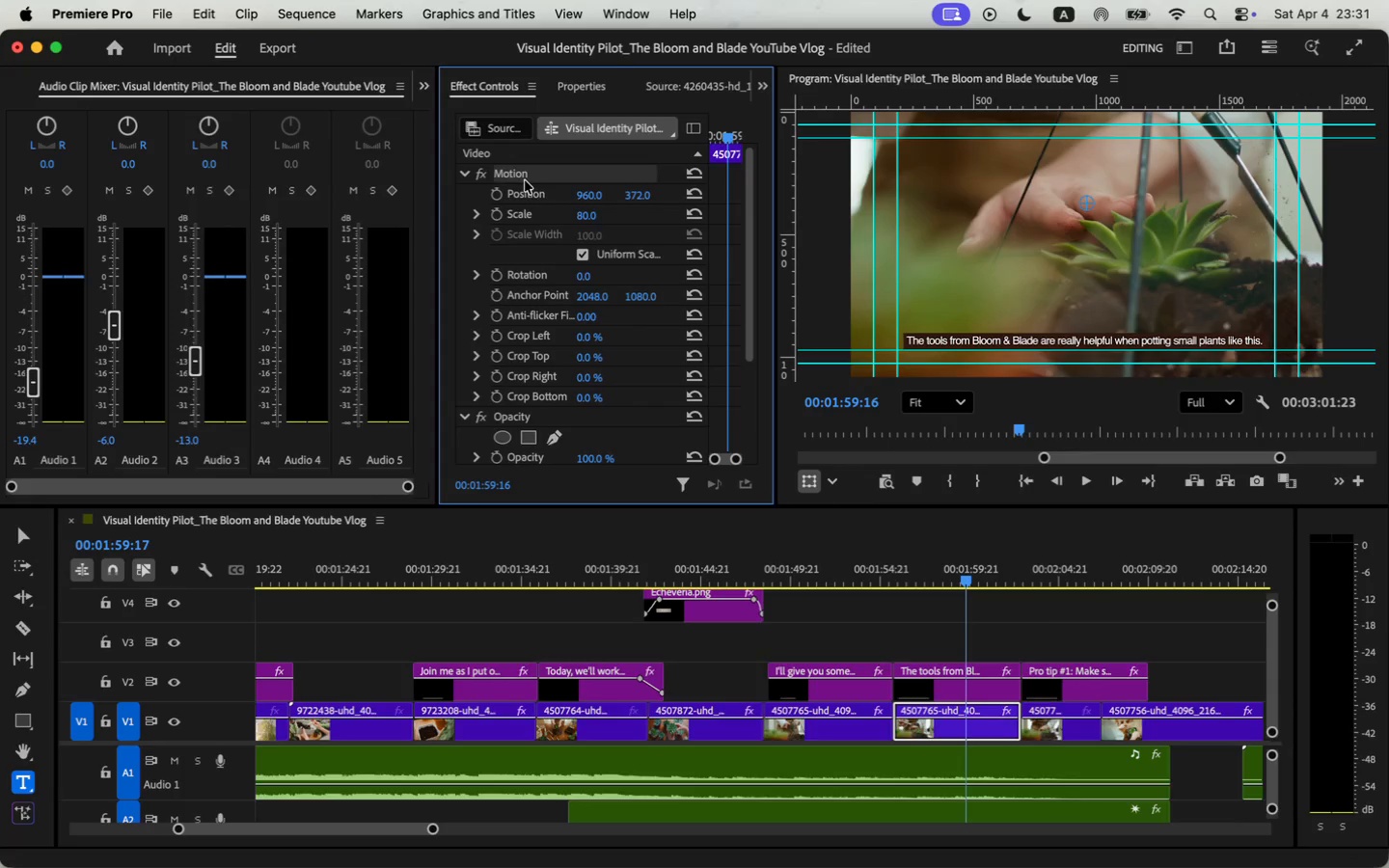 
key(Meta+C)
 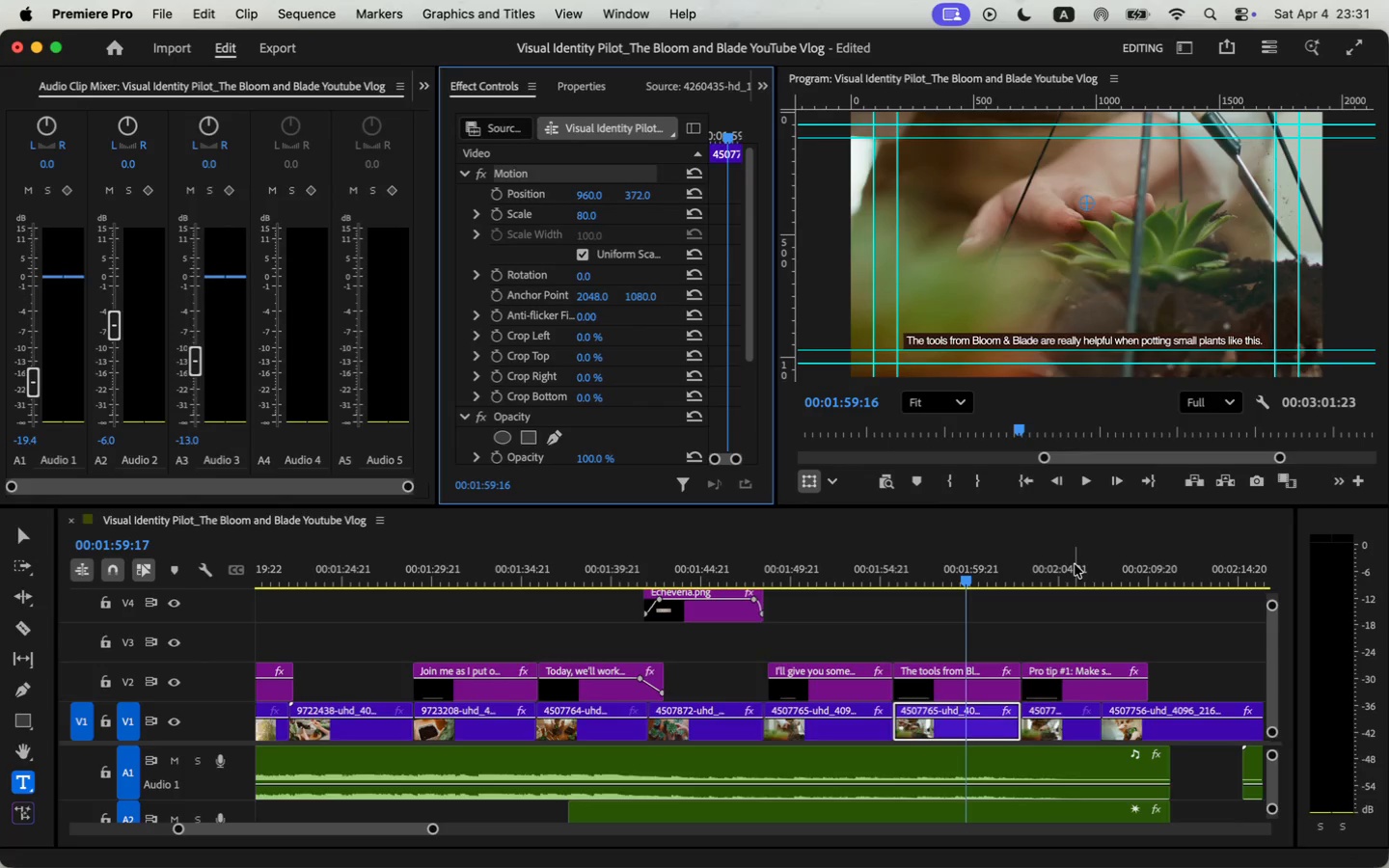 
left_click([1073, 564])
 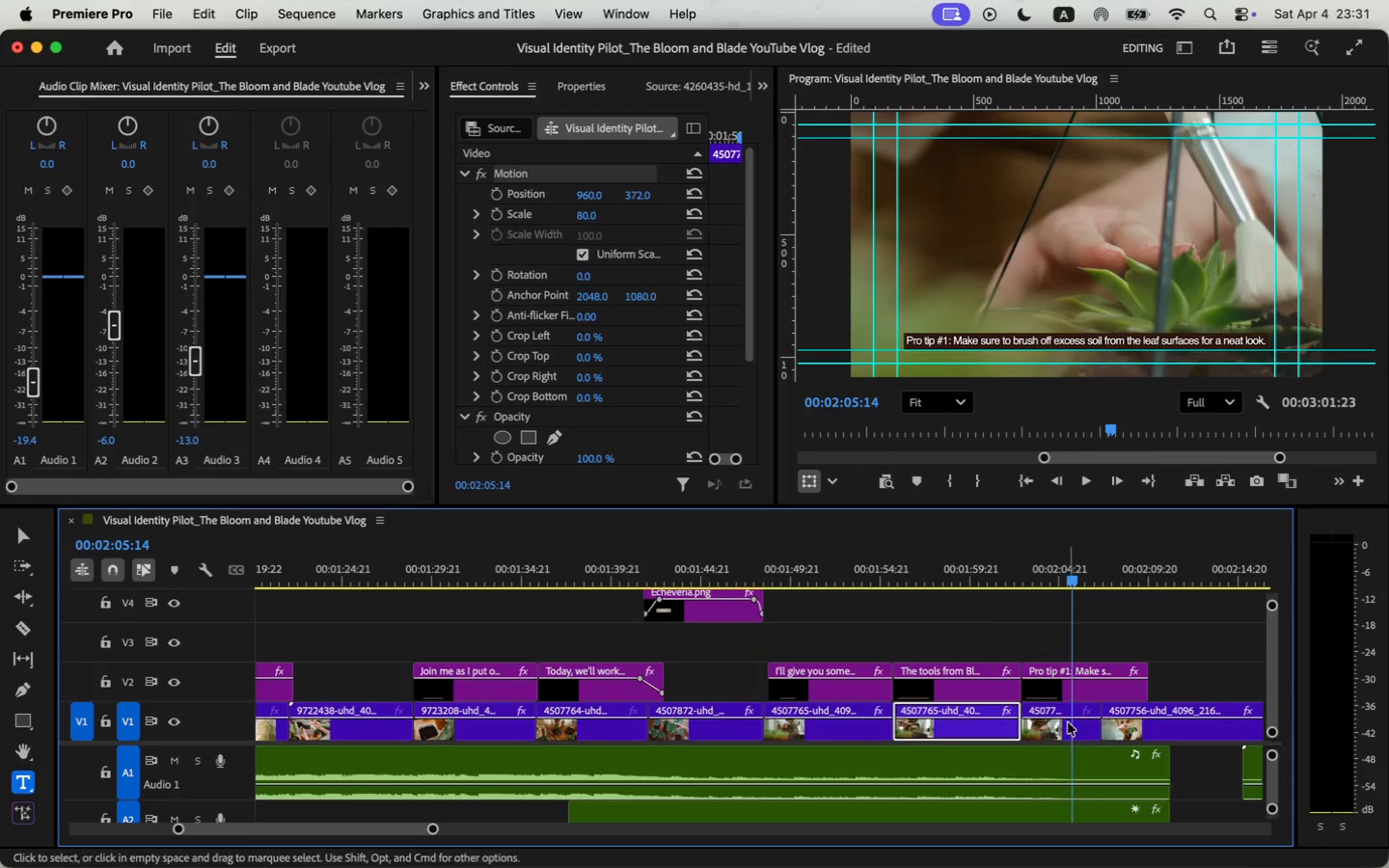 
key(Meta+CommandLeft)
 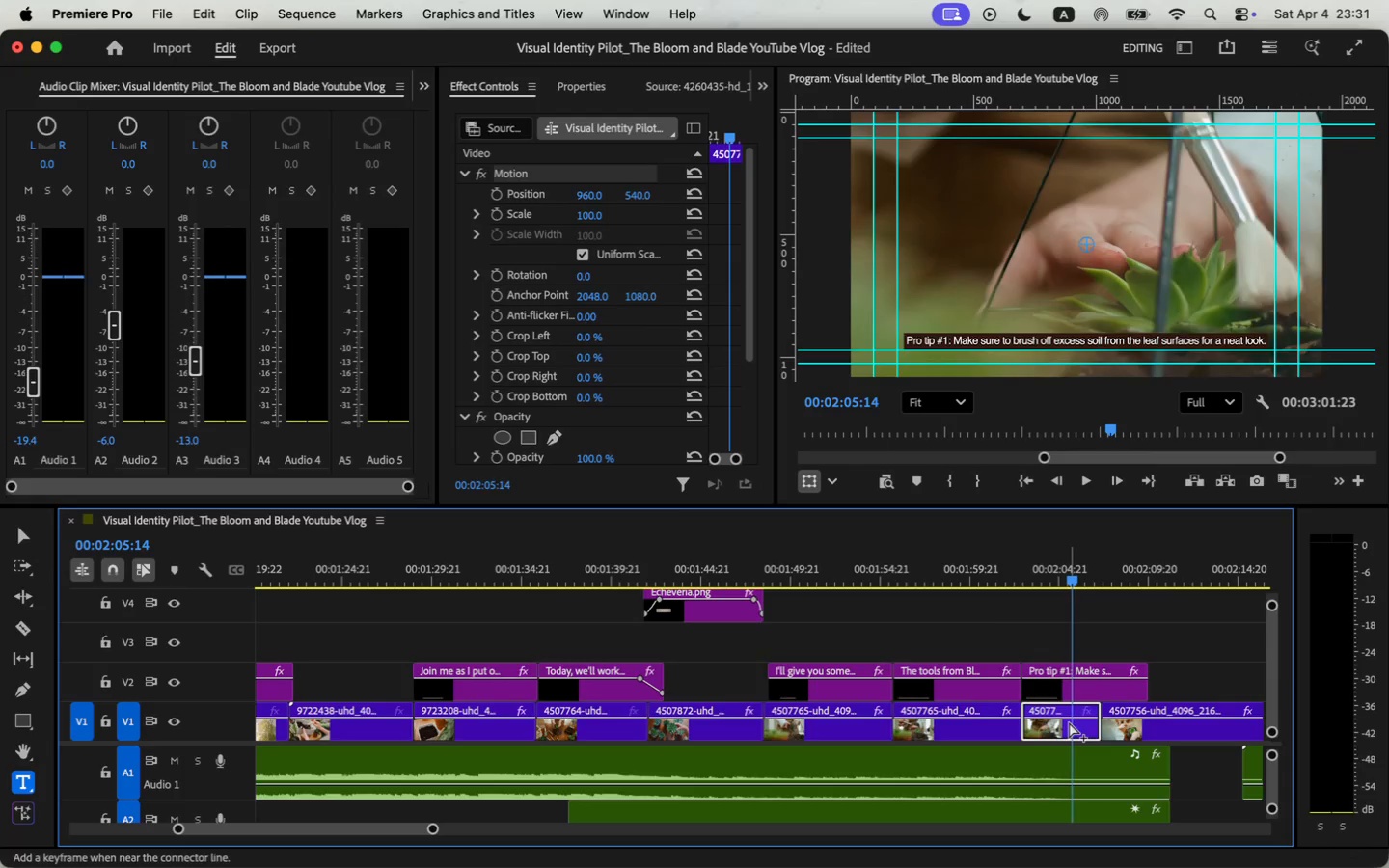 
key(Meta+V)
 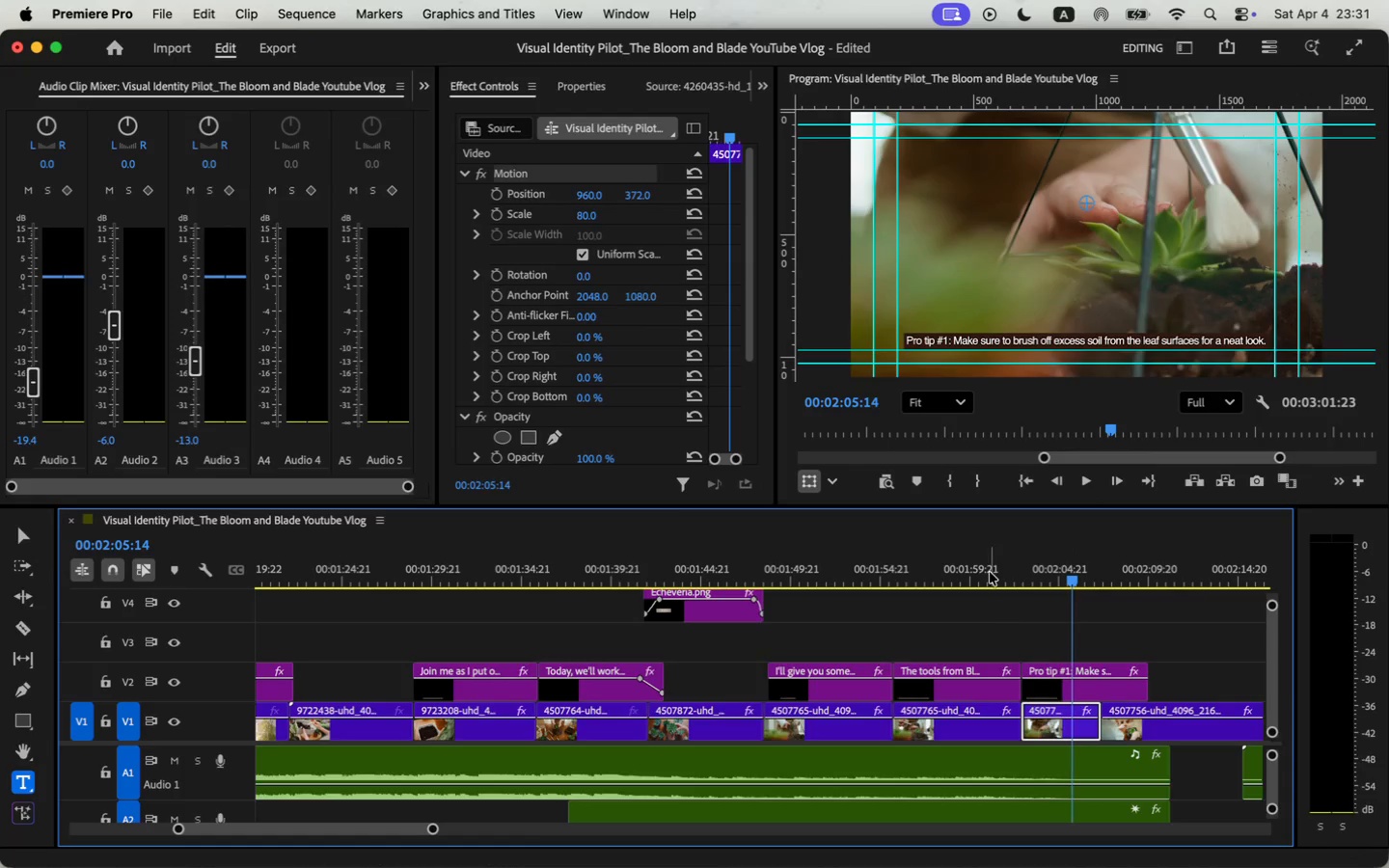 
key(Space)
 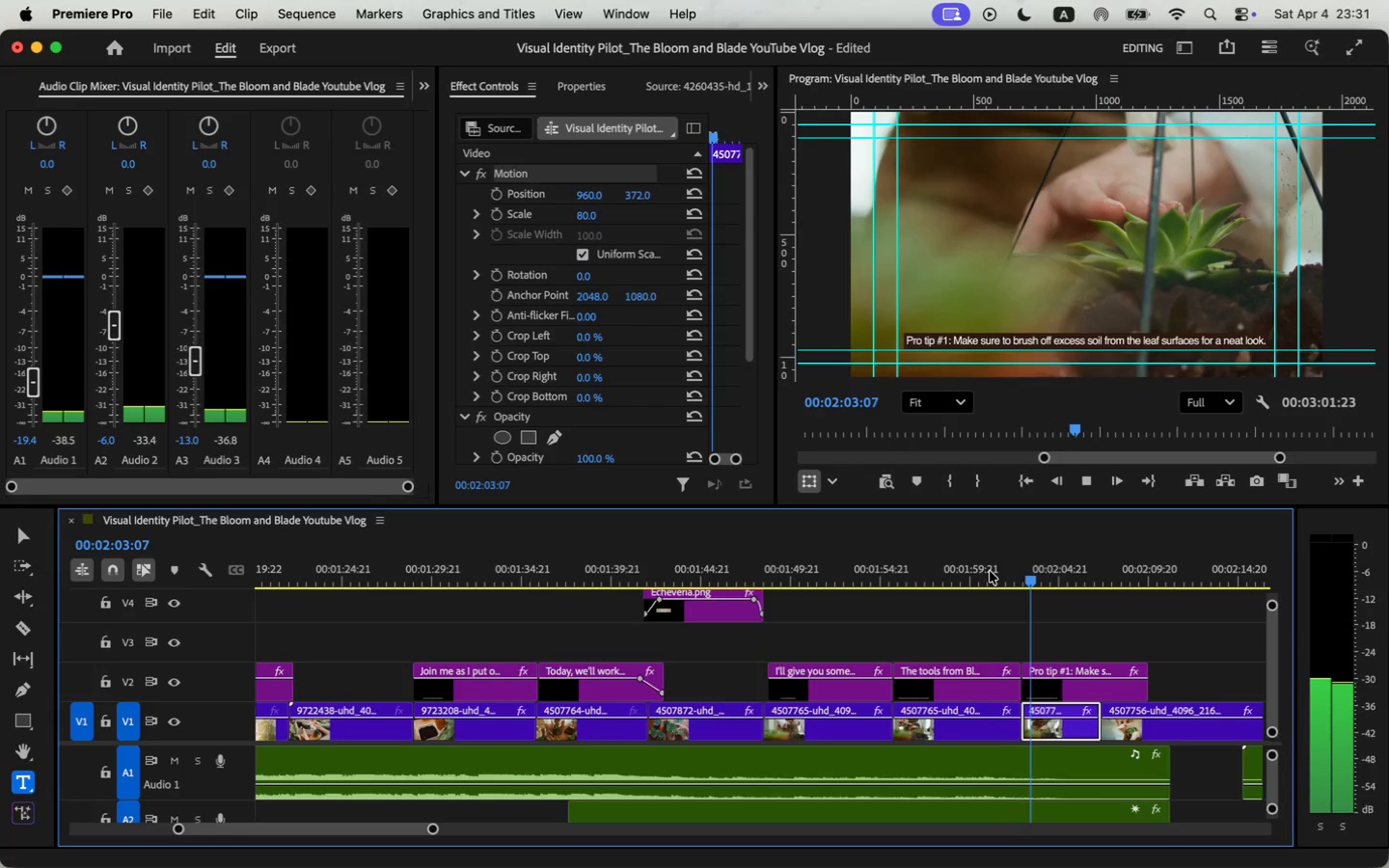 
wait(5.37)
 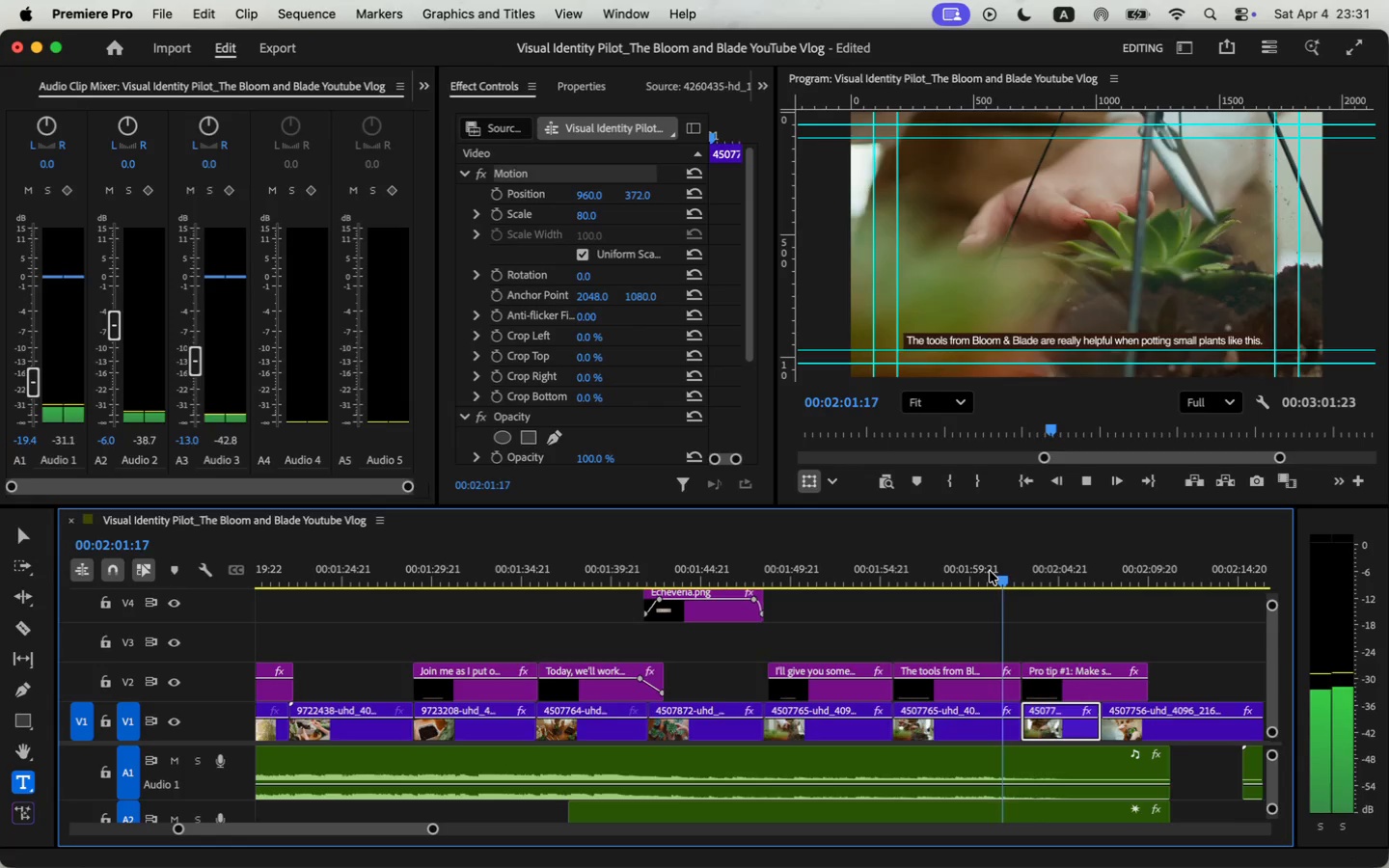 
left_click_drag(start_coordinate=[434, 830], to_coordinate=[451, 834])
 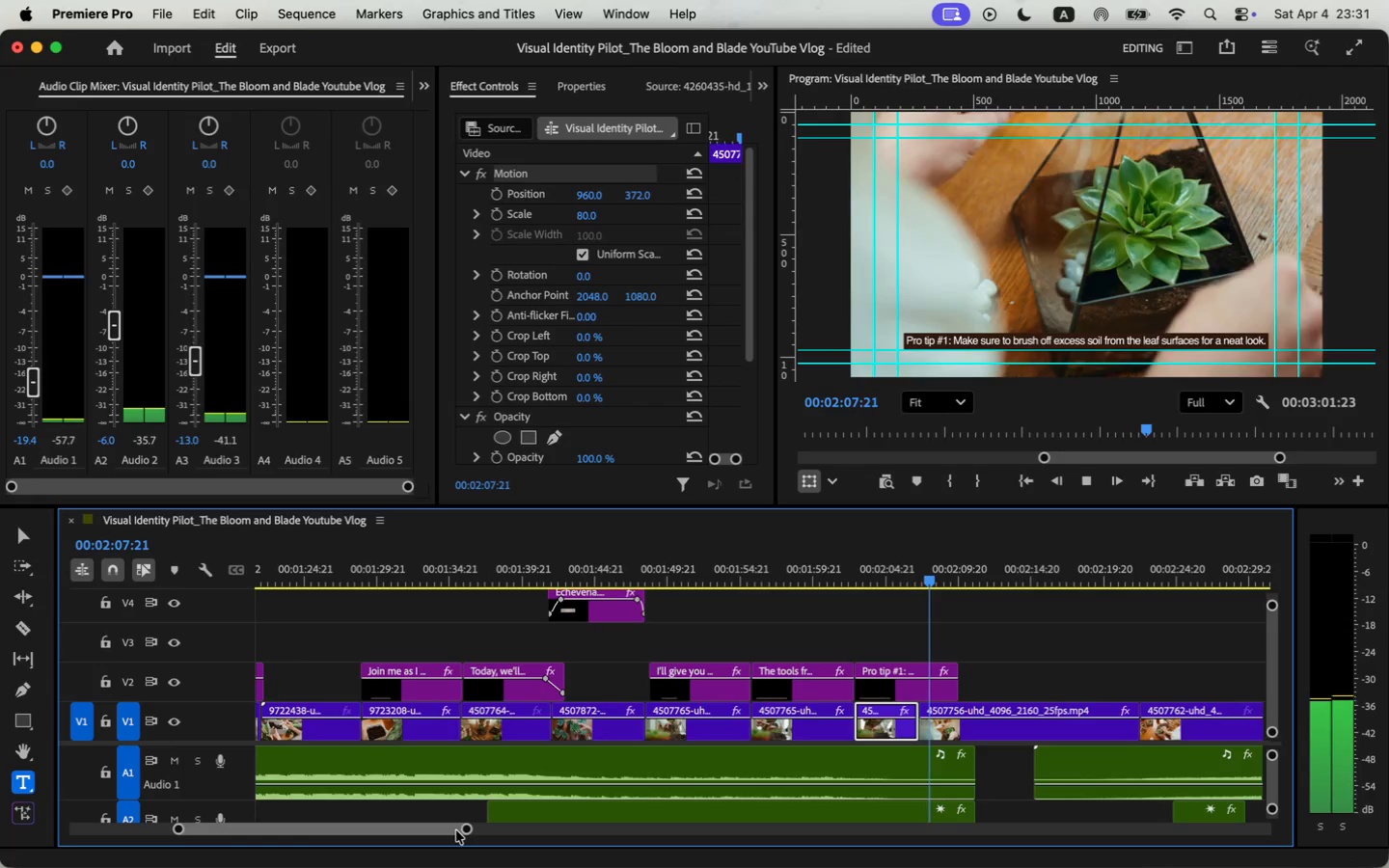 
key(Space)
 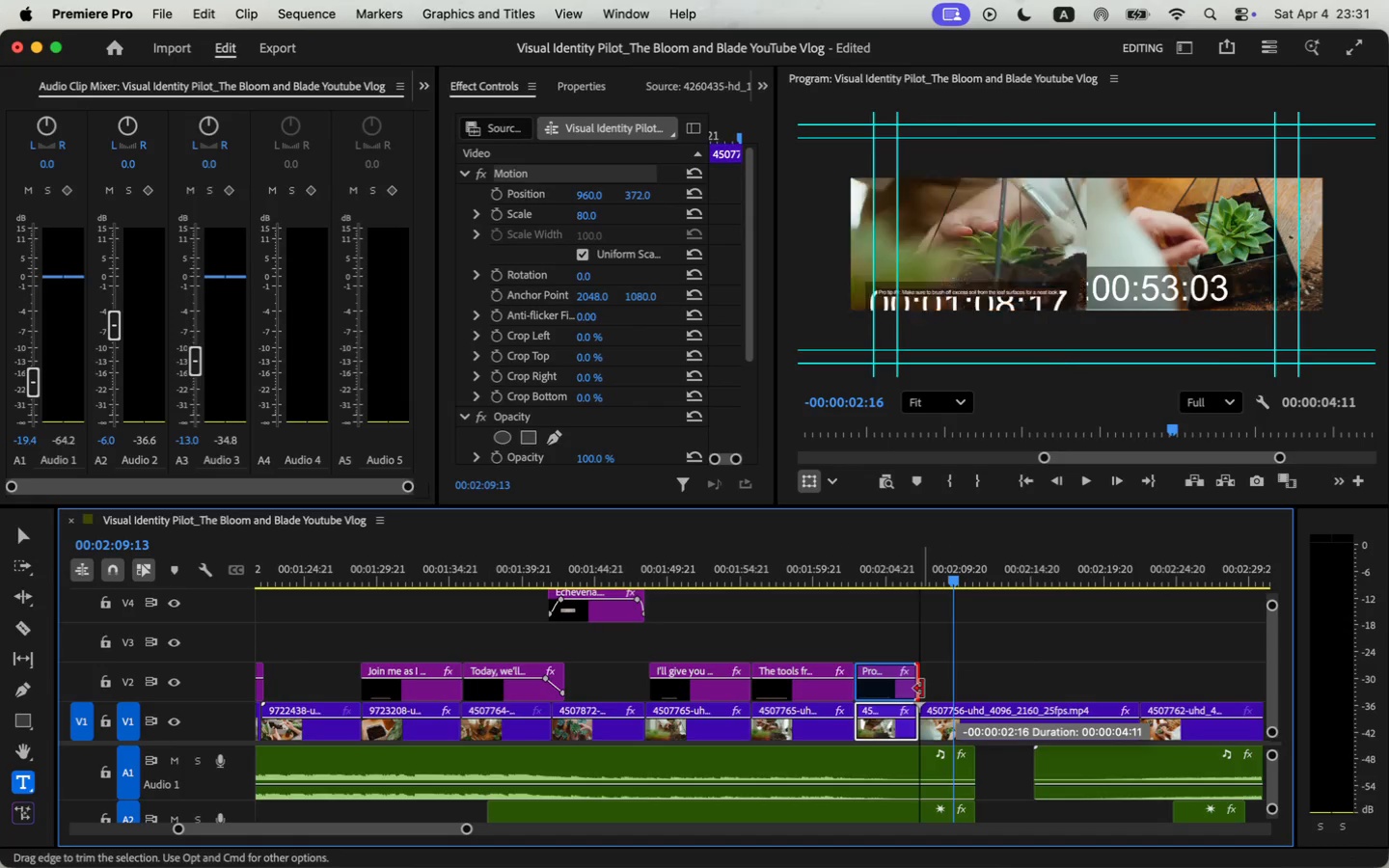 
left_click_drag(start_coordinate=[956, 692], to_coordinate=[922, 689])
 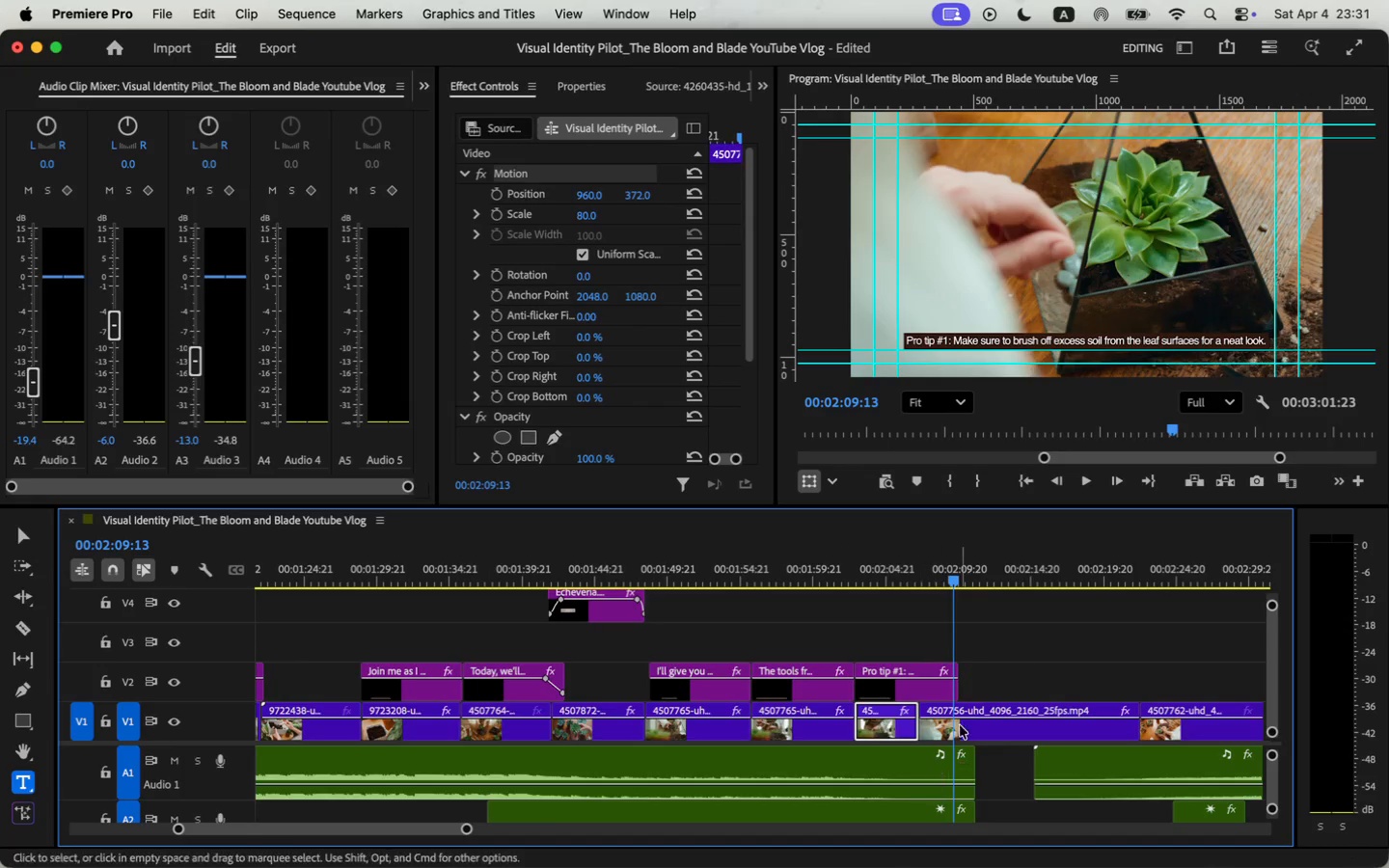 
left_click([901, 583])
 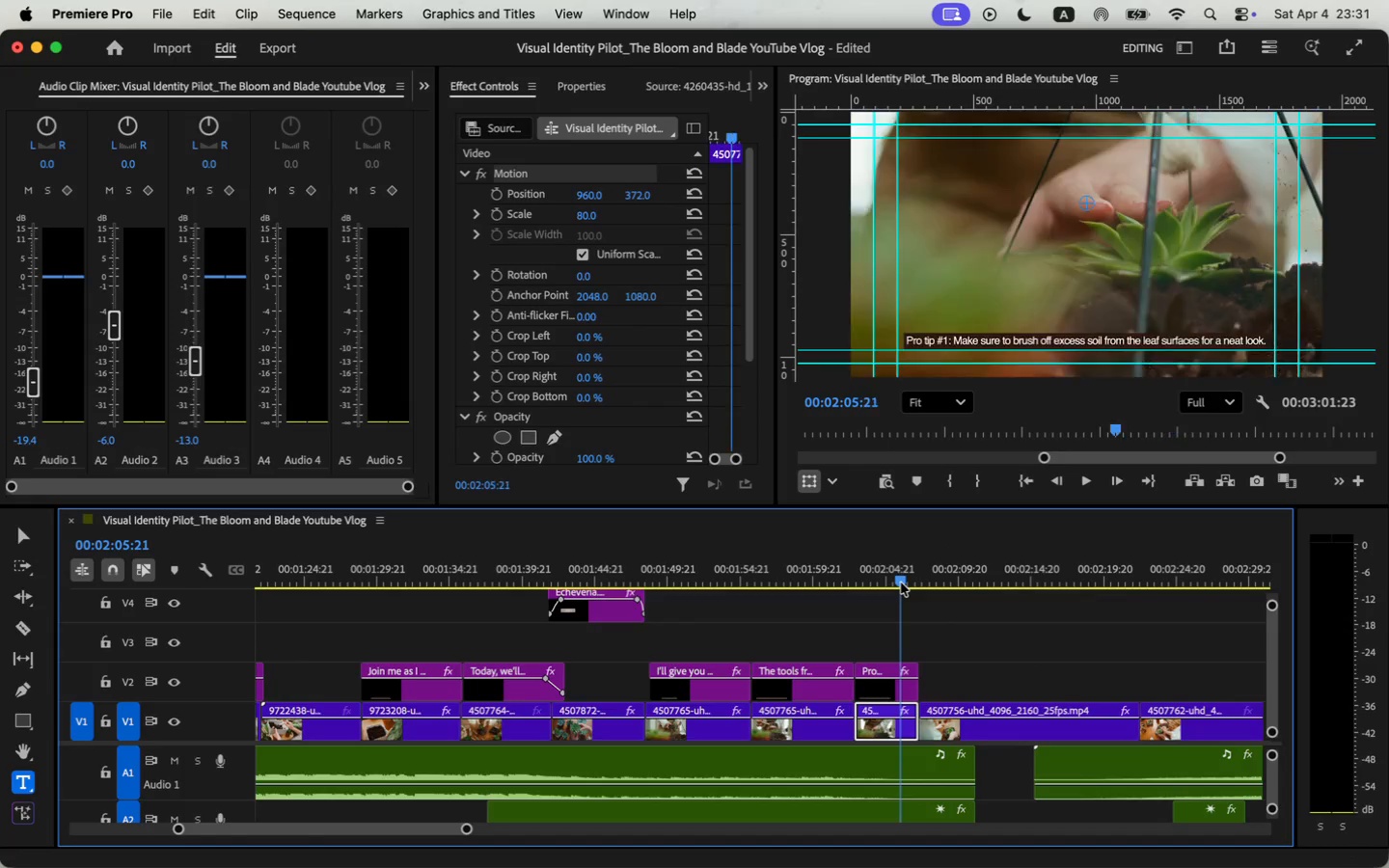 
key(Space)
 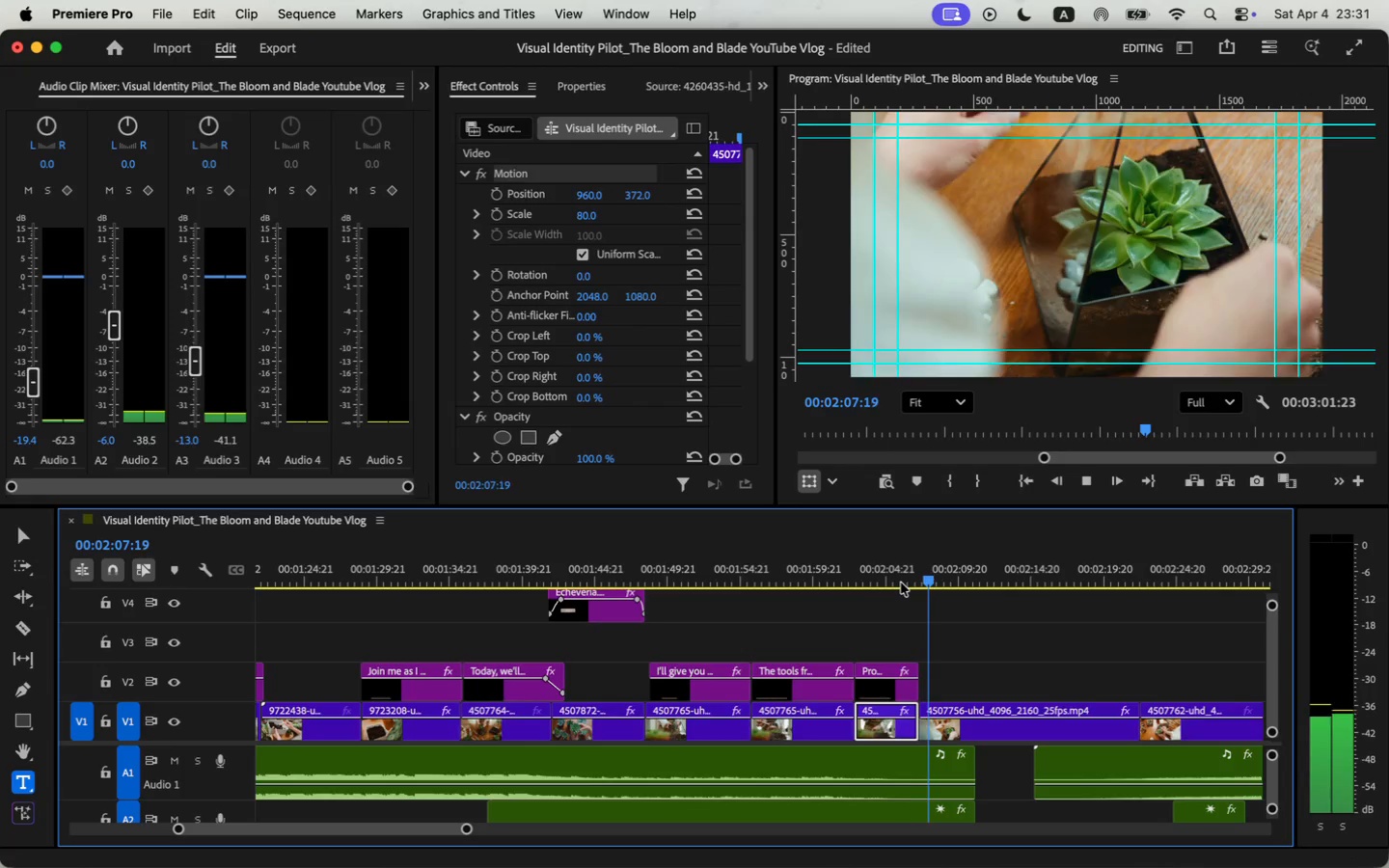 
key(Space)
 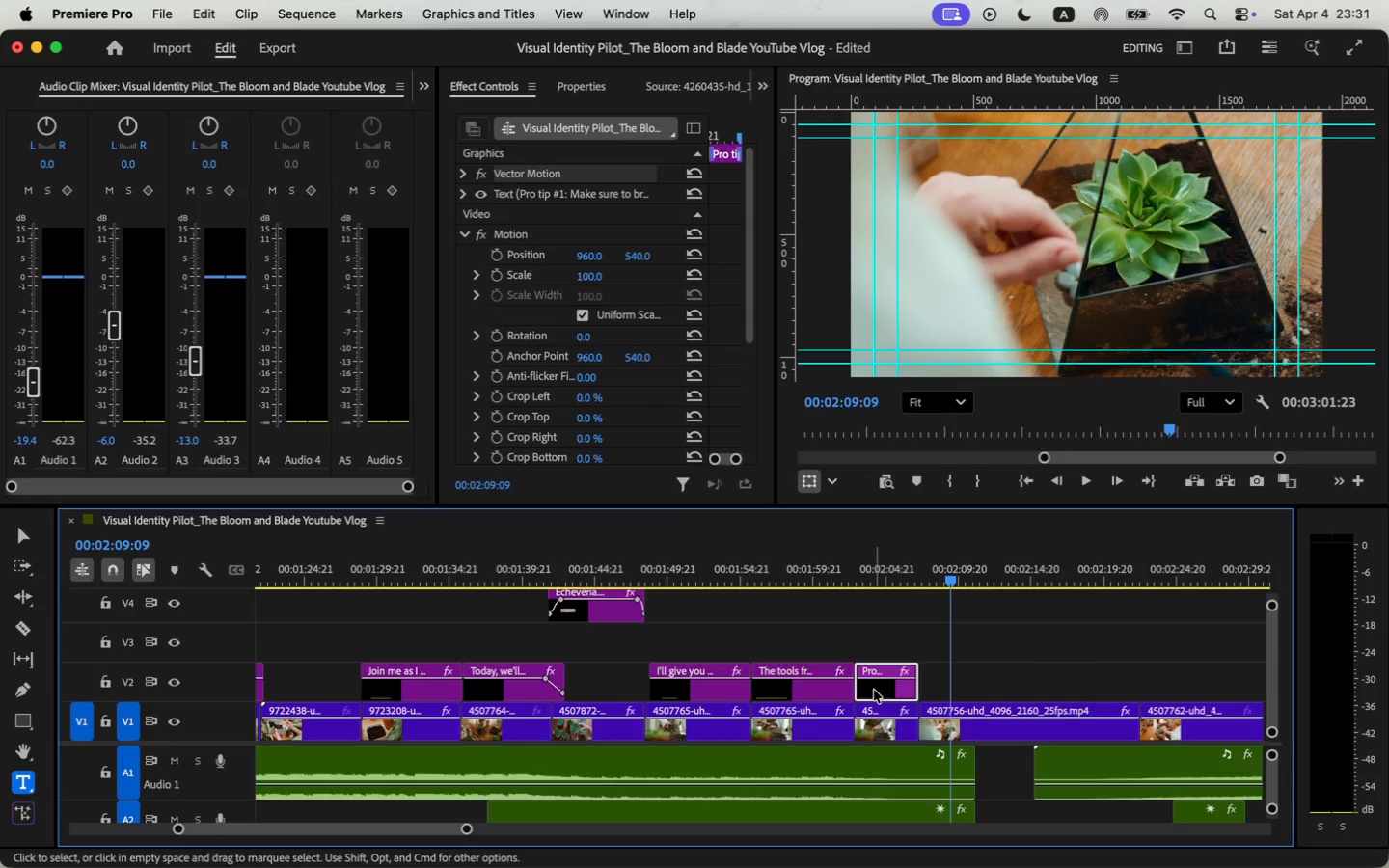 
key(Meta+C)
 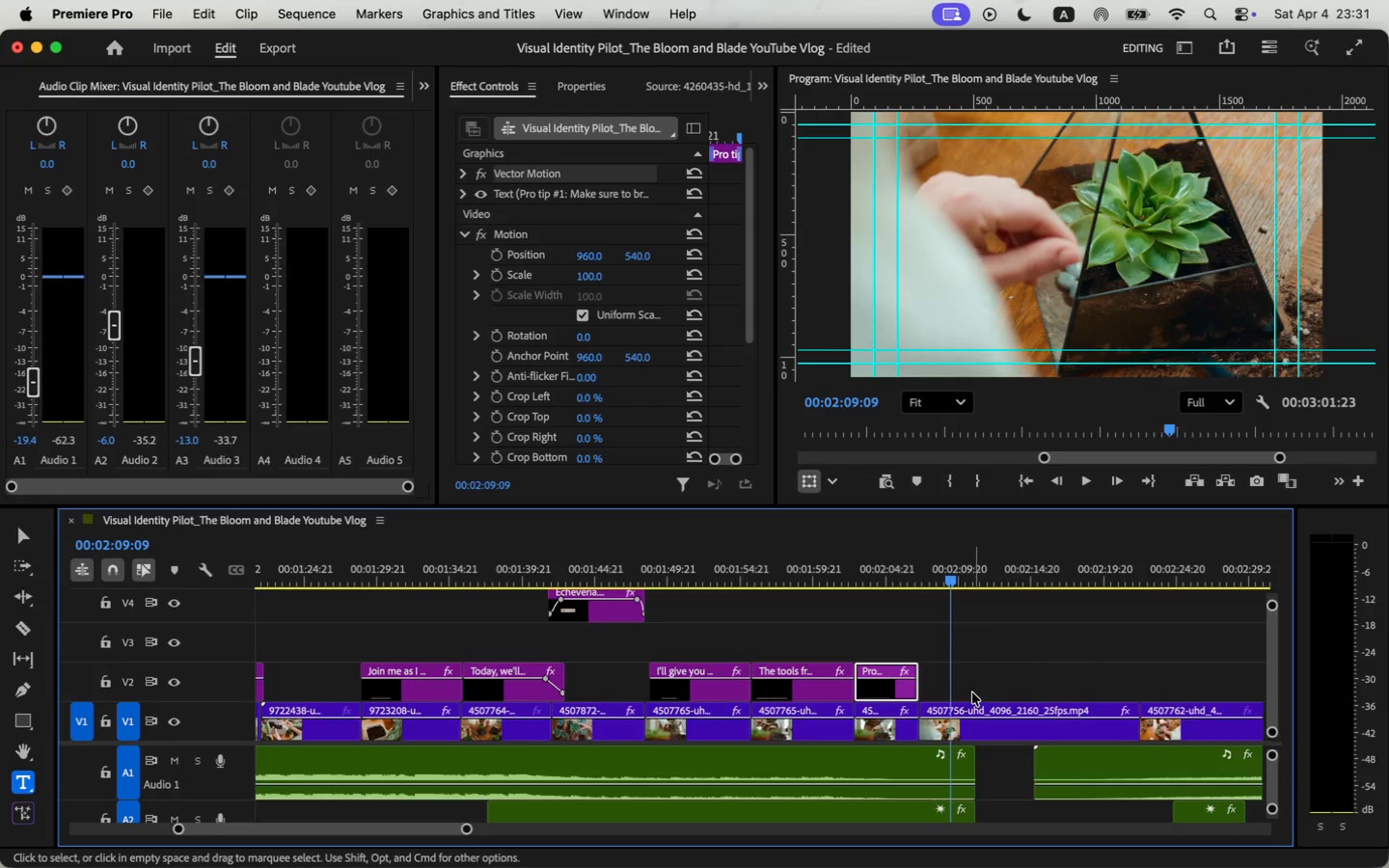 
left_click([969, 690])
 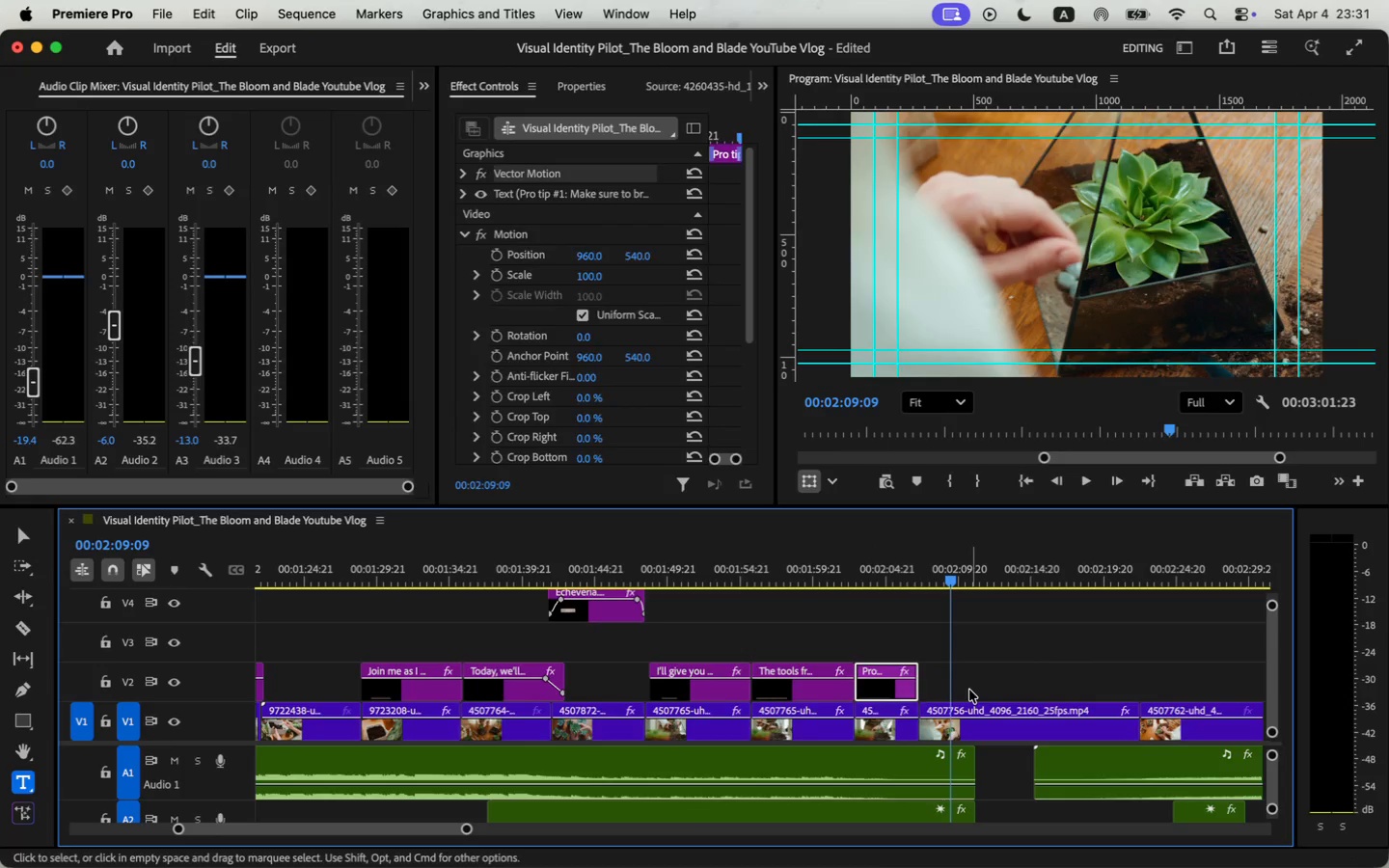 
key(Meta+CommandLeft)
 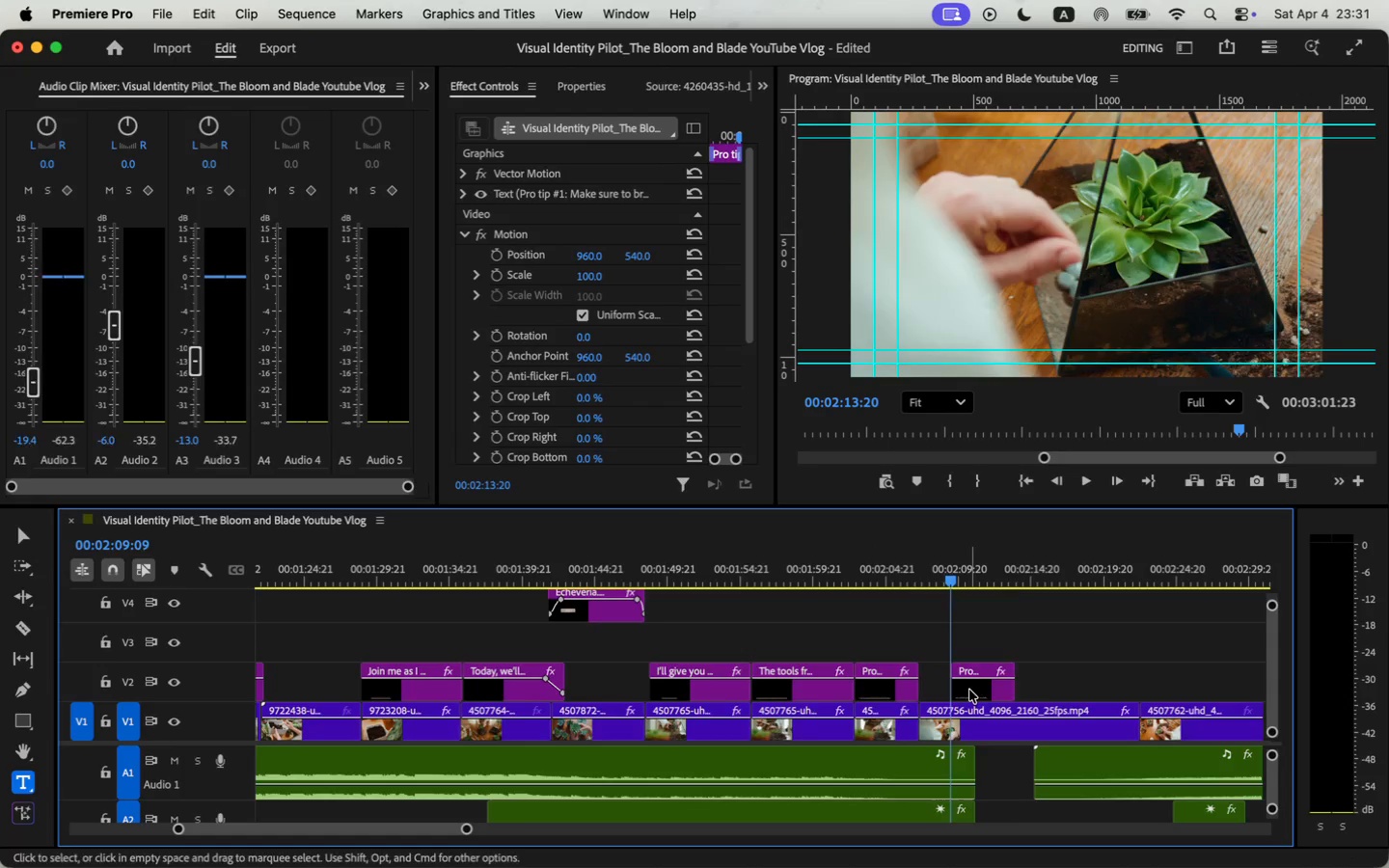 
key(Meta+V)
 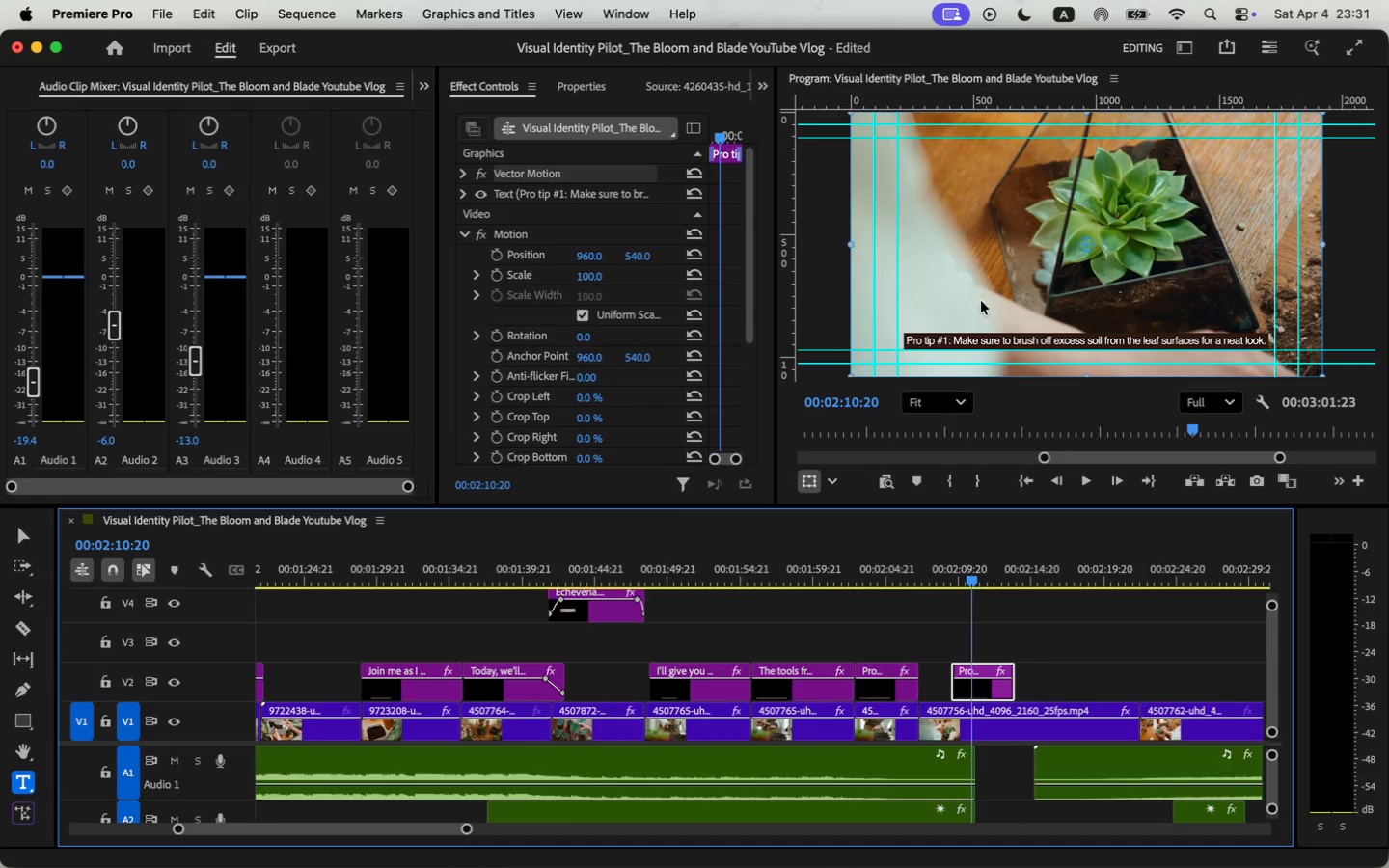 
double_click([977, 339])
 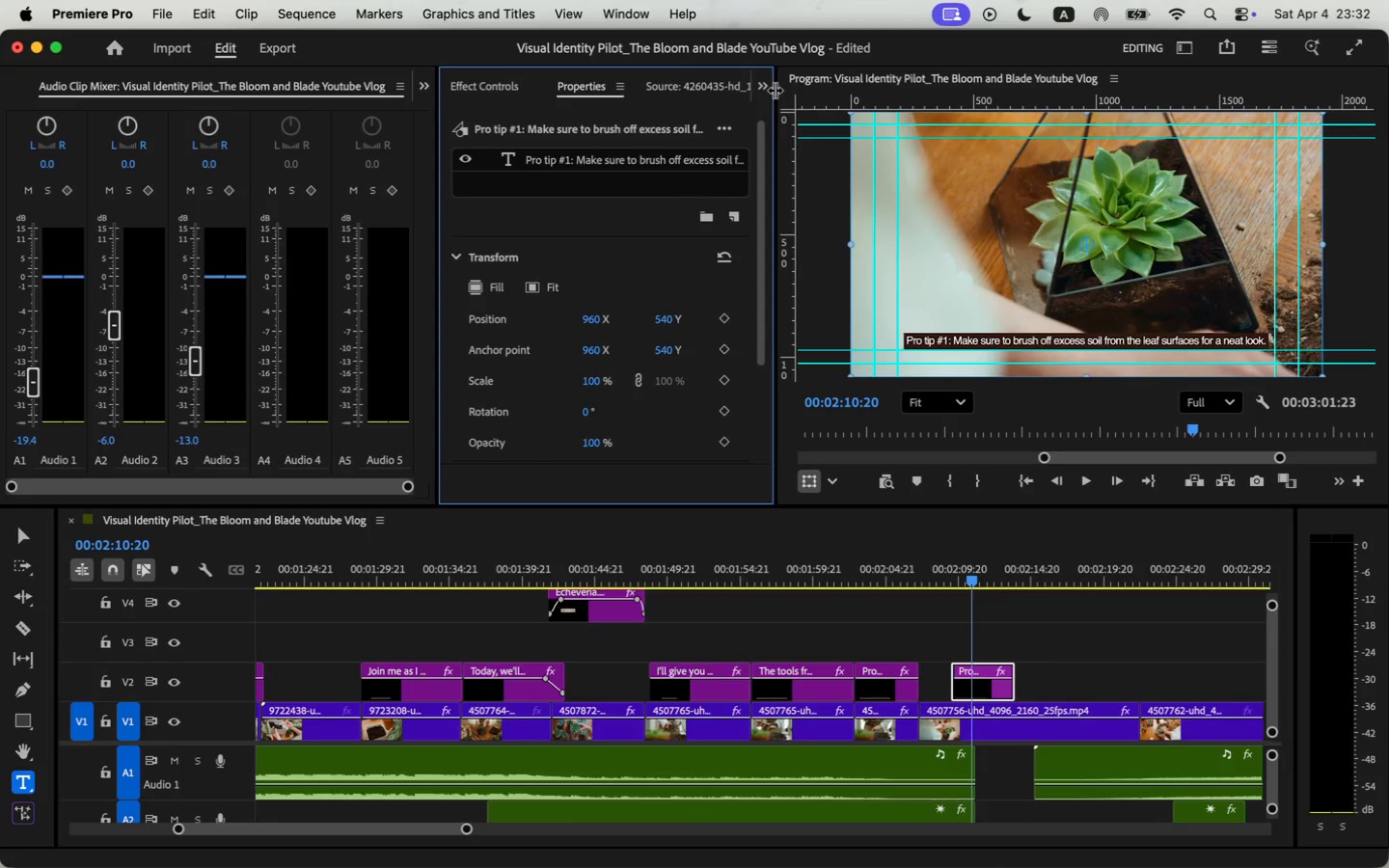 
left_click([617, 163])
 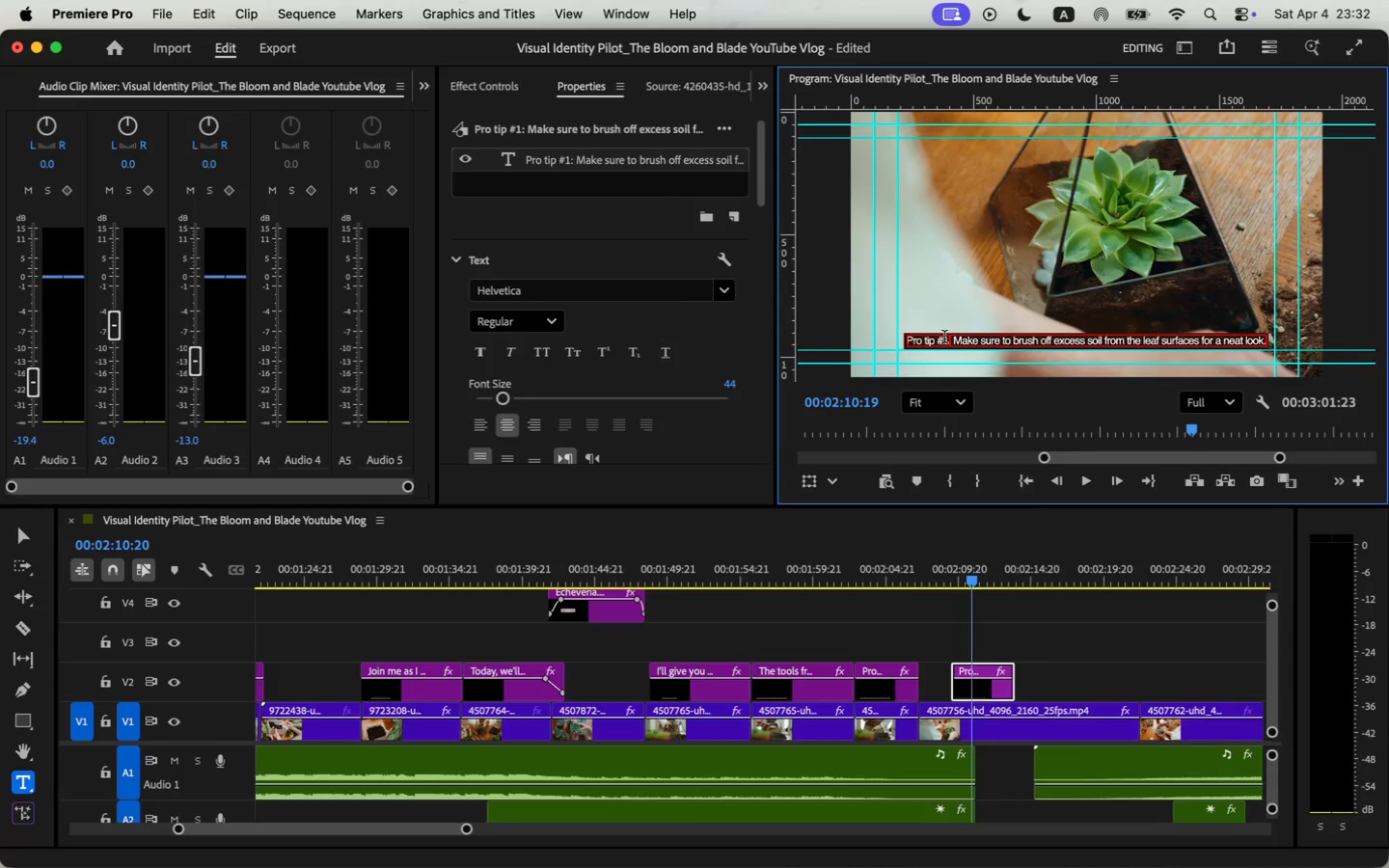 
key(ArrowLeft)
 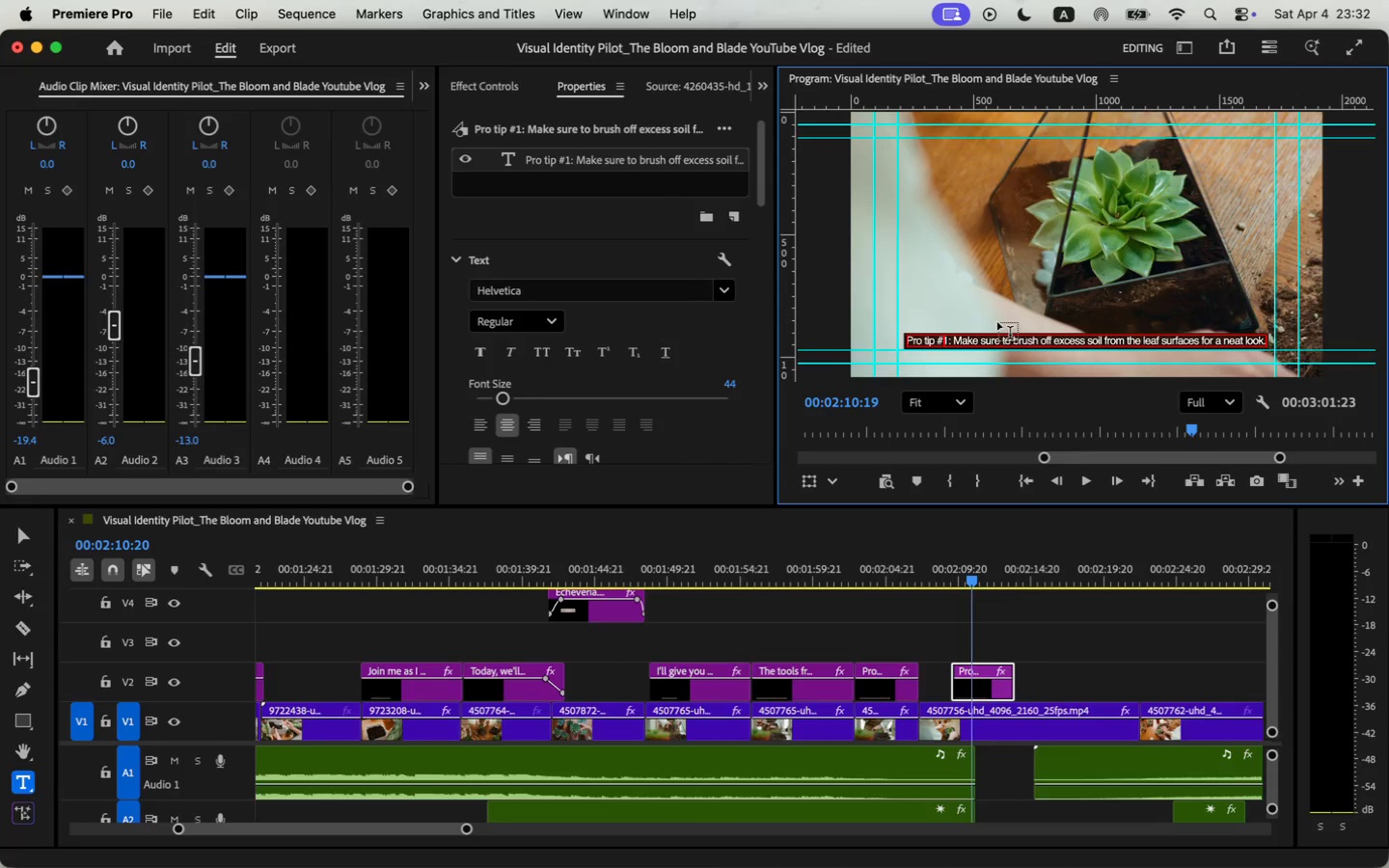 
key(ArrowRight)
 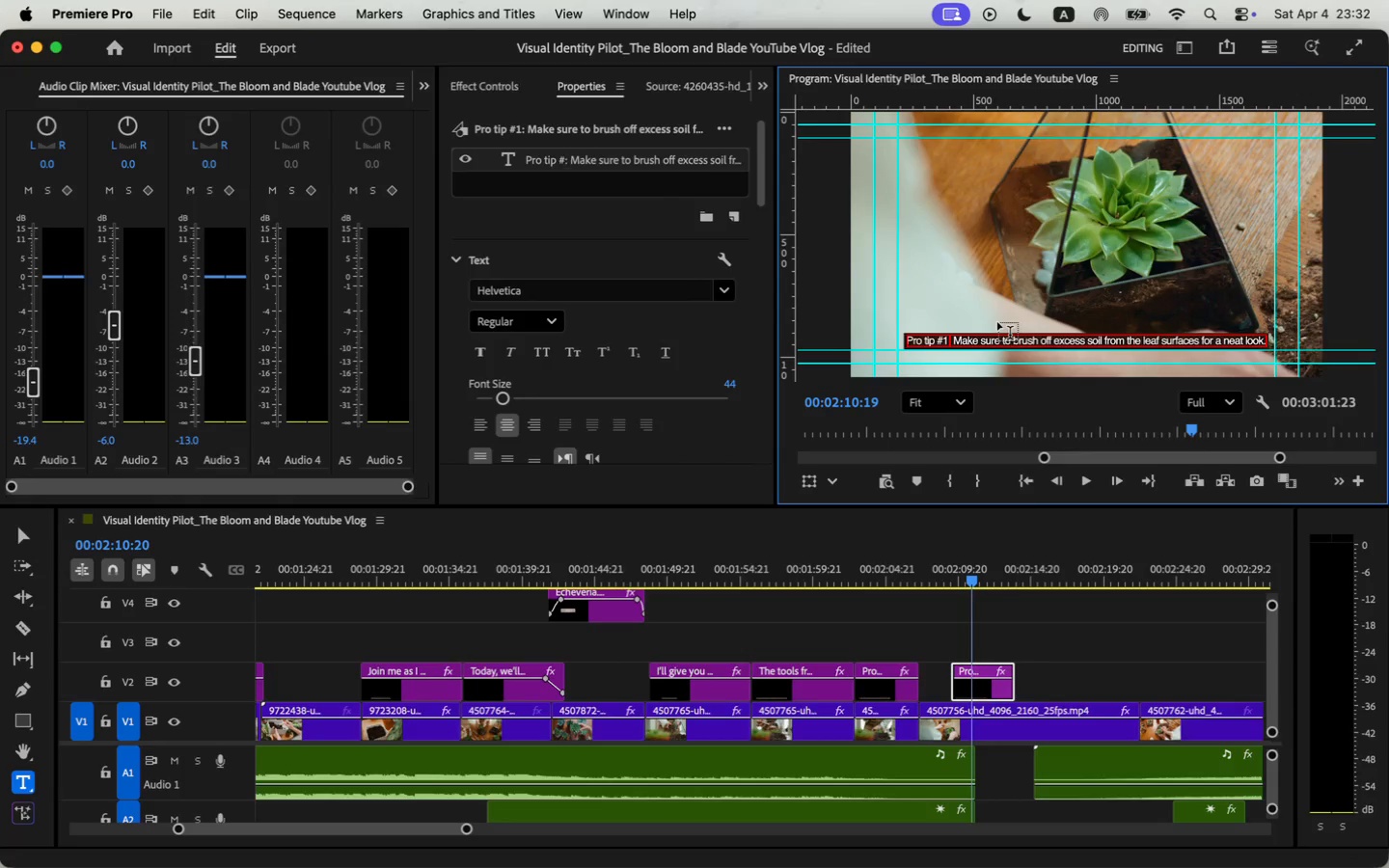 
key(Backspace)
 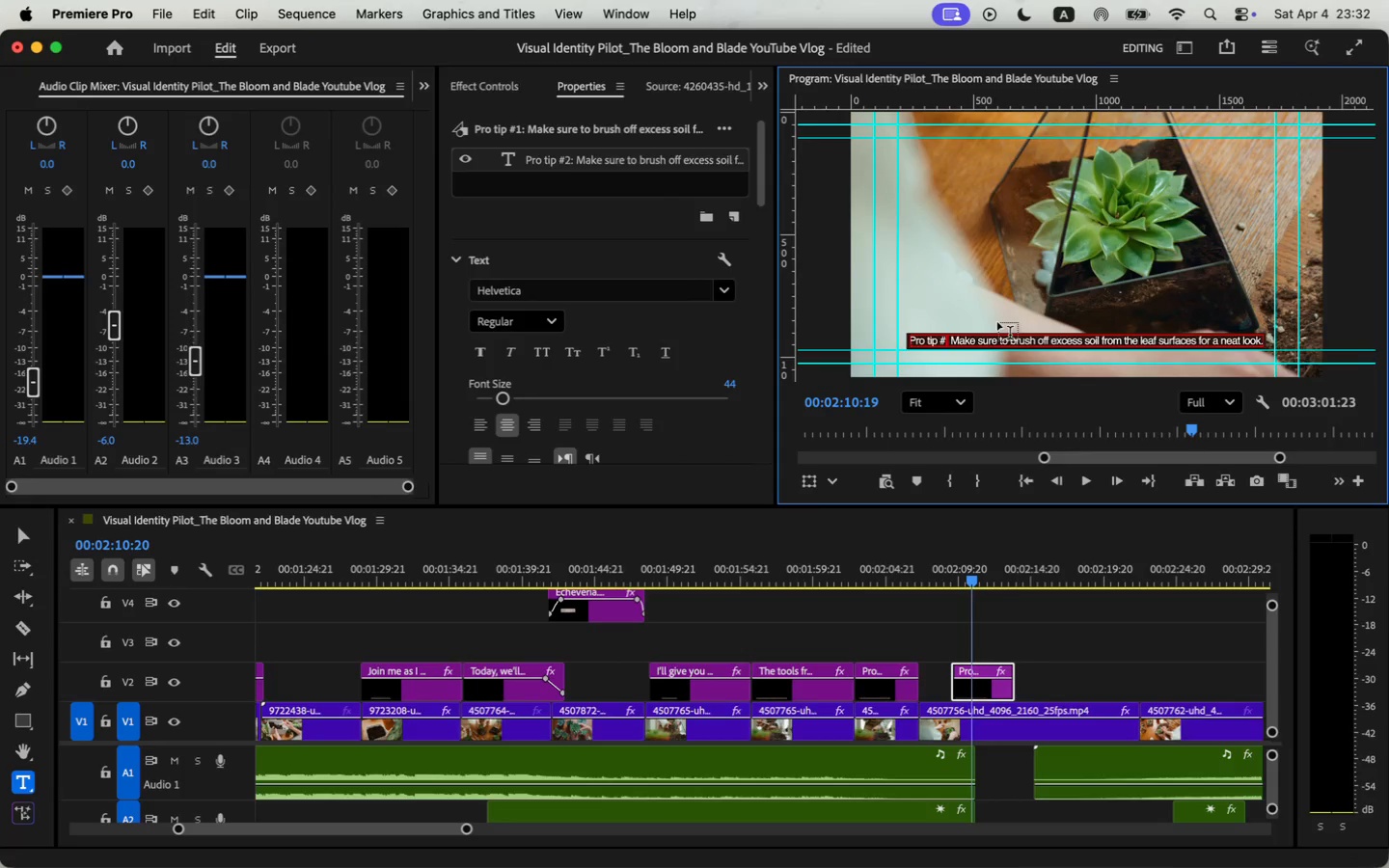 
key(2)
 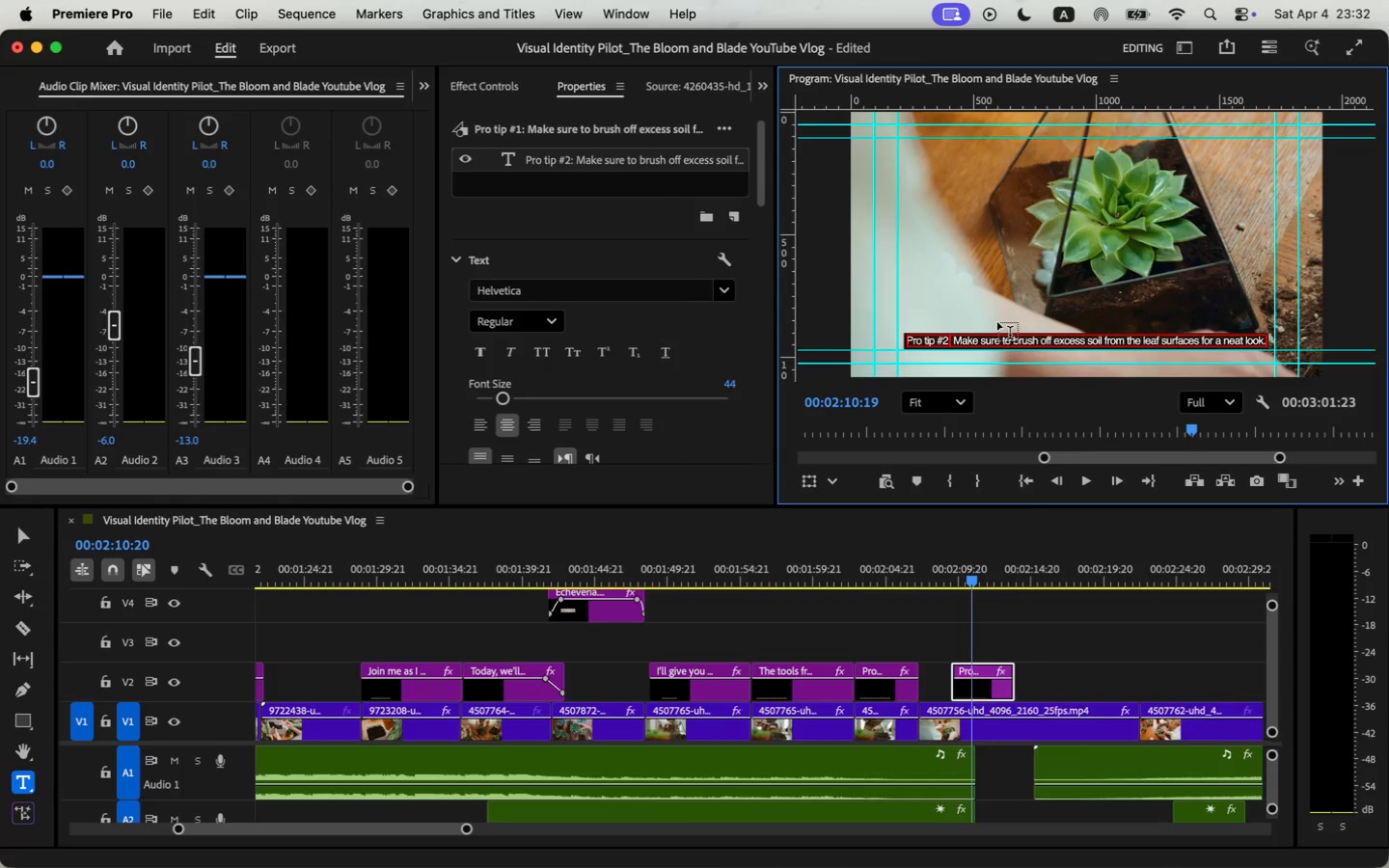 
key(ArrowRight)
 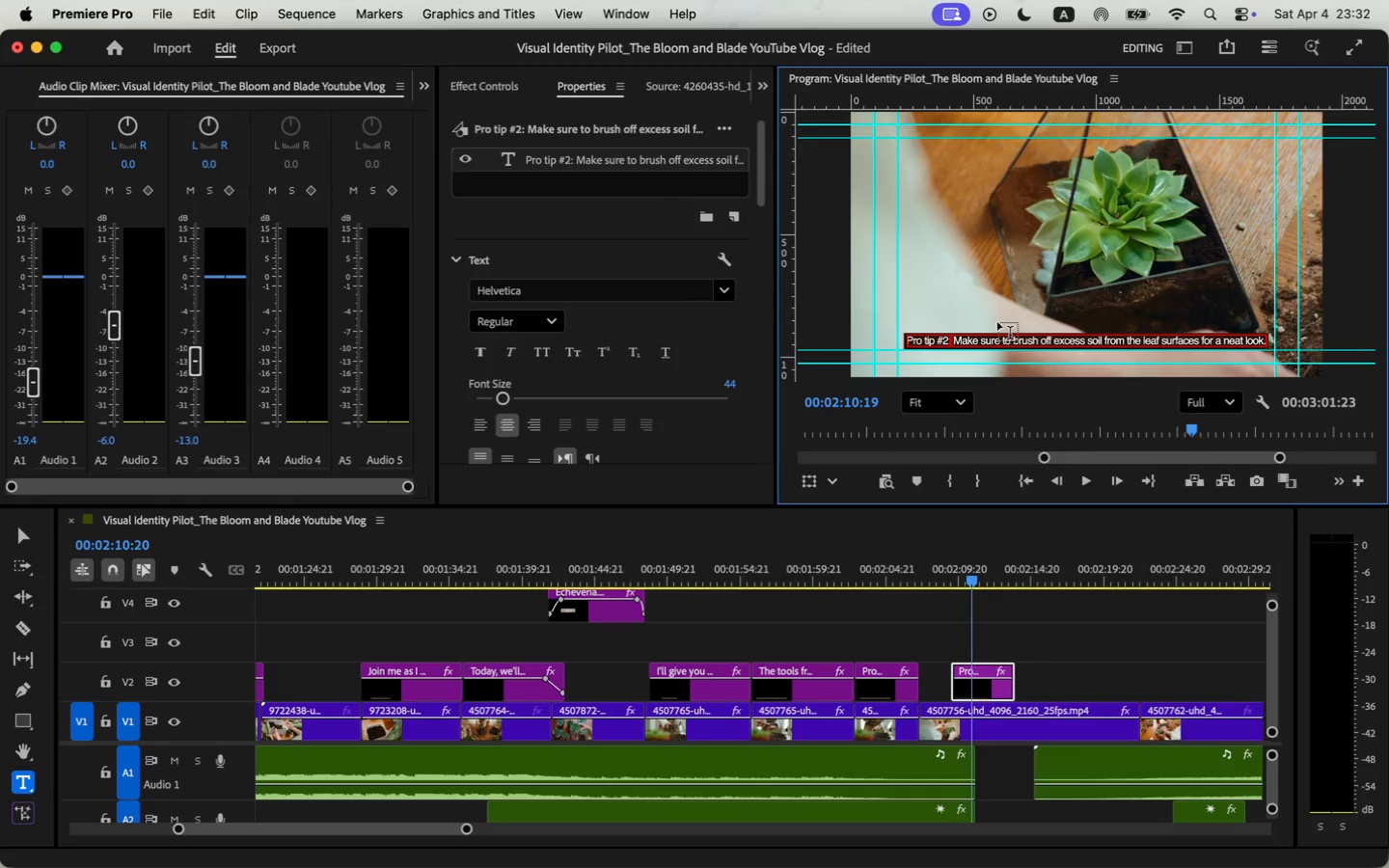 
key(ArrowRight)
 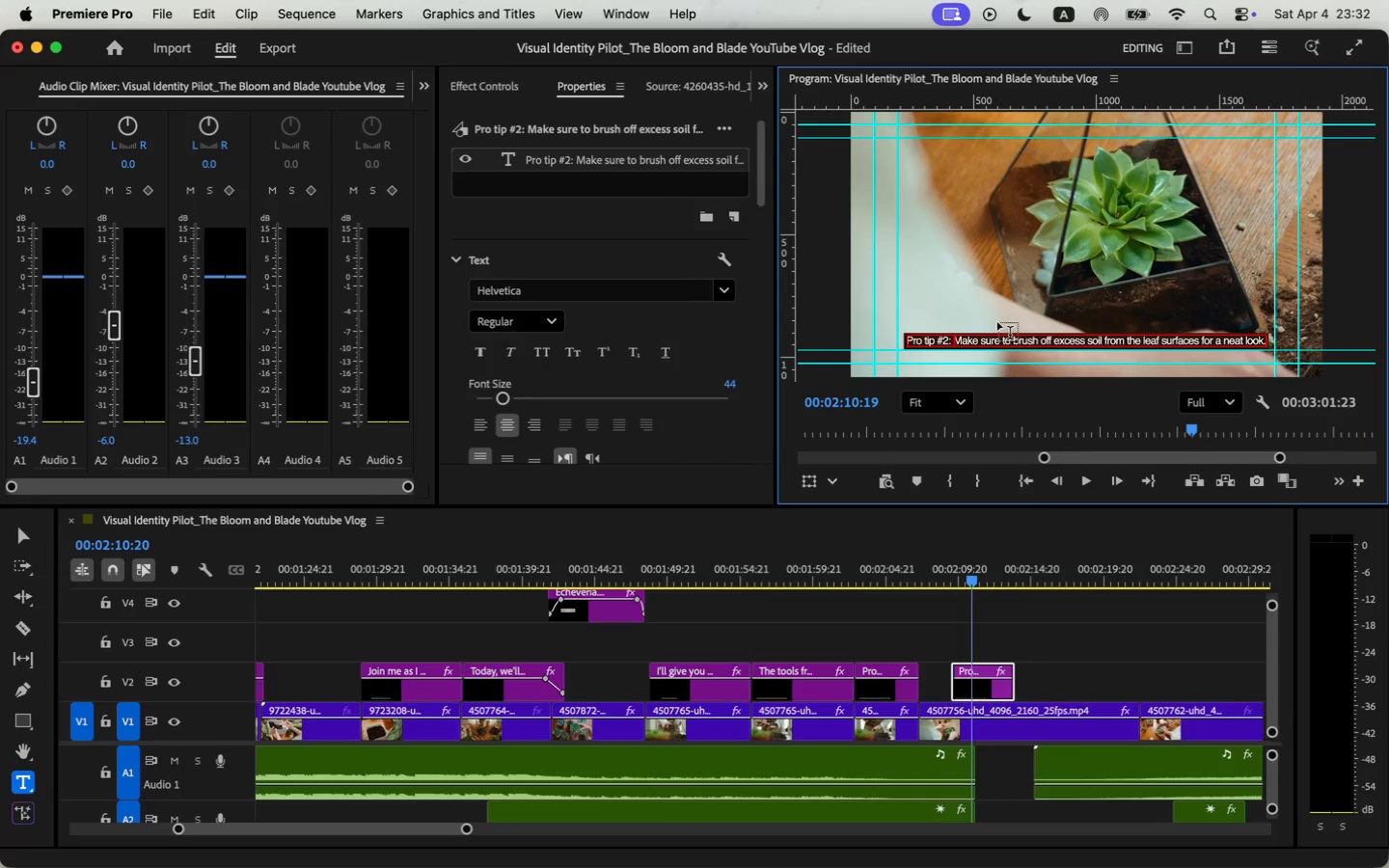 
key(Meta+Shift+ArrowRight)
 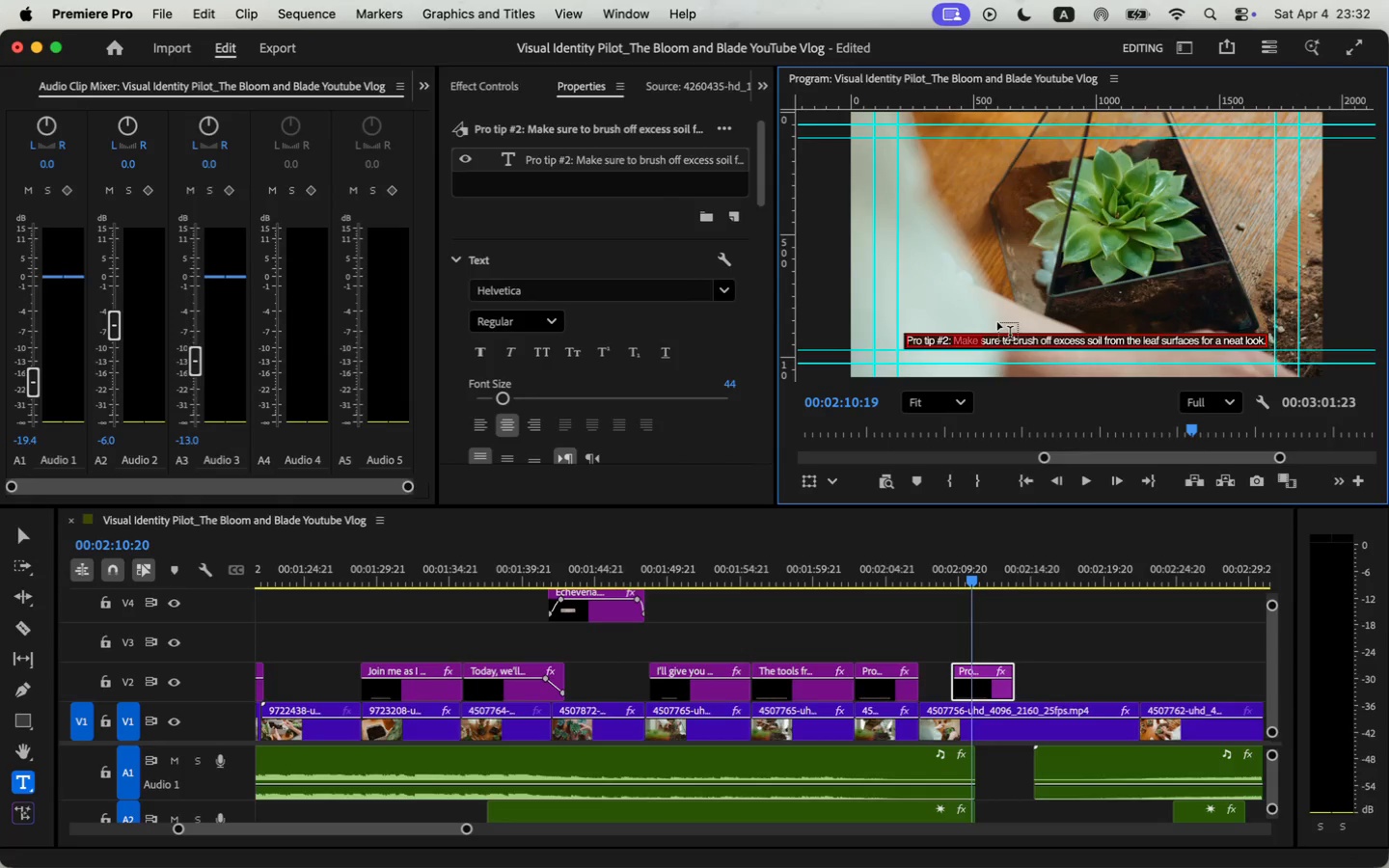 
key(Meta+Shift+ArrowRight)
 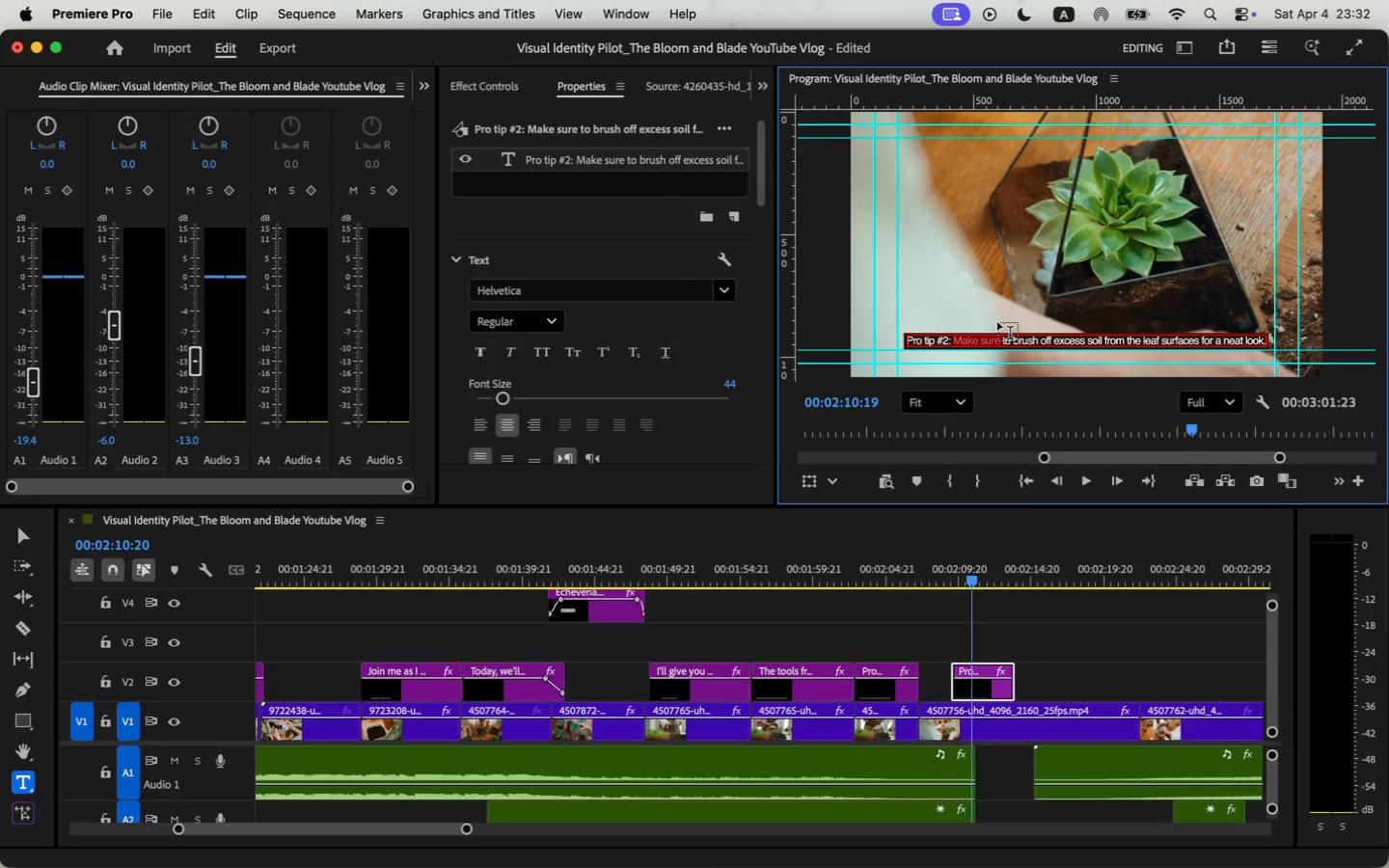 
left_click([999, 339])
 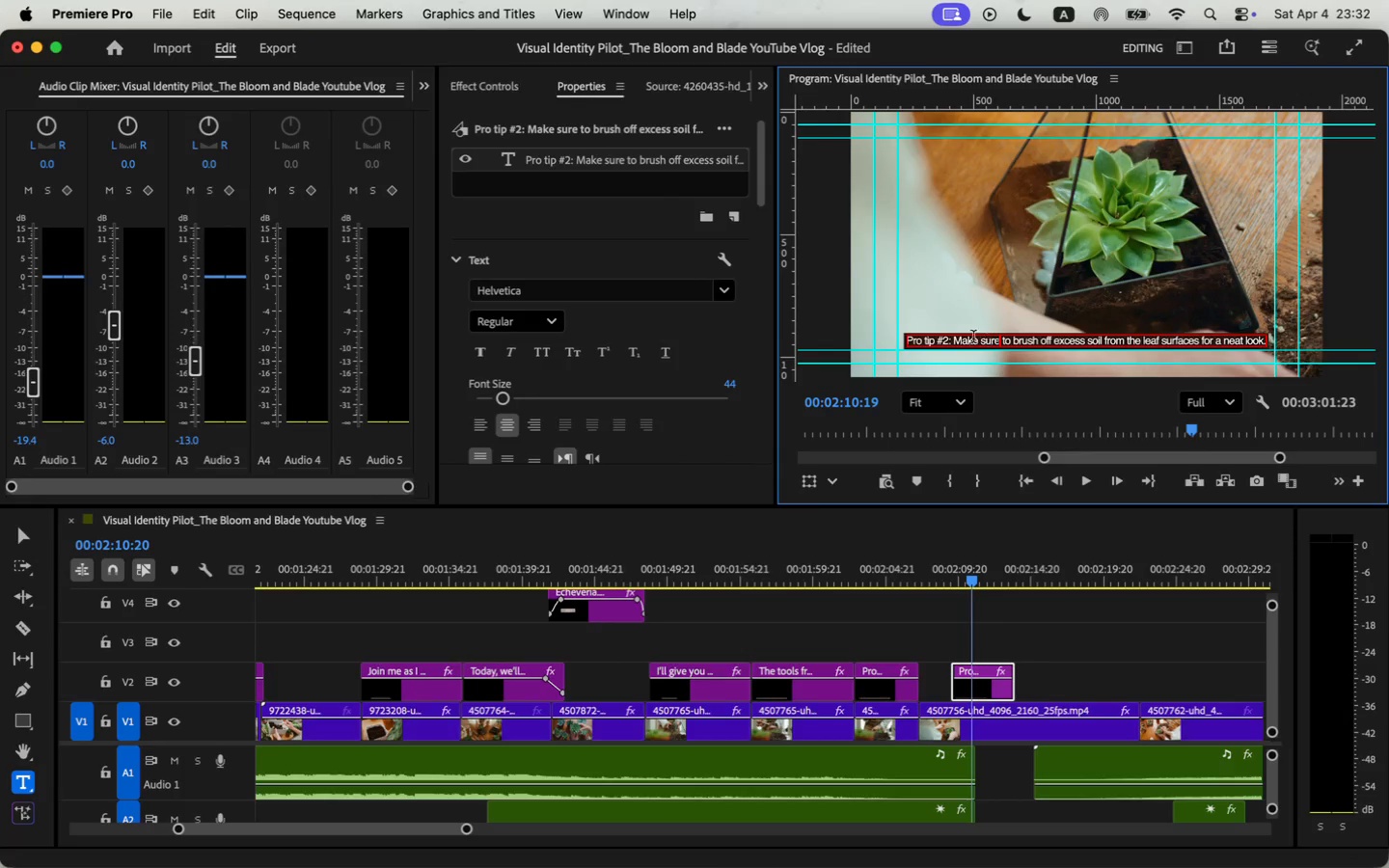 
left_click_drag(start_coordinate=[955, 339], to_coordinate=[1270, 352])
 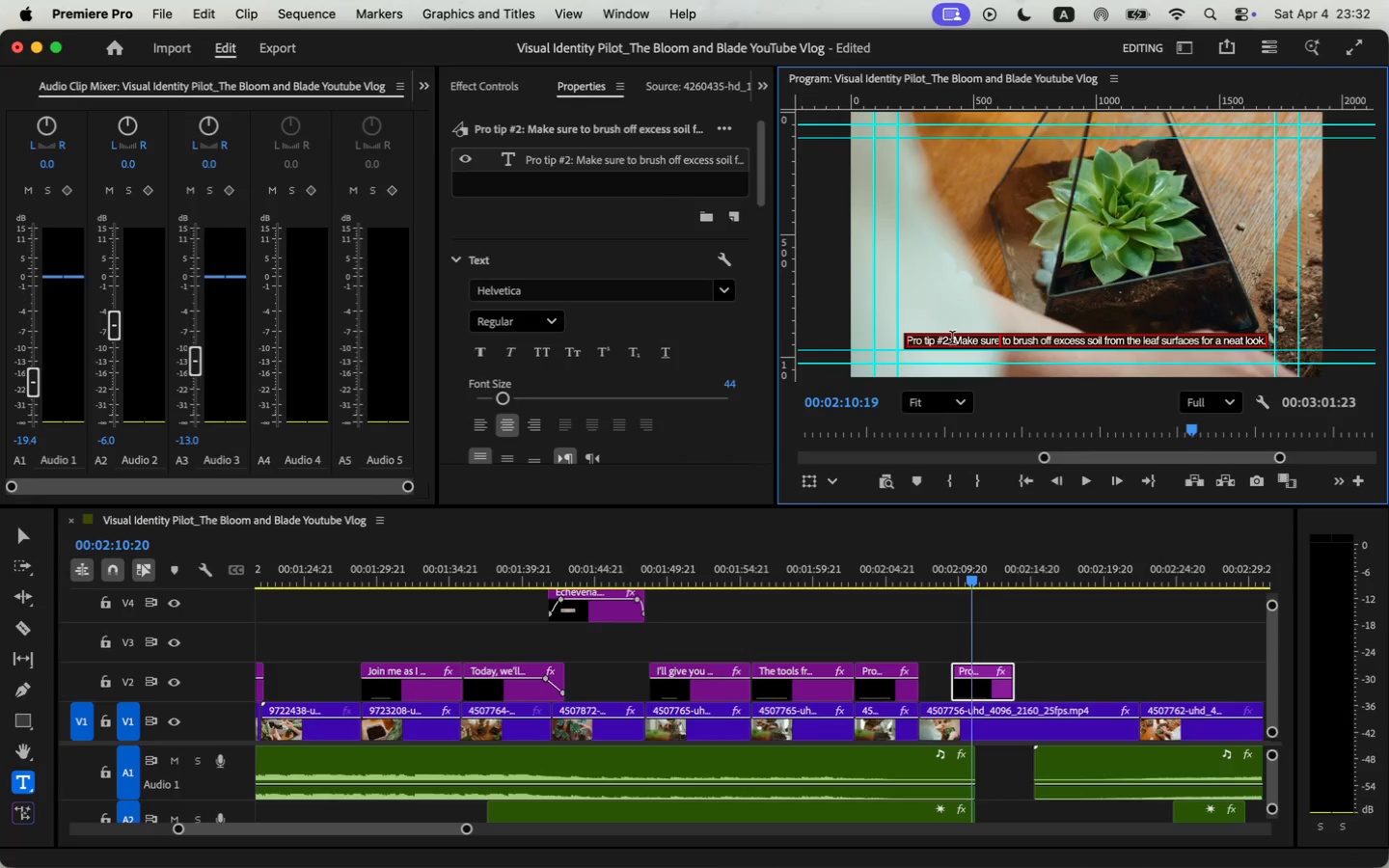 
type(Add decor on top )
key(Backspace)
type(.)
 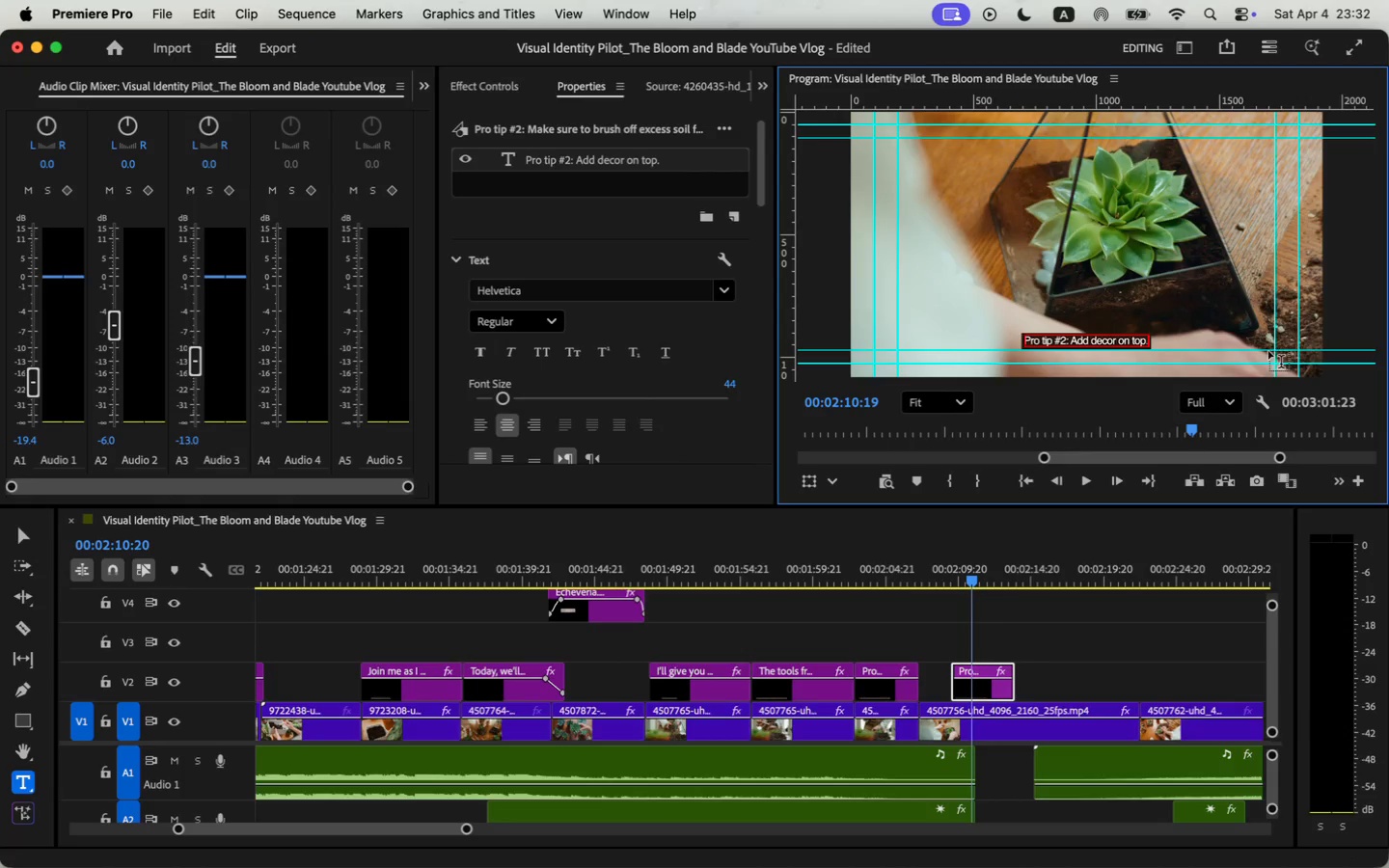 
double_click([975, 692])
 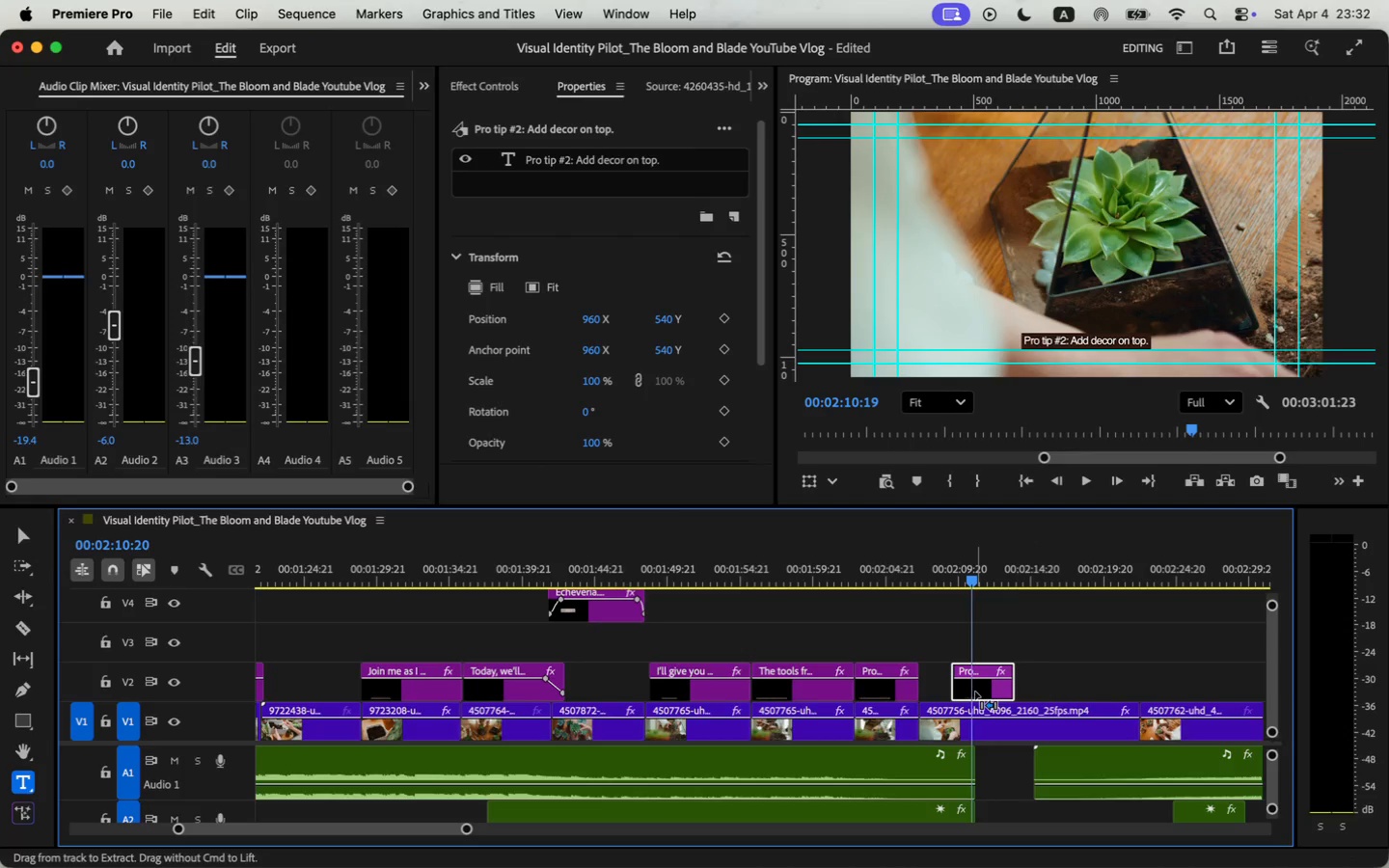 
key(Meta+R)
 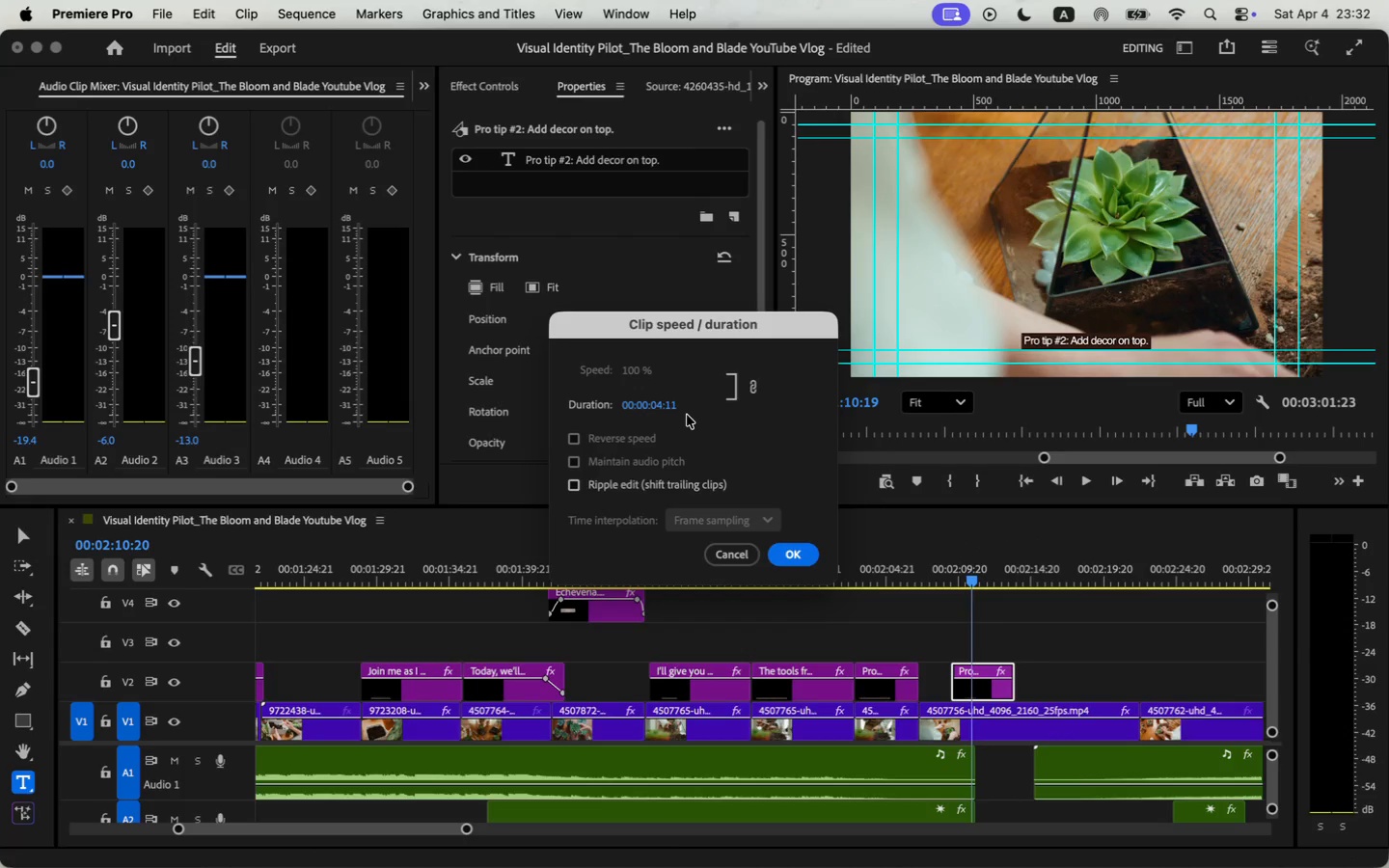 
left_click([667, 407])
 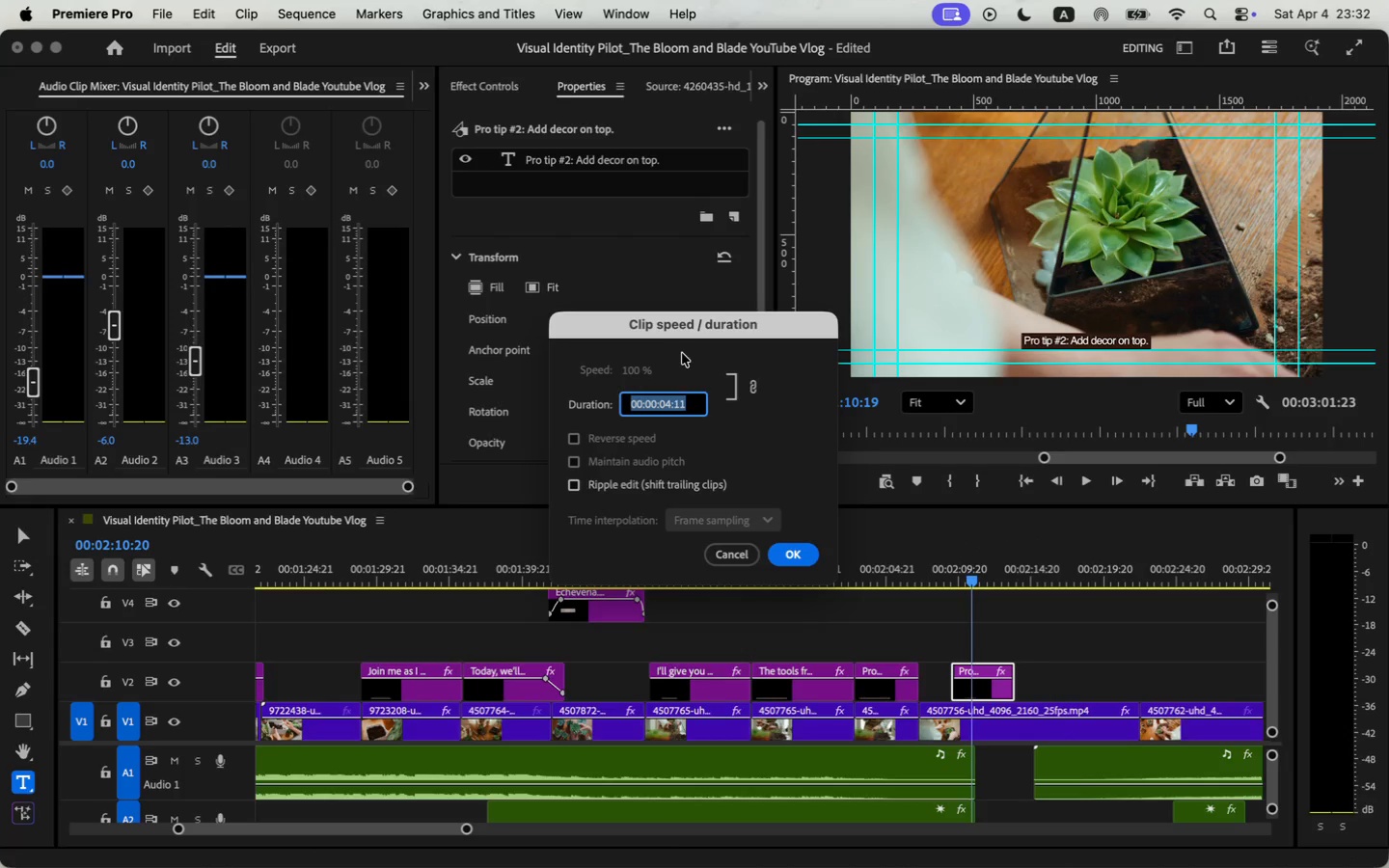 
left_click([691, 397])
 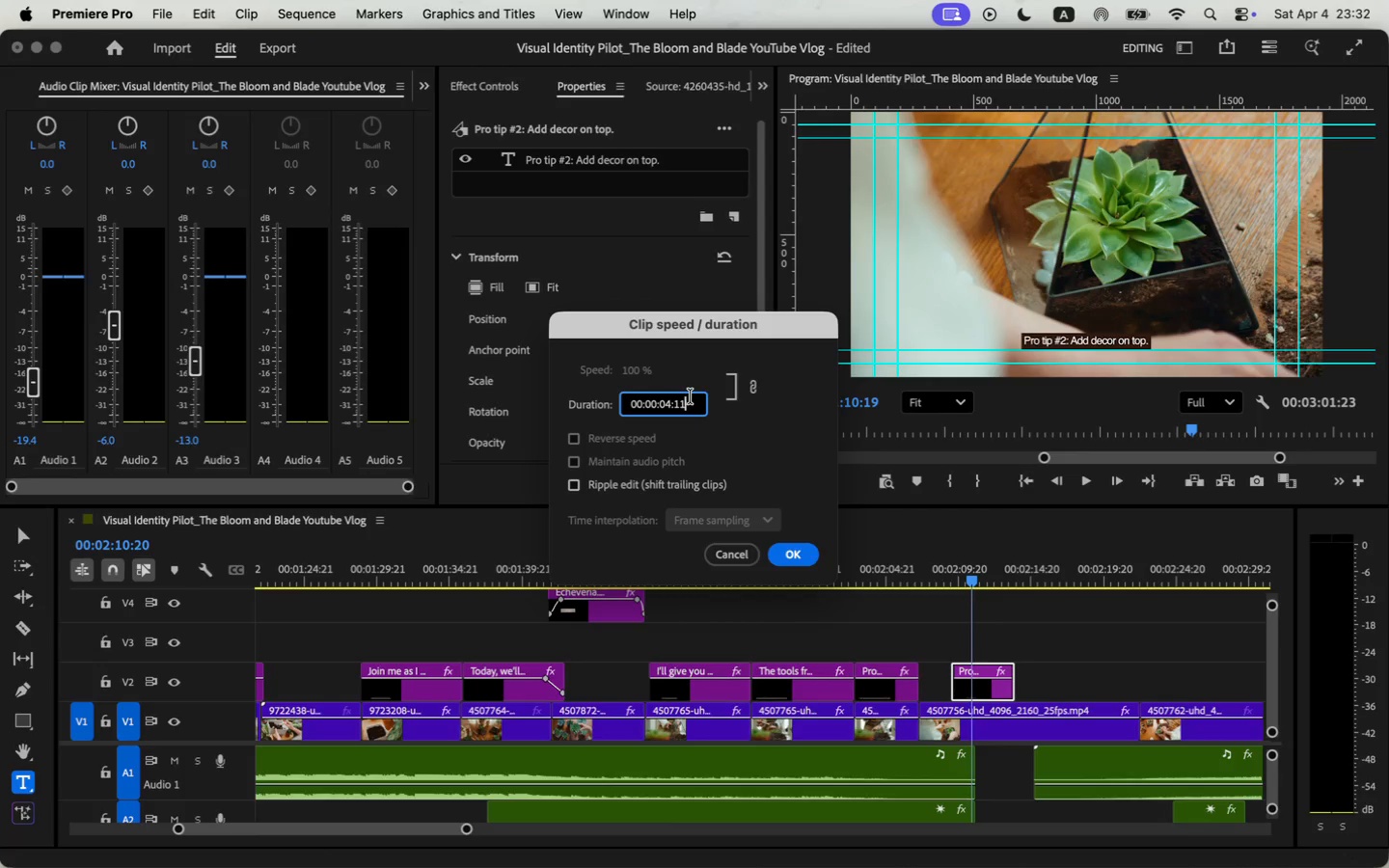 
key(ArrowLeft)
 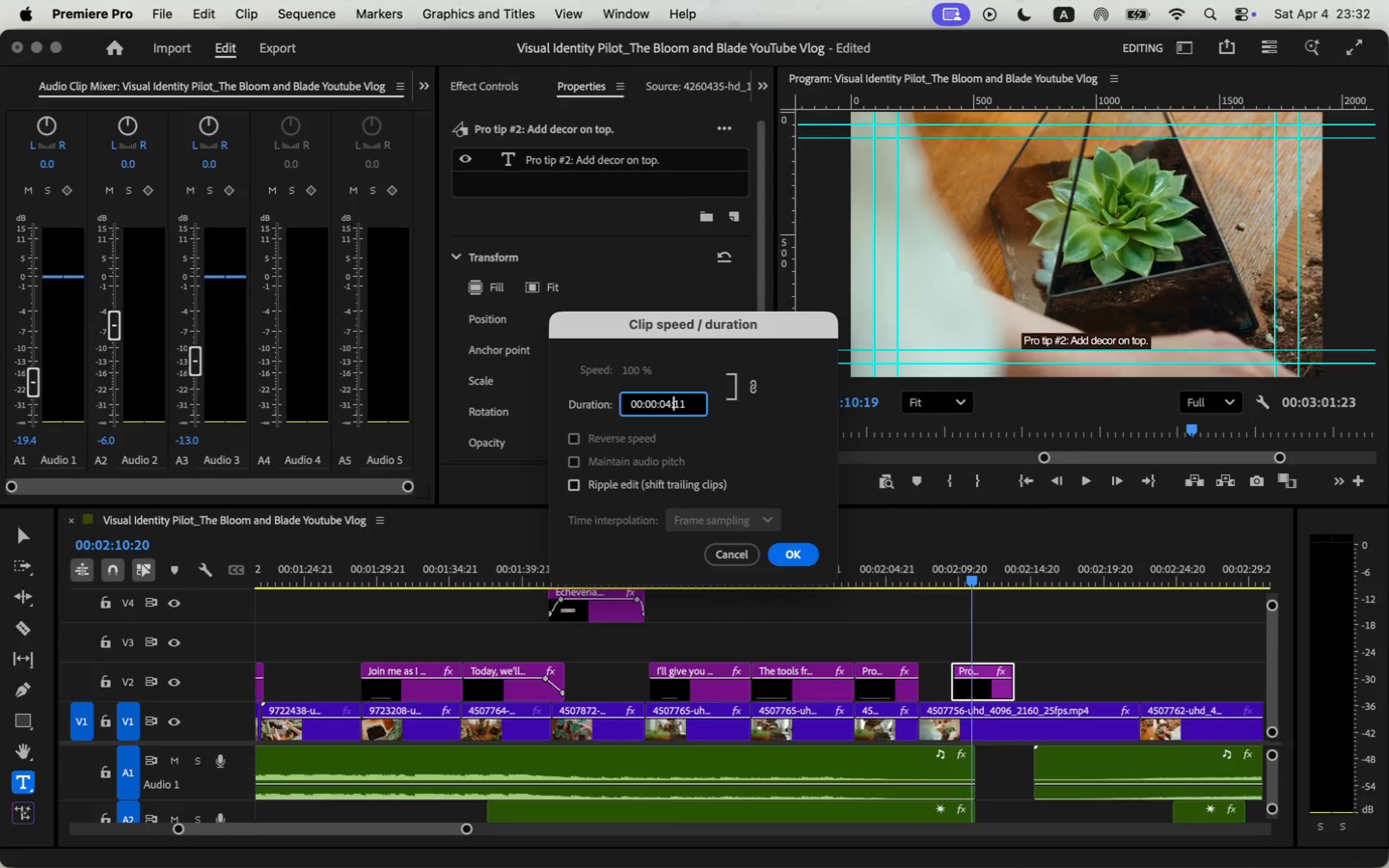 
key(ArrowLeft)
 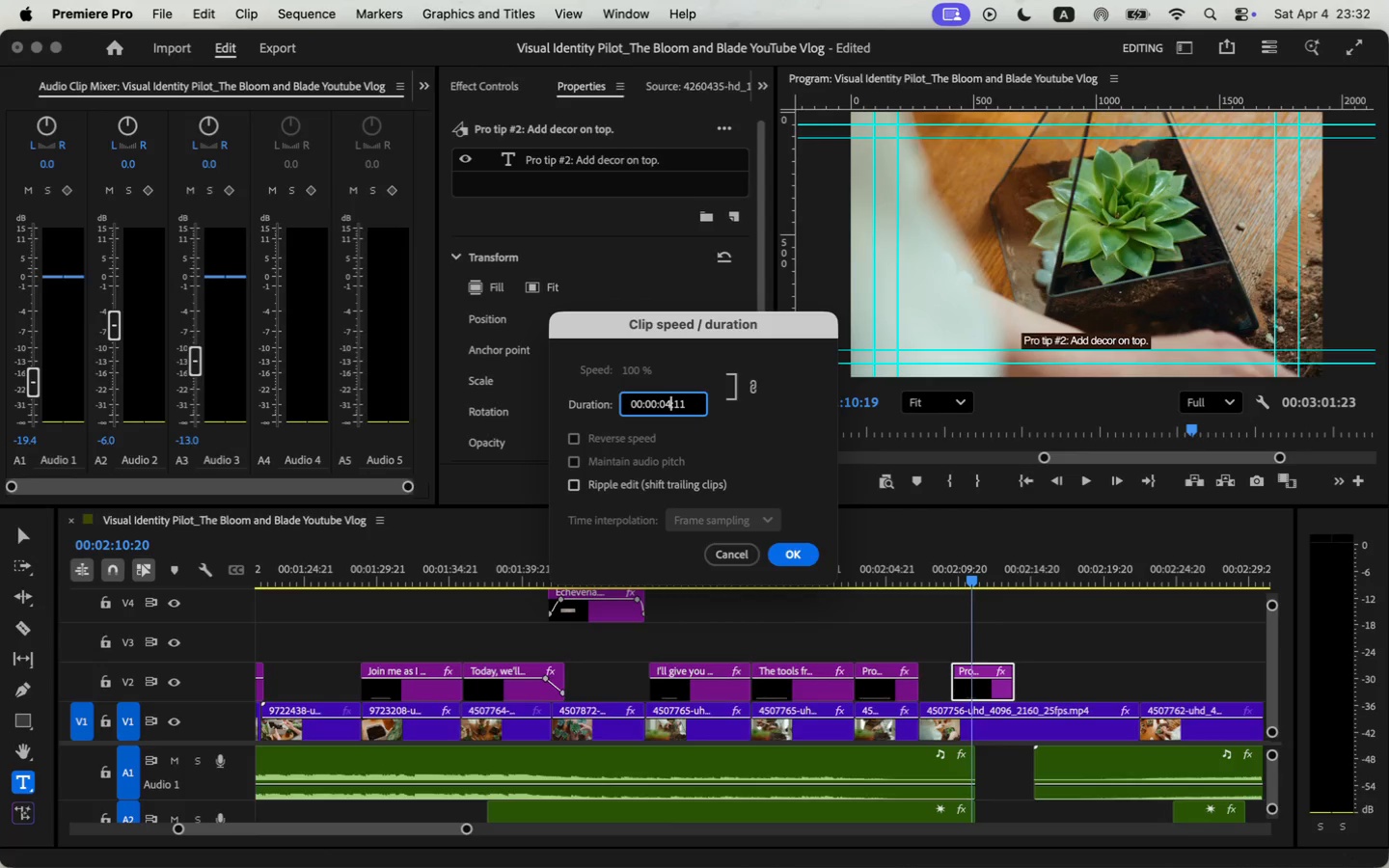 
key(ArrowLeft)
 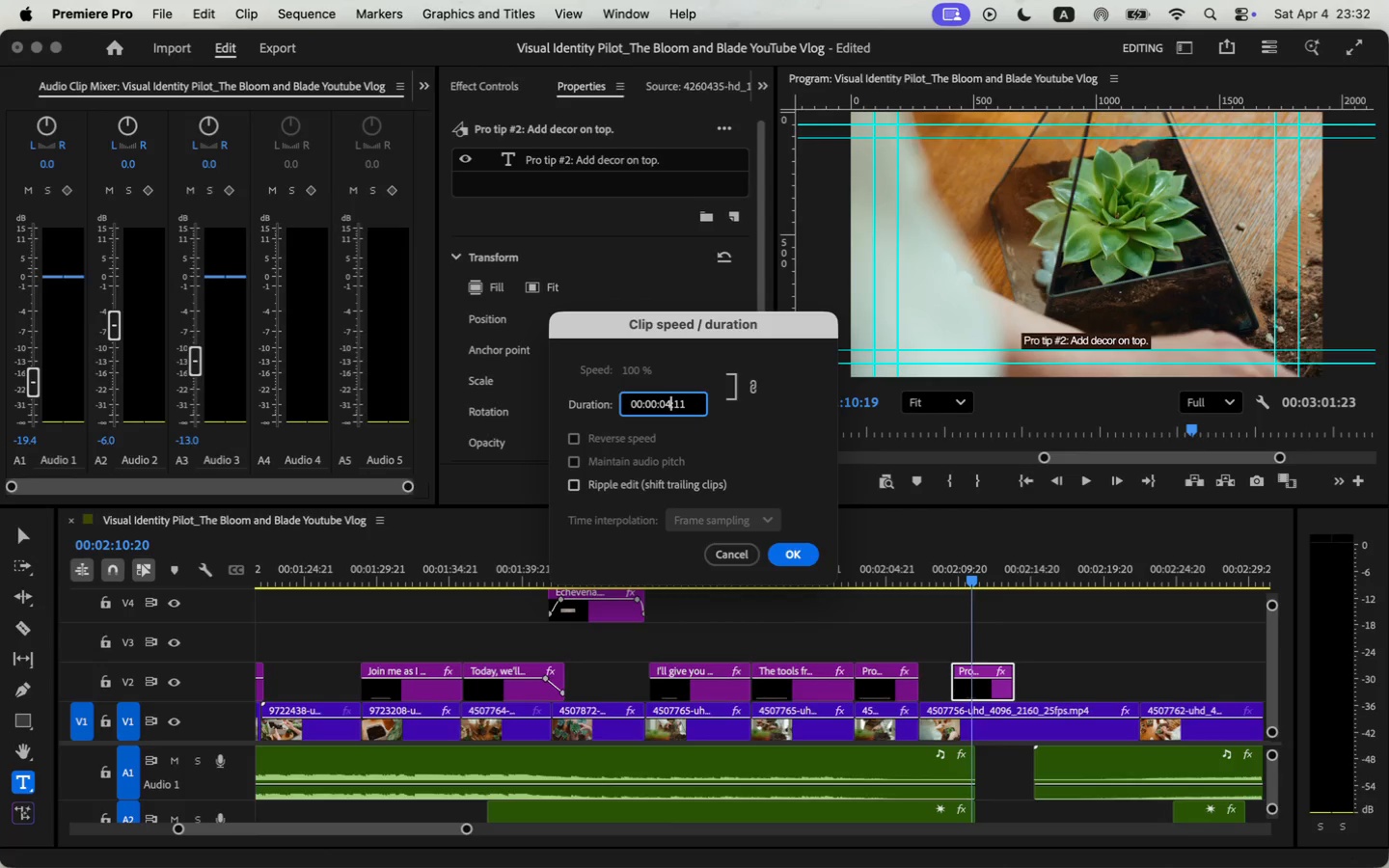 
key(Backspace)
 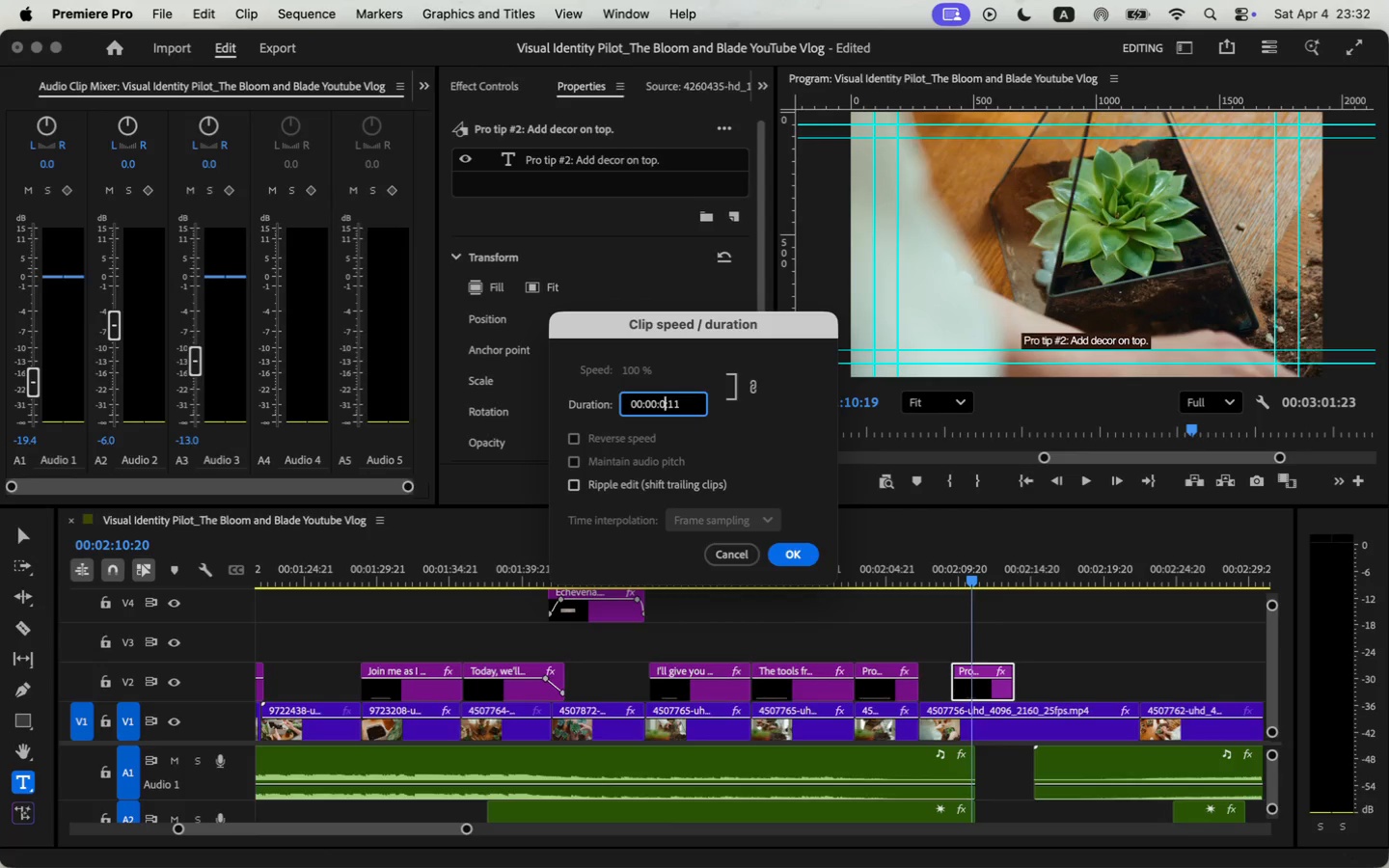 
key(7)
 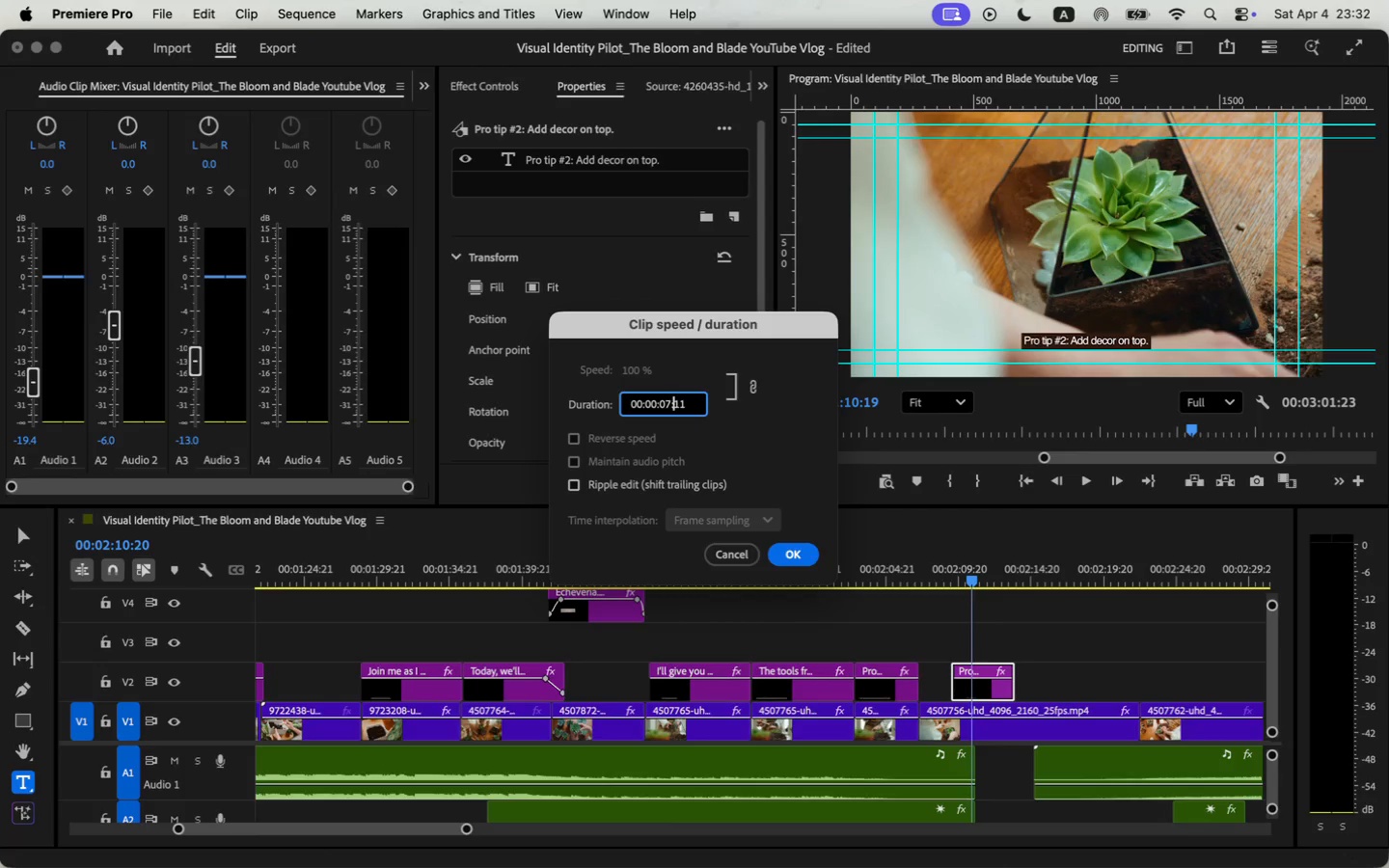 
key(ArrowRight)
 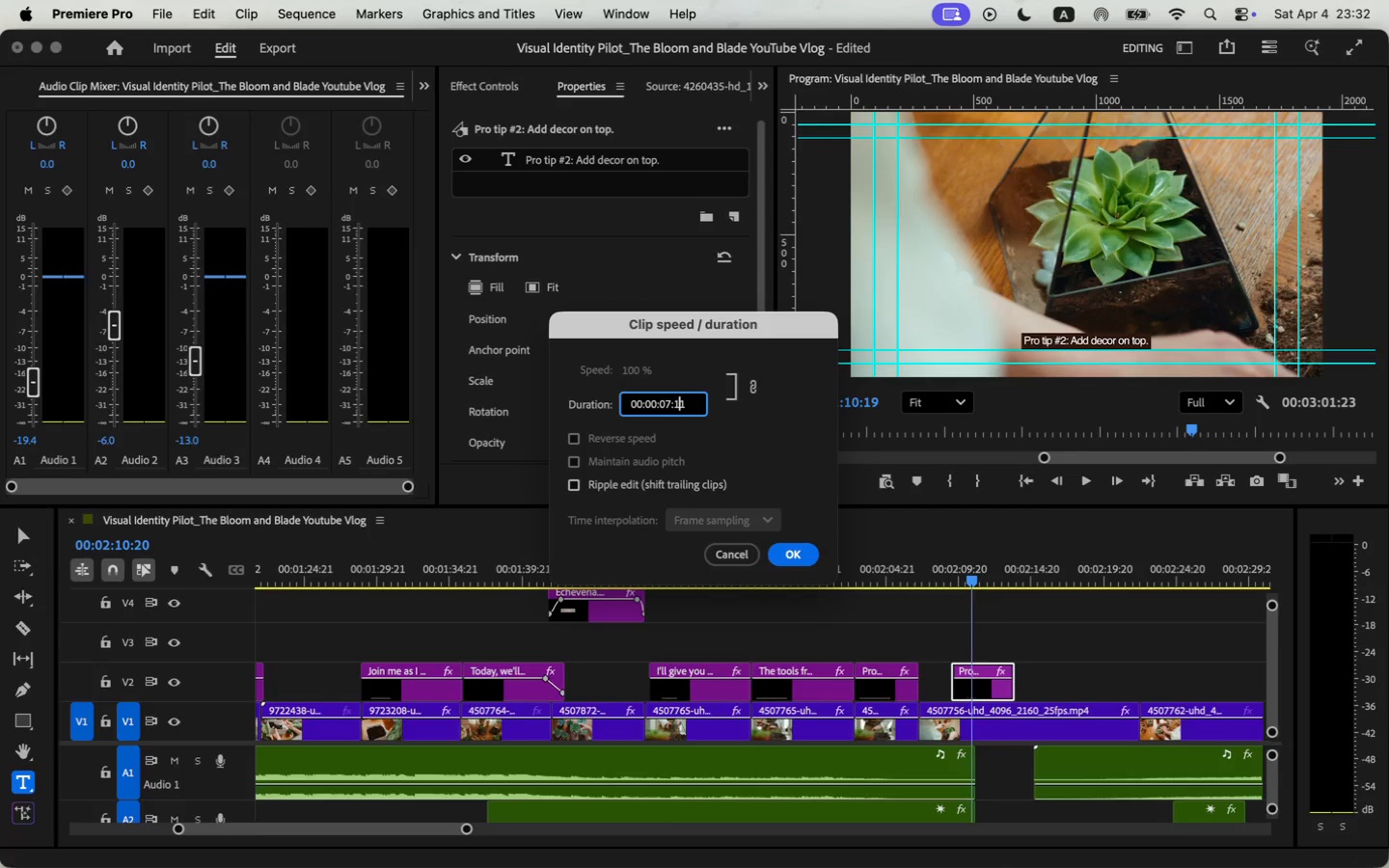 
key(ArrowRight)
 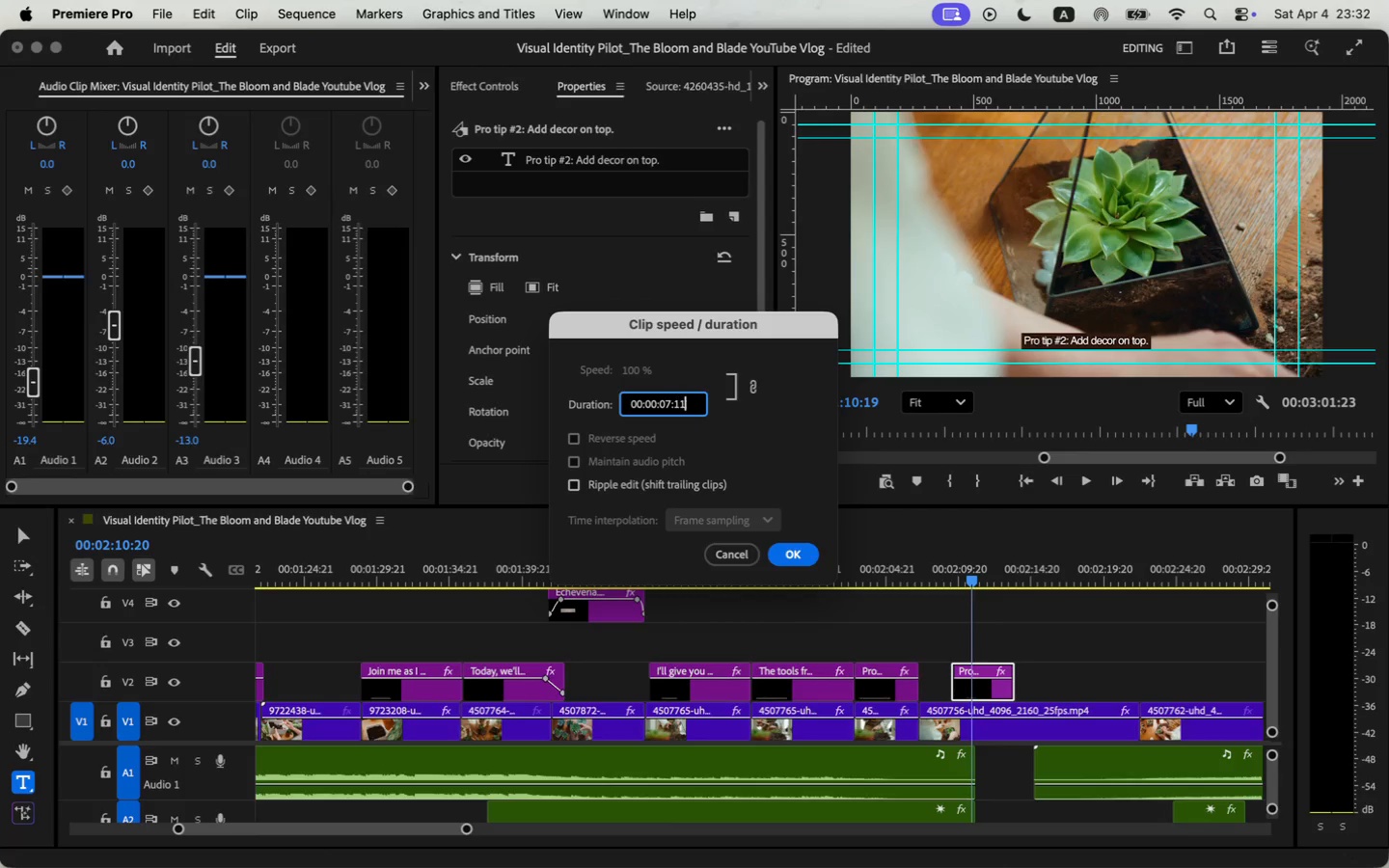 
key(ArrowRight)
 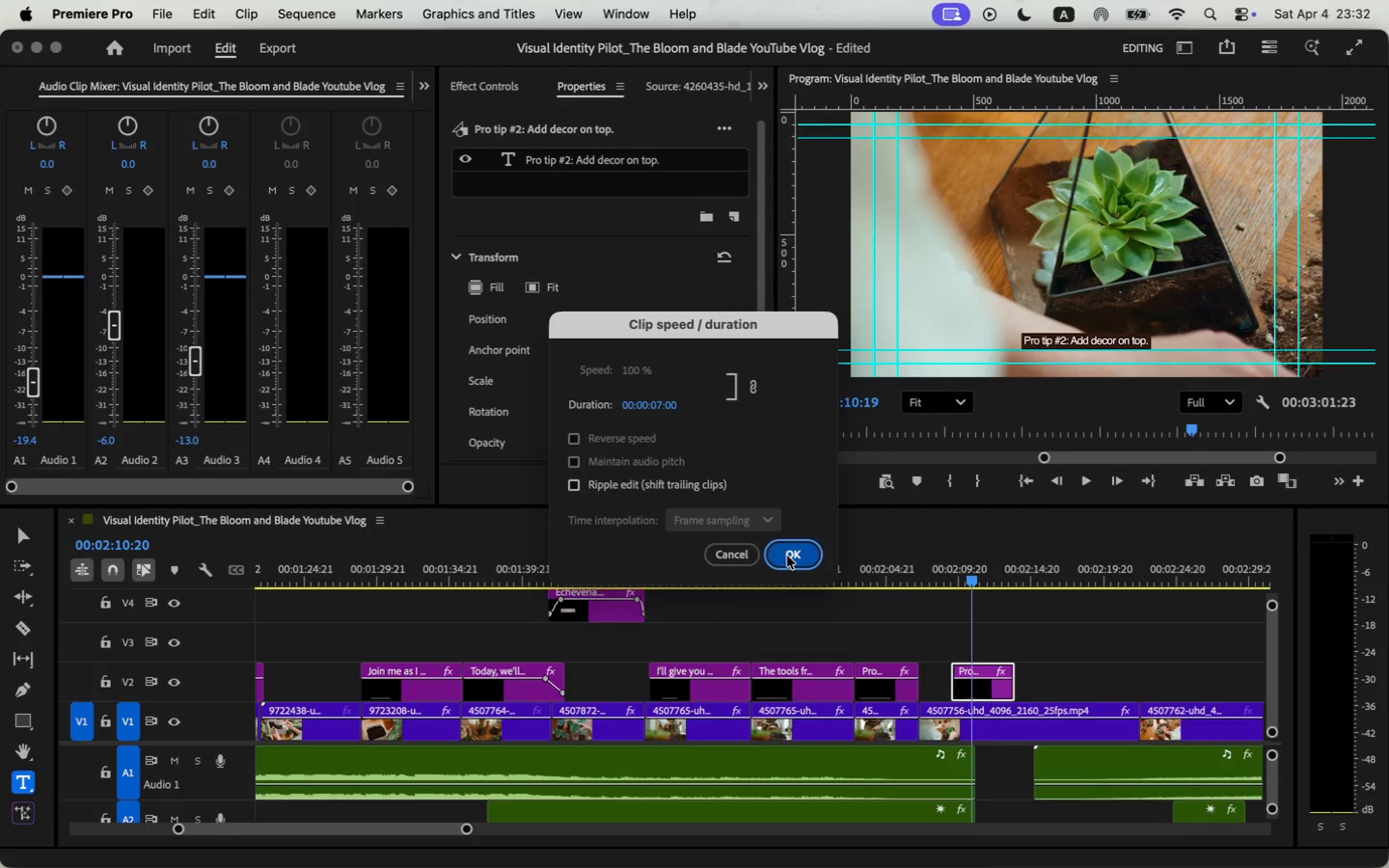 
key(Backspace)
key(Backspace)
type(00)
 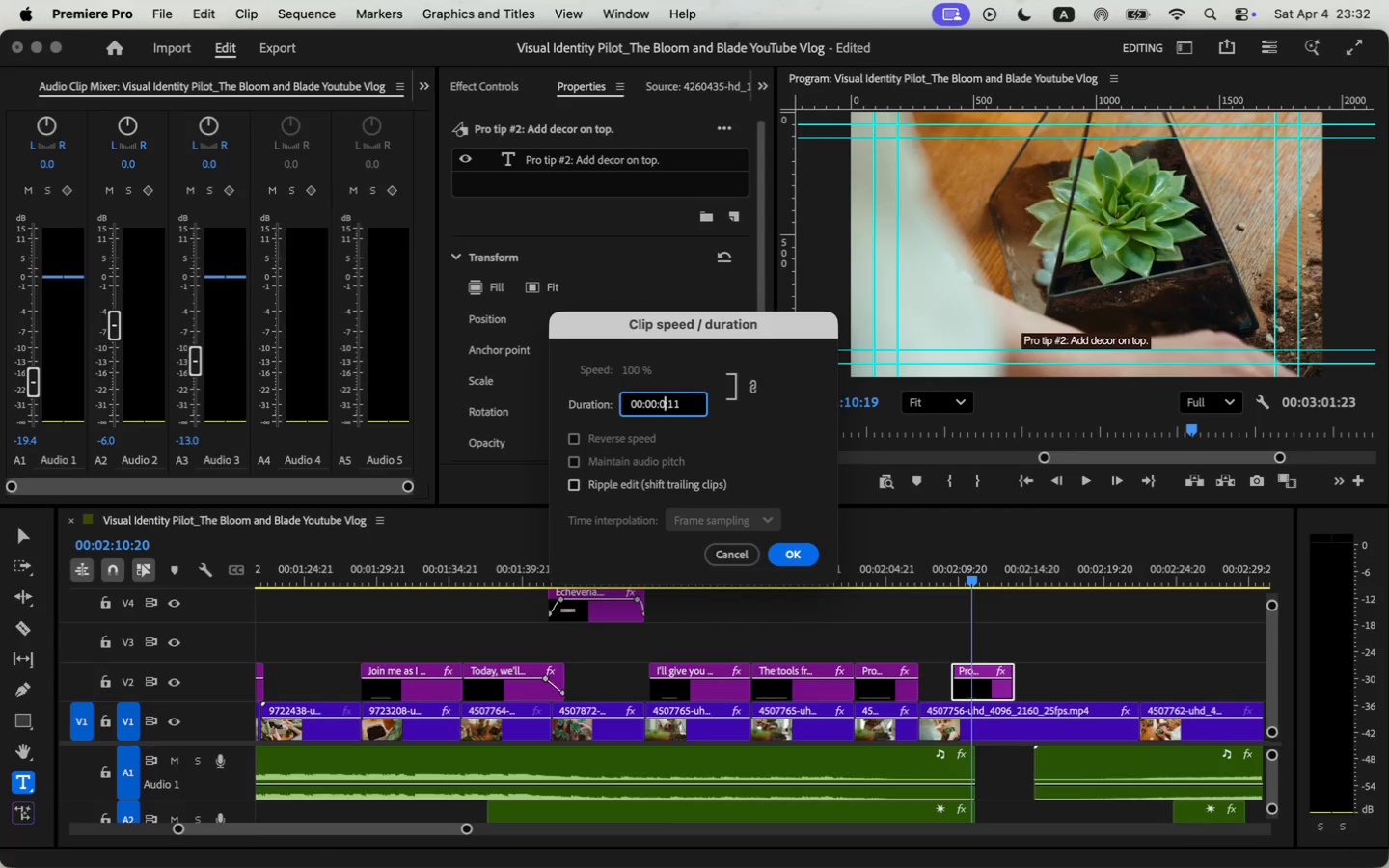 
left_click([949, 570])
 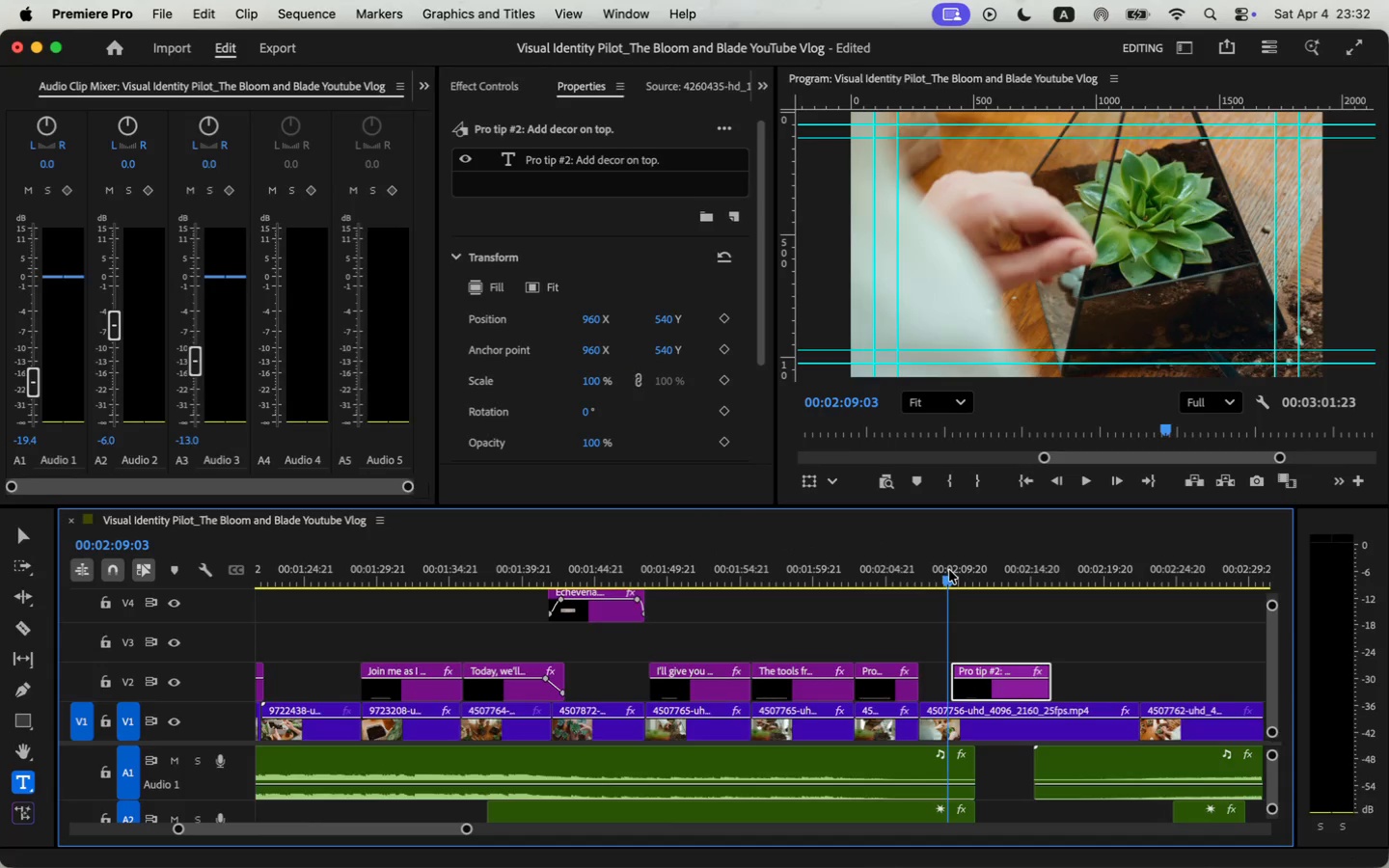 
key(Space)
 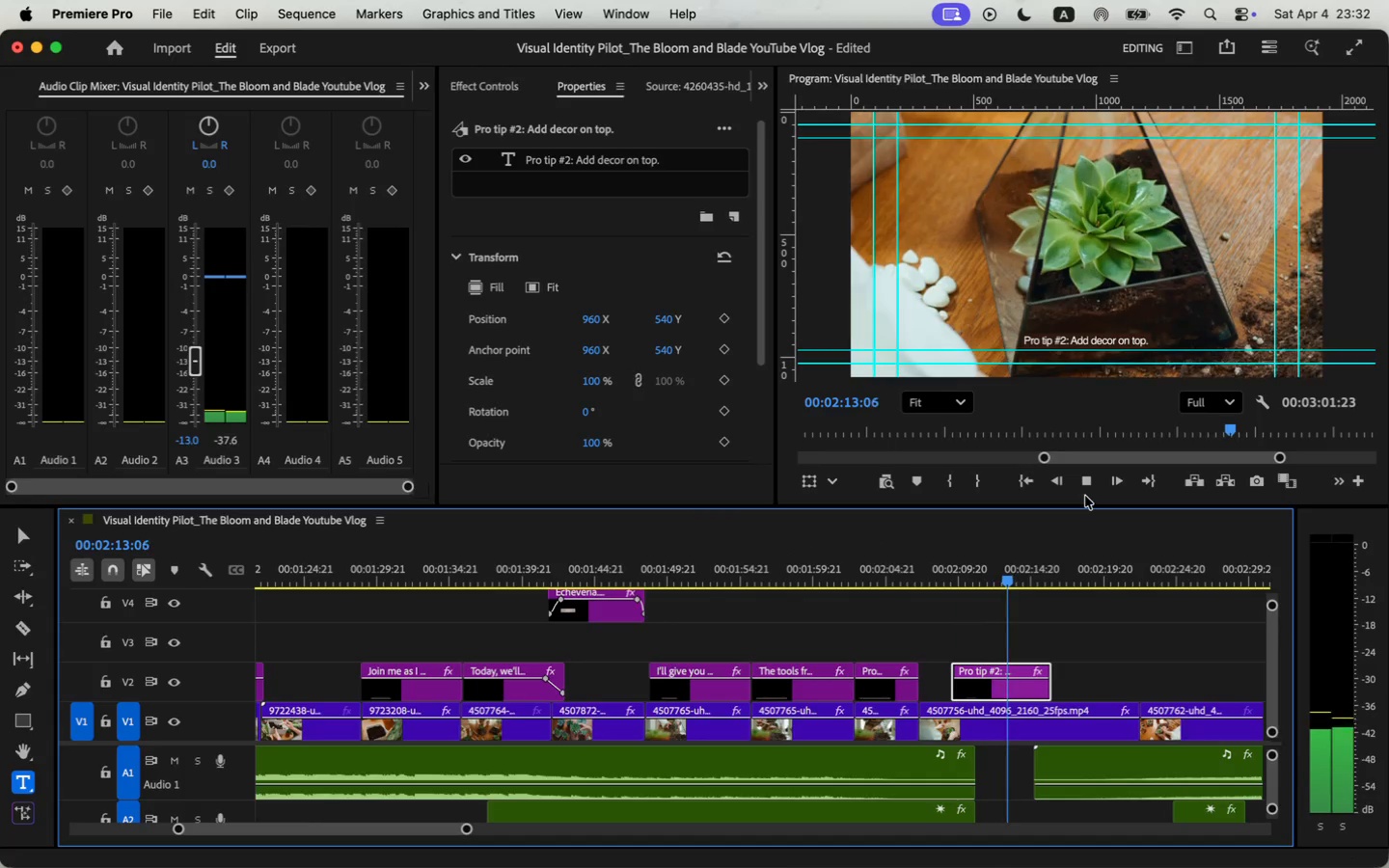 
wait(5.64)
 